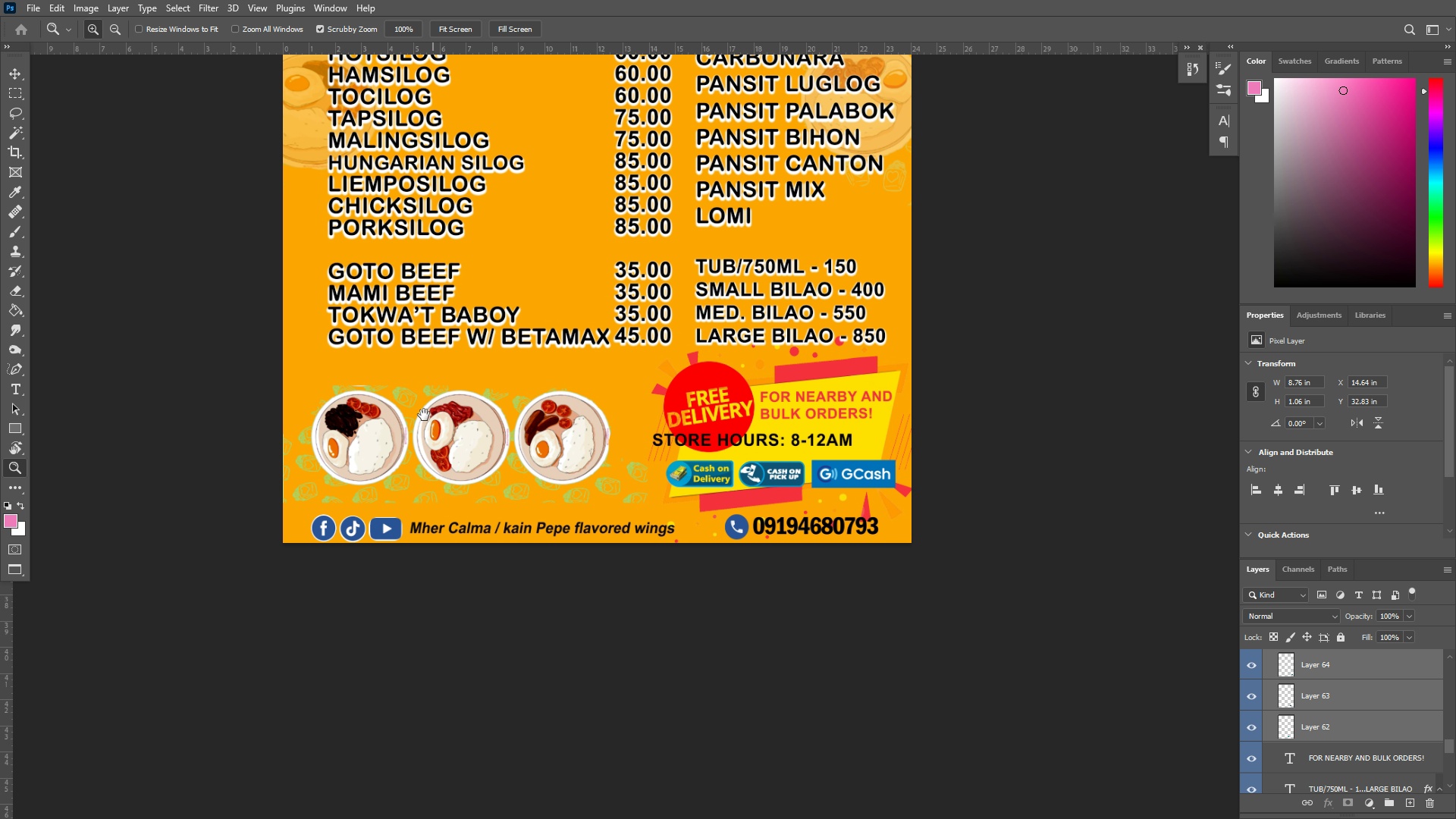 
left_click_drag(start_coordinate=[417, 418], to_coordinate=[447, 415])
 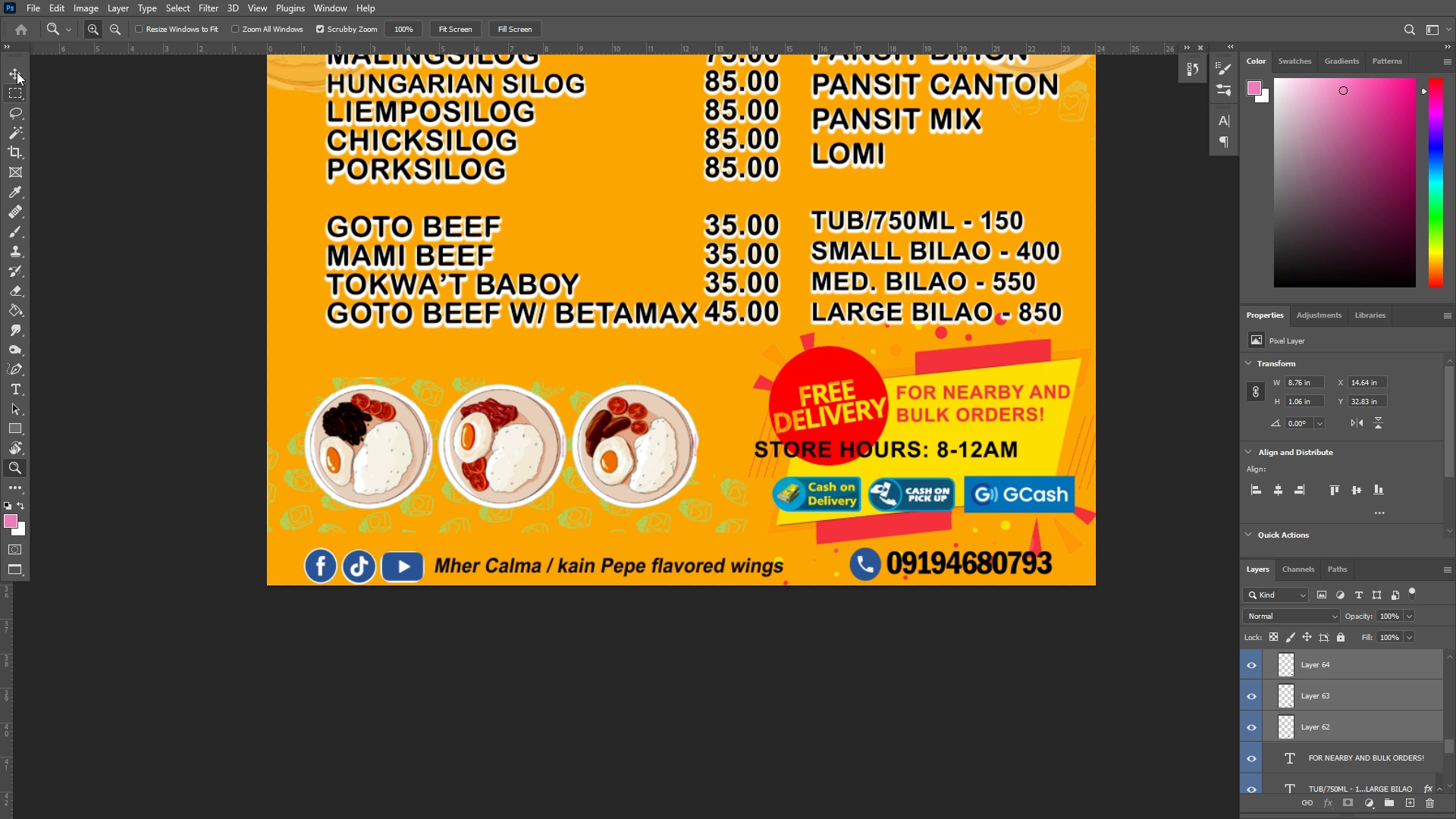 
left_click([17, 71])
 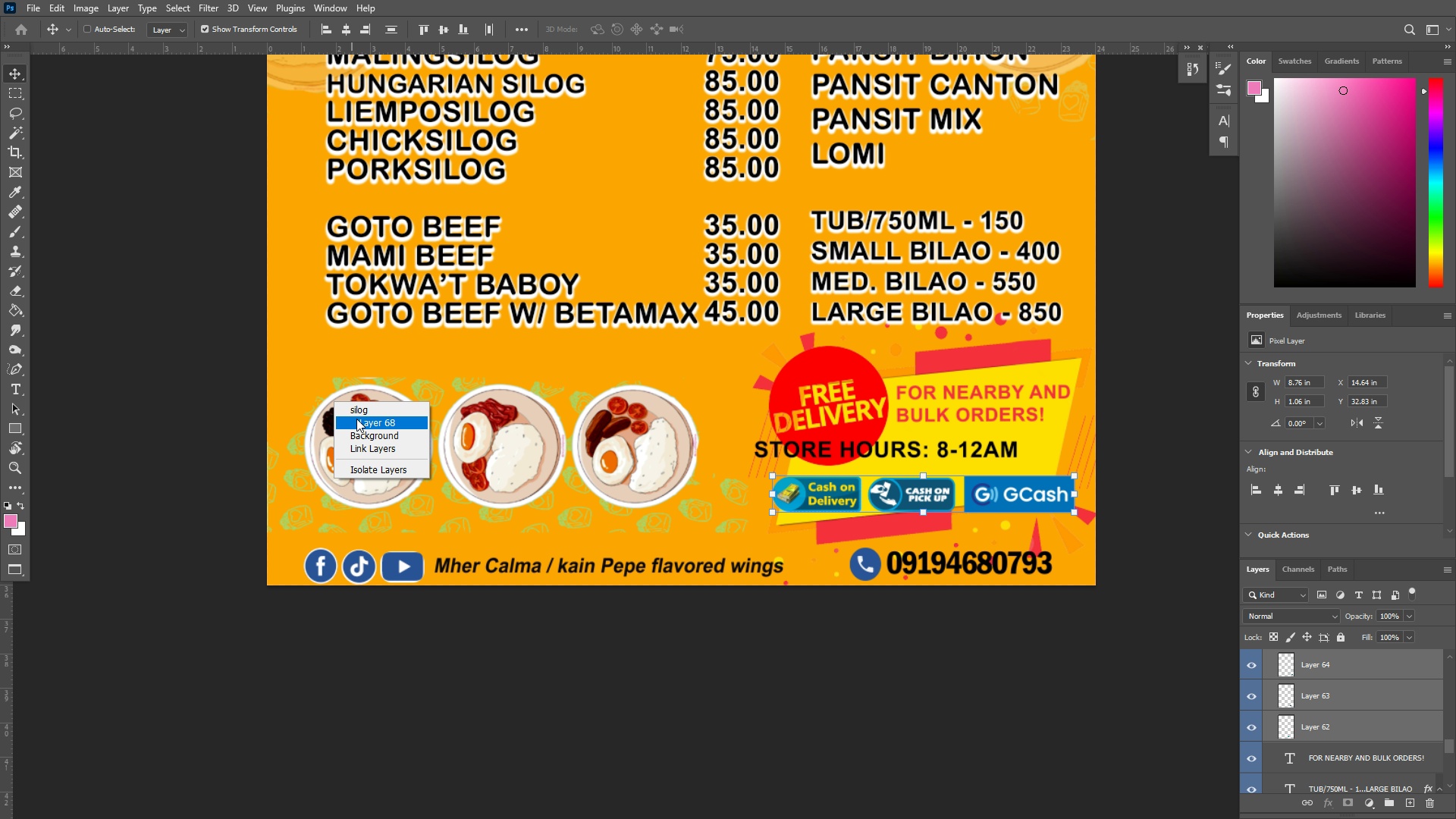 
left_click([360, 419])
 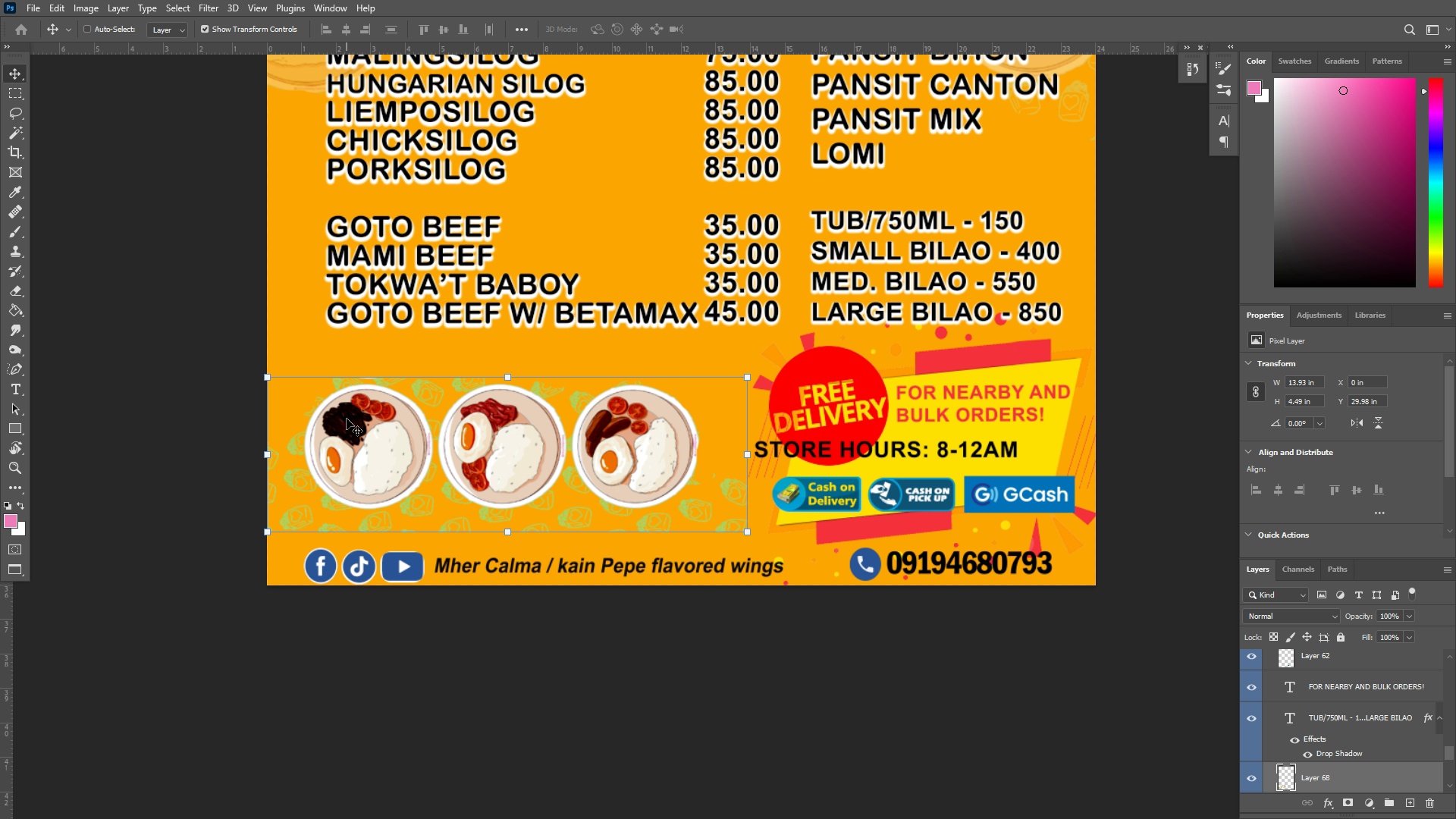 
left_click_drag(start_coordinate=[363, 424], to_coordinate=[382, 428])
 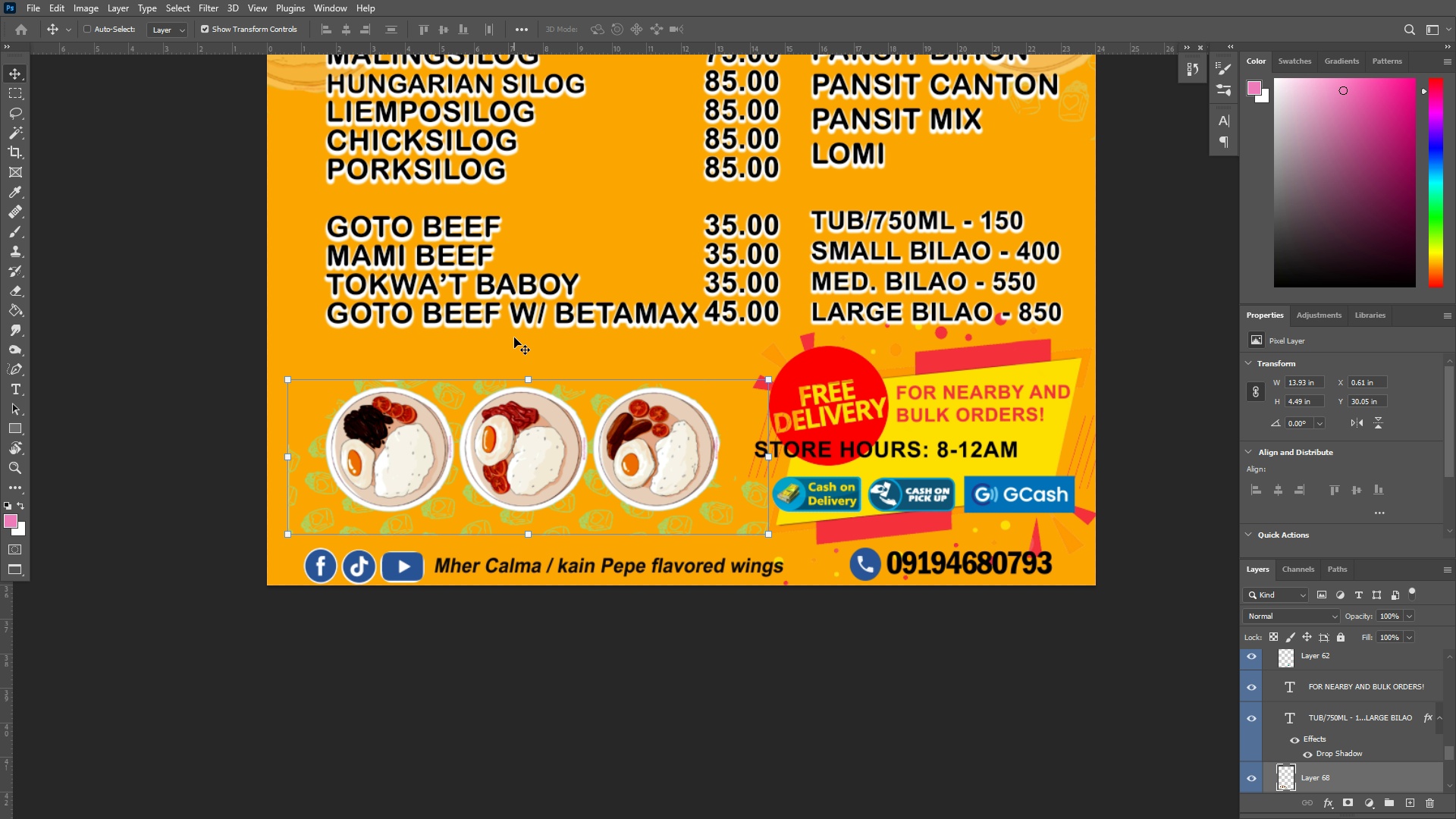 
type(zzf)
 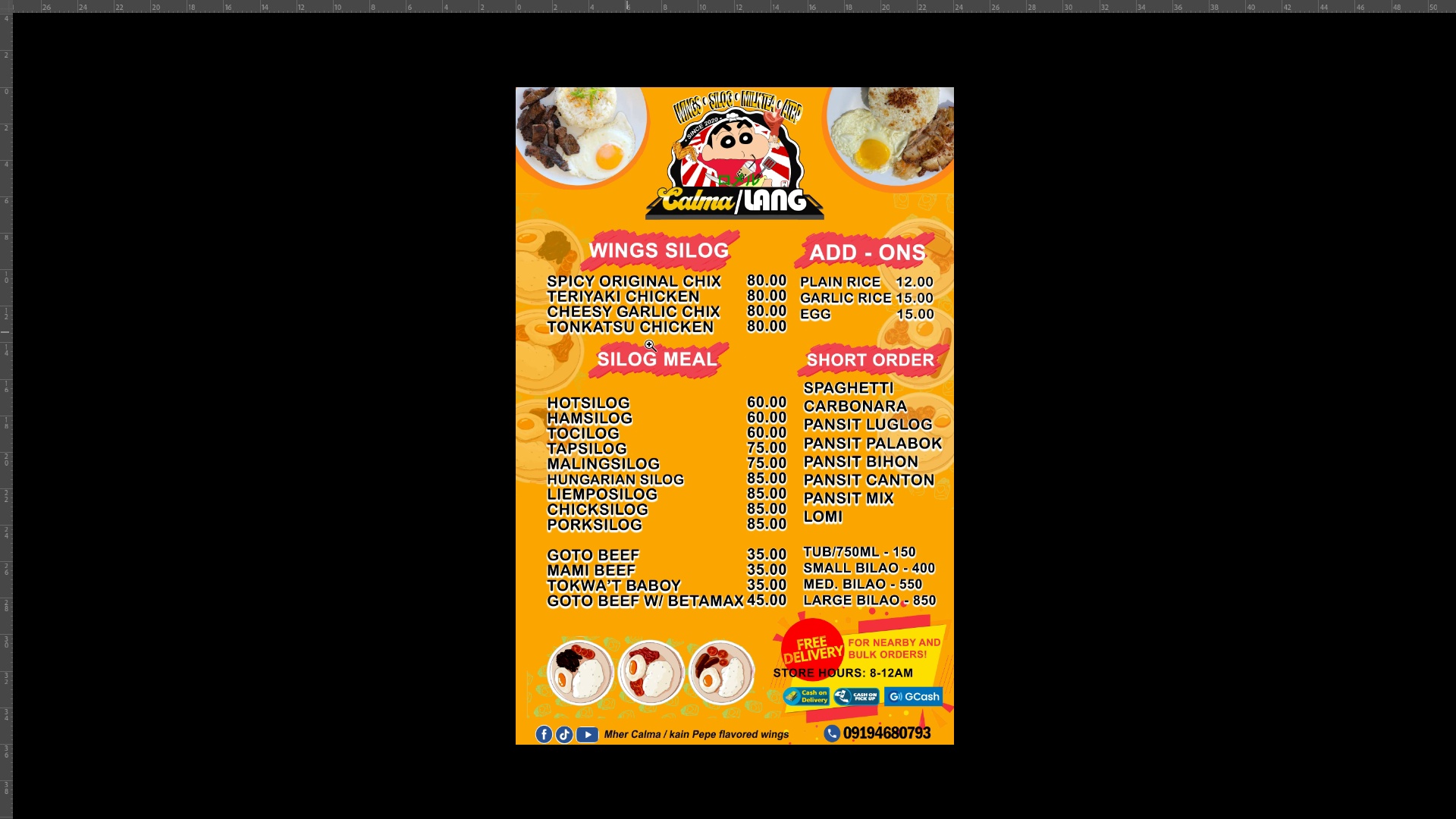 
left_click_drag(start_coordinate=[592, 303], to_coordinate=[548, 301])
 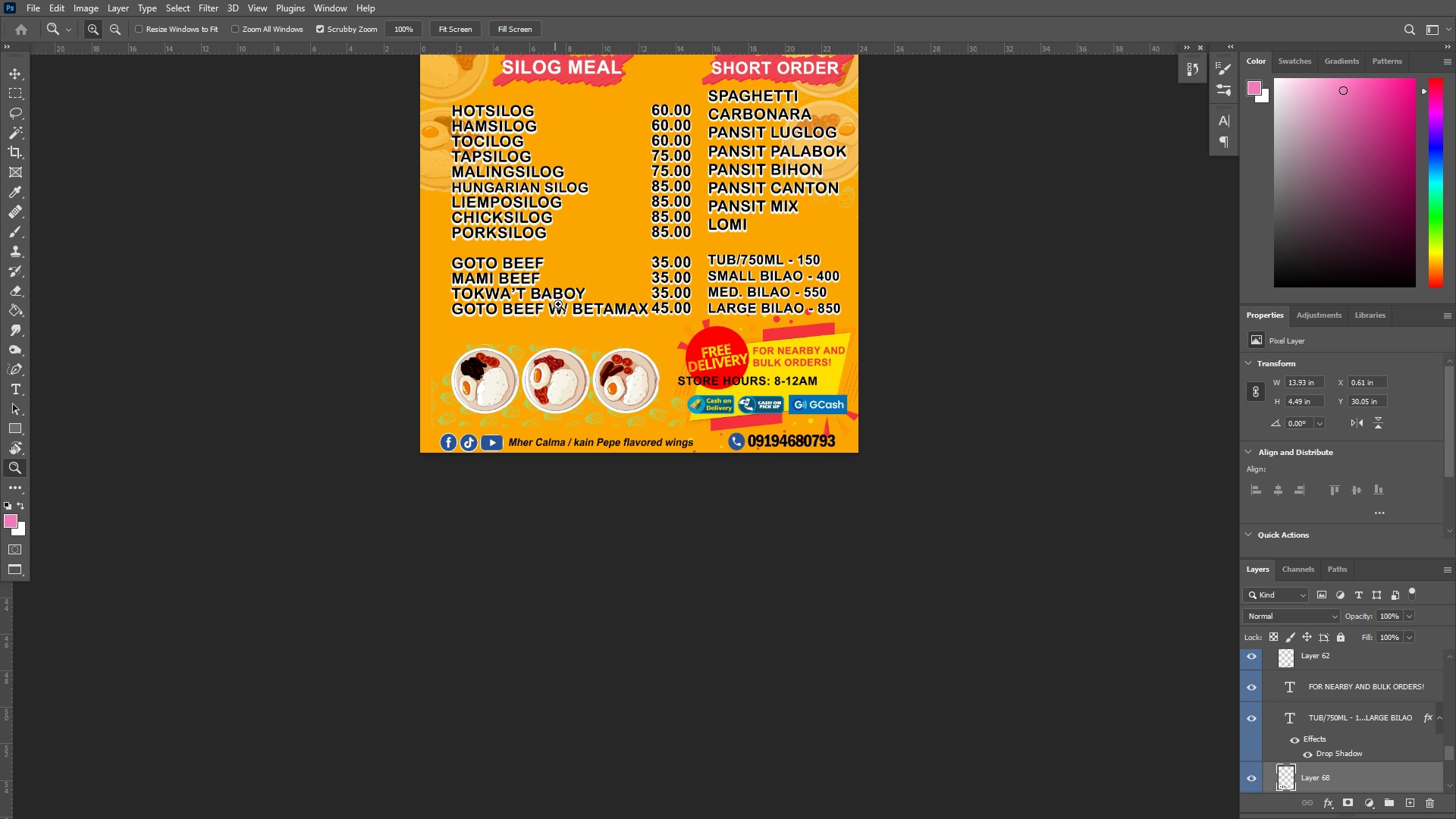 
scroll: coordinate [570, 309], scroll_direction: up, amount: 4.0
 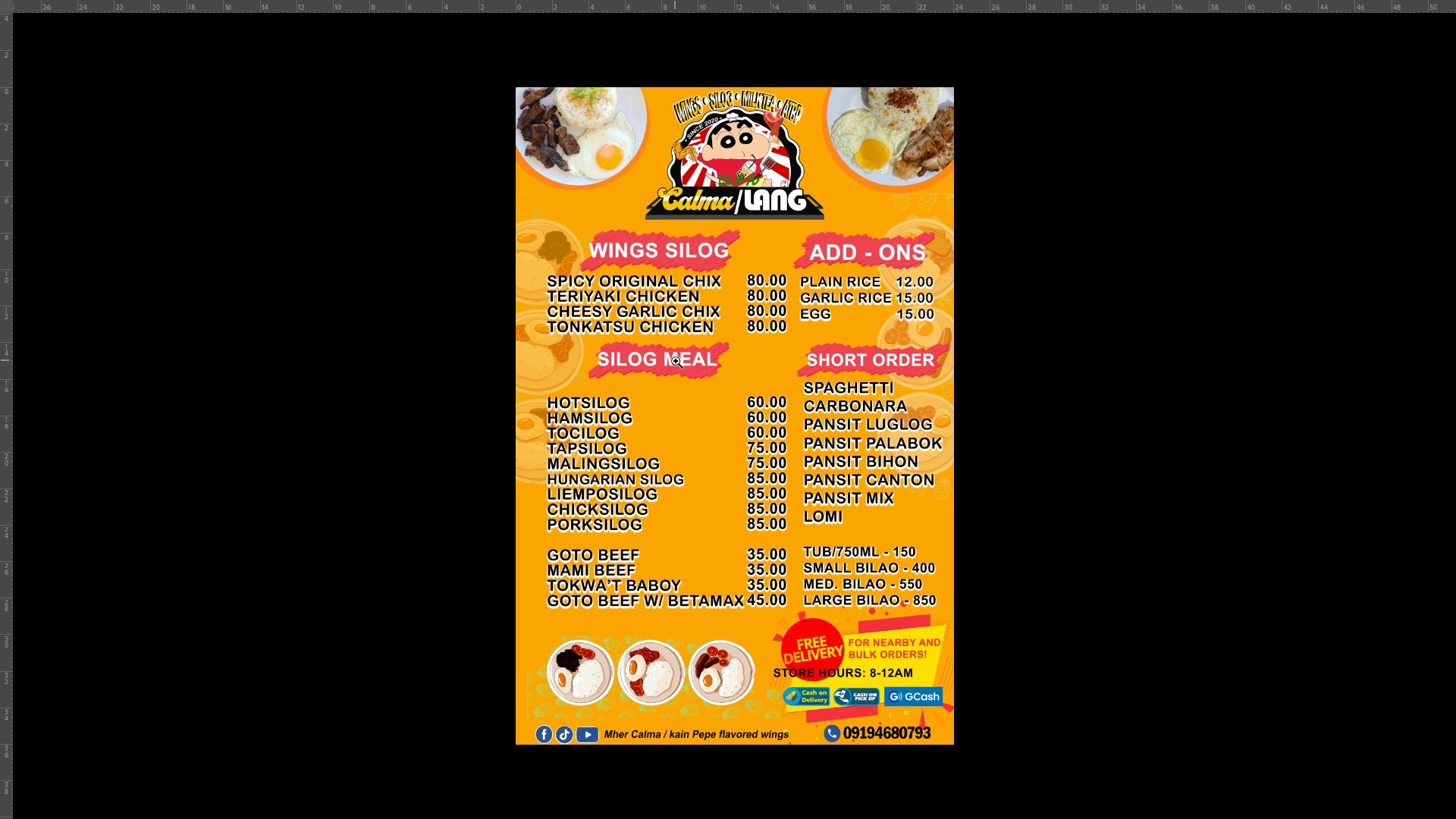 
left_click_drag(start_coordinate=[739, 368], to_coordinate=[758, 362])
 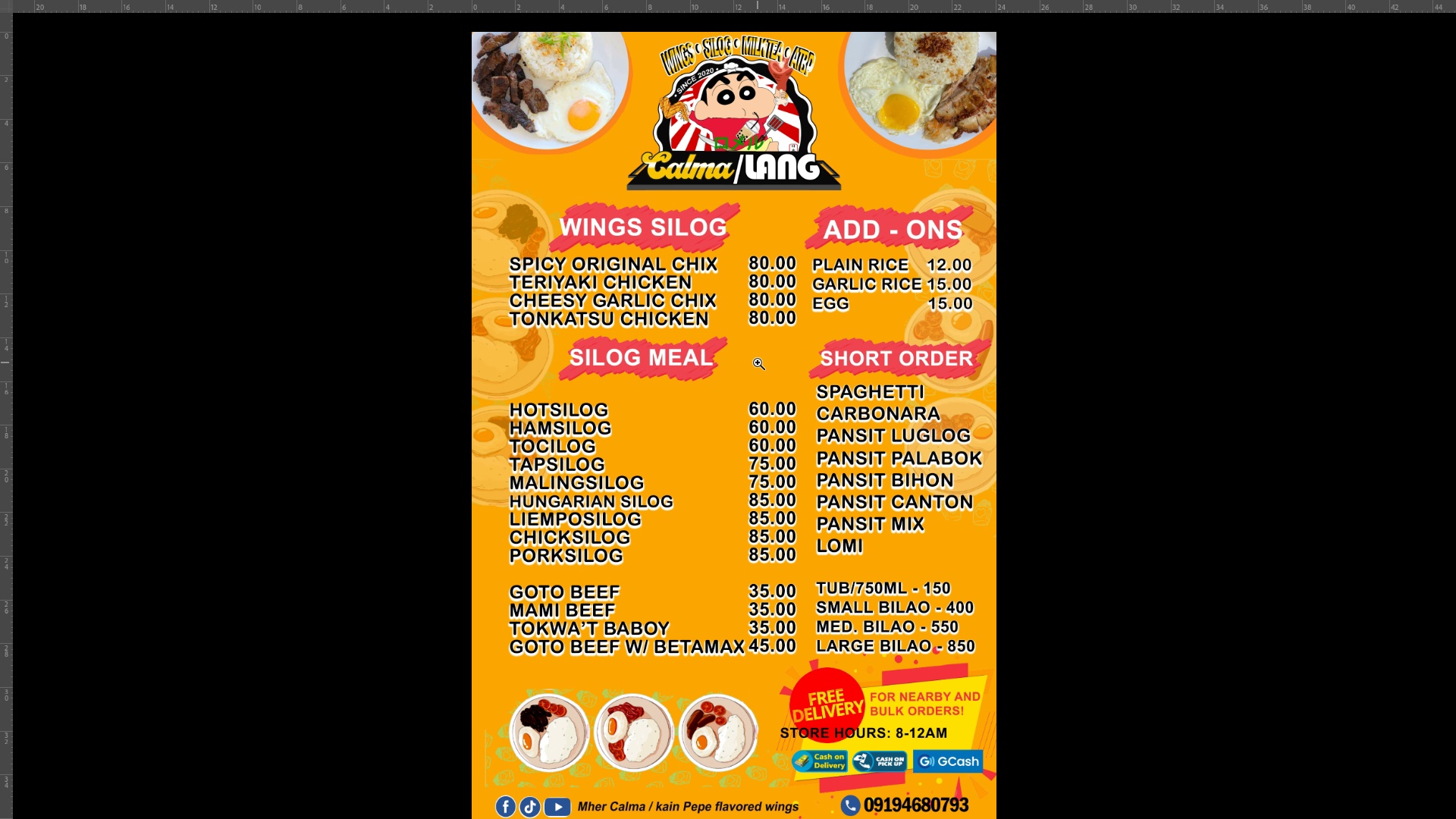 
key(PrintScreen)
 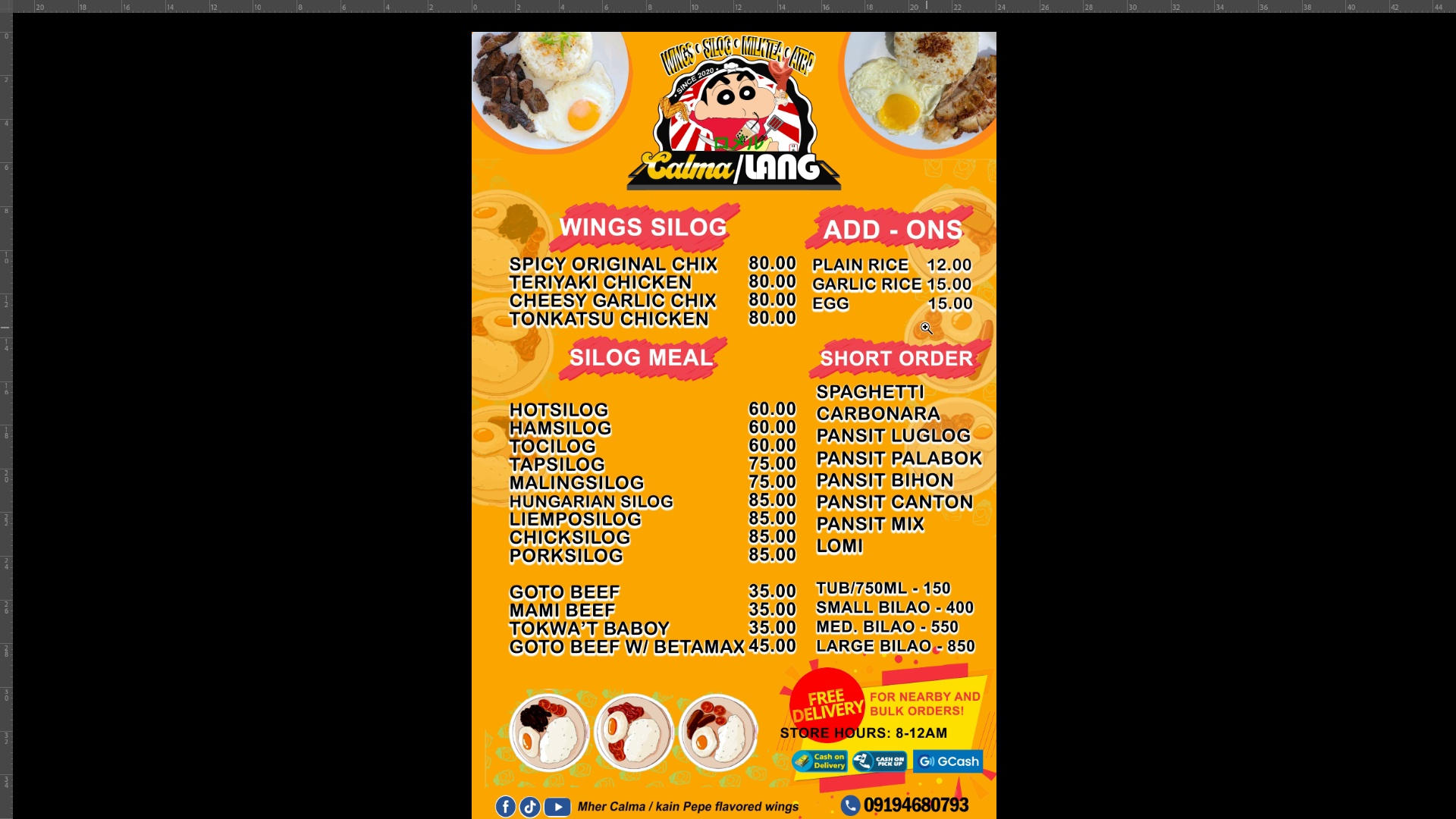 
key(Escape)
 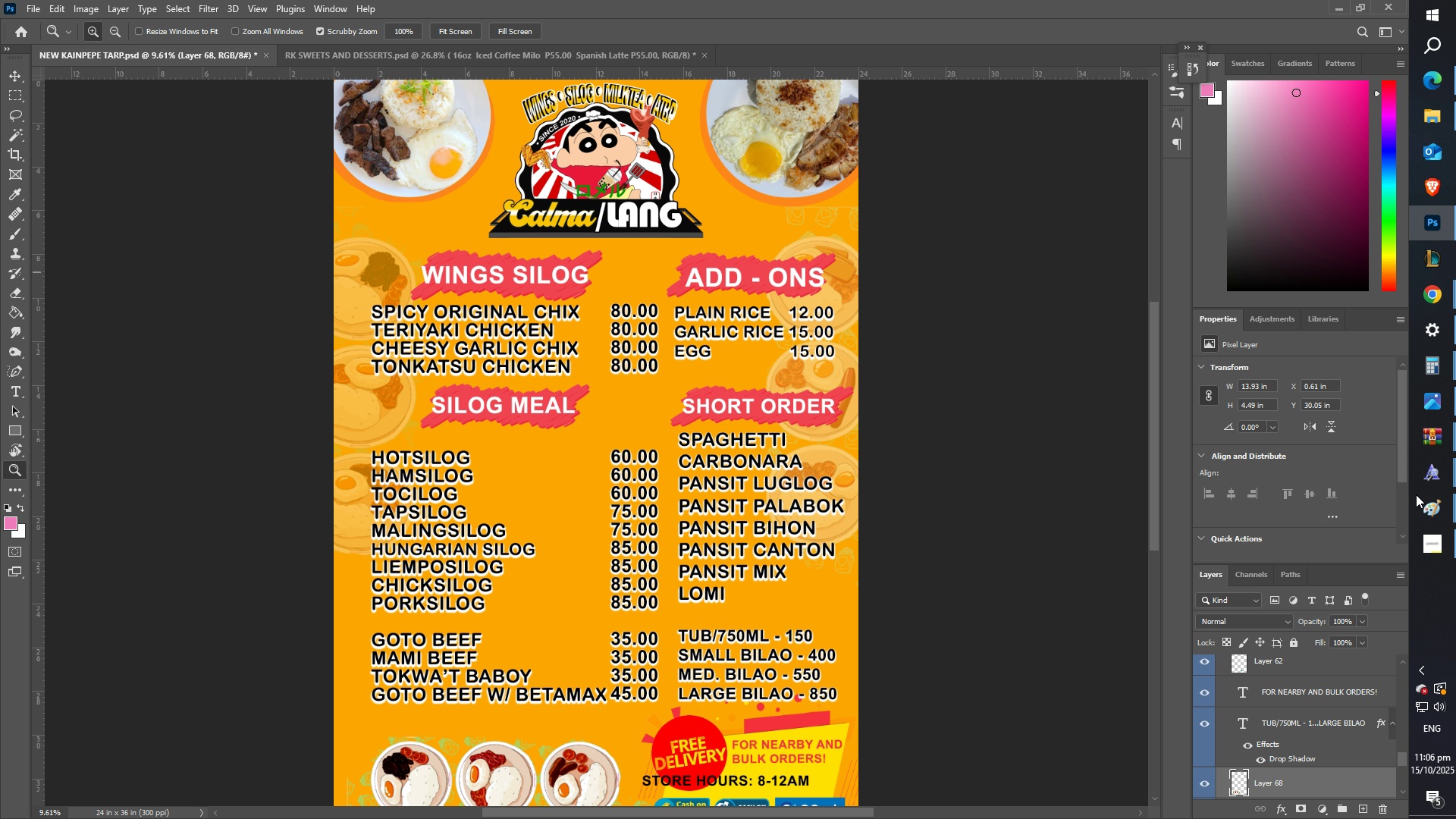 
left_click([1429, 511])
 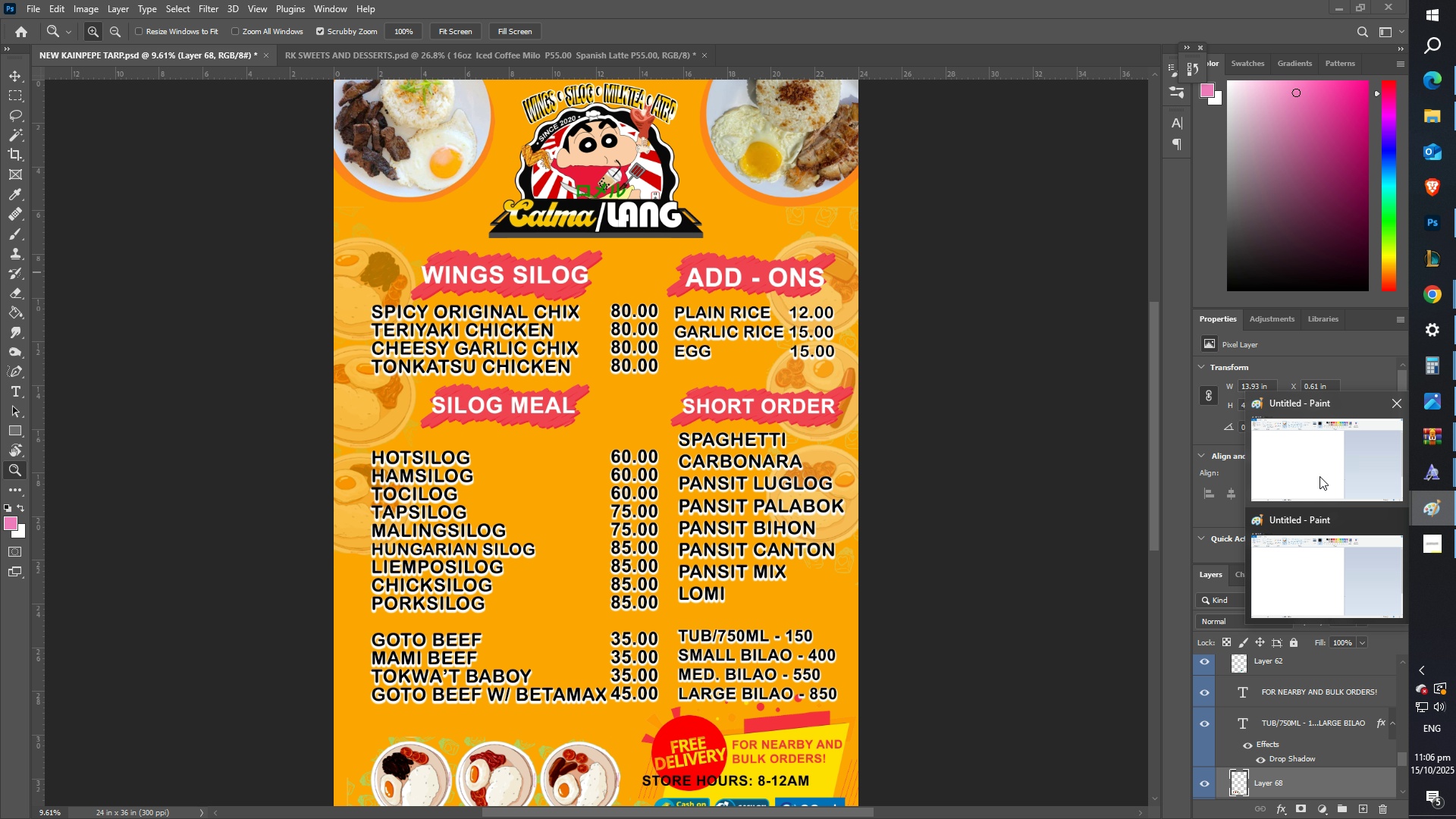 
left_click([1315, 472])
 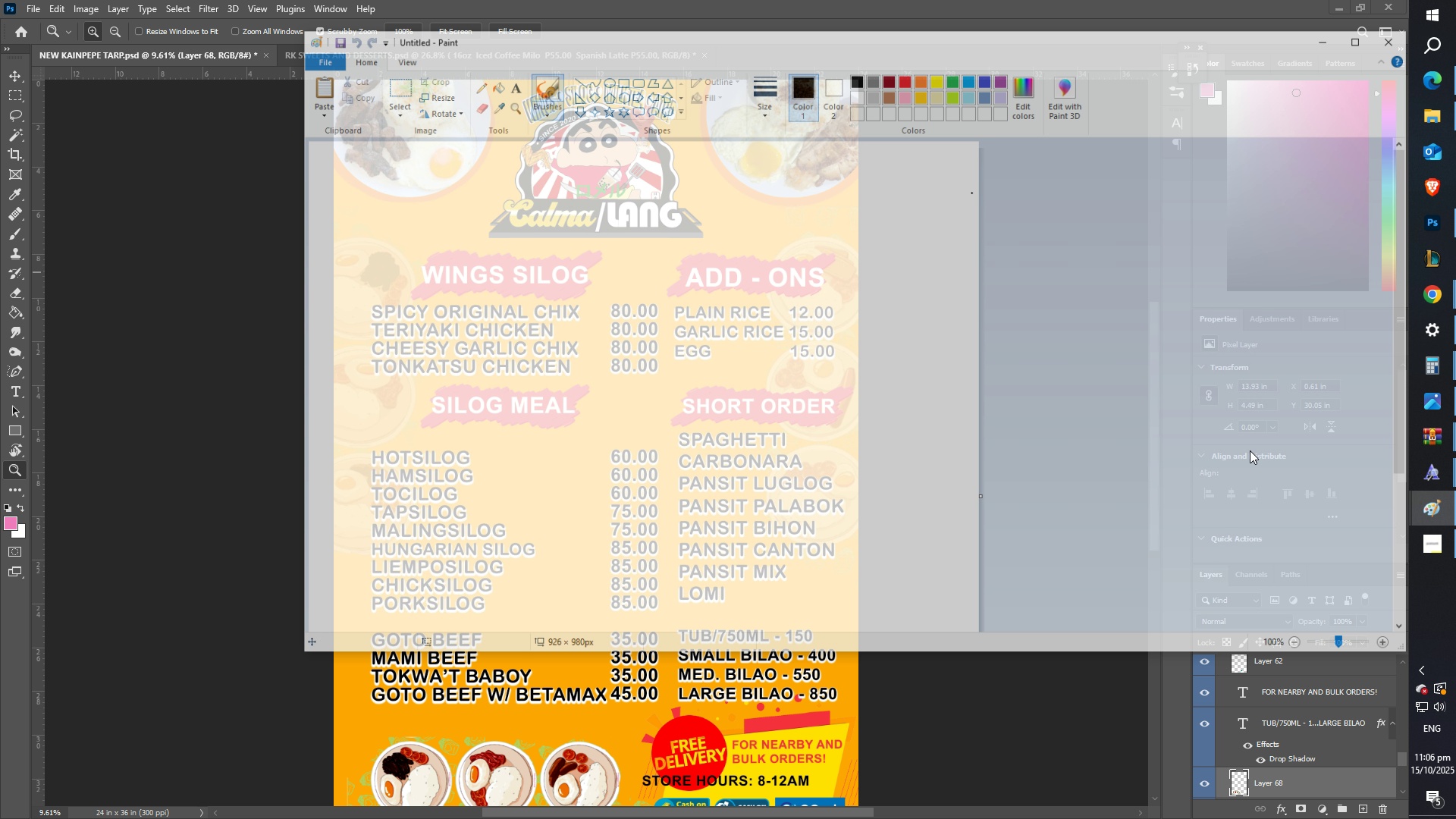 
key(Control+ControlLeft)
 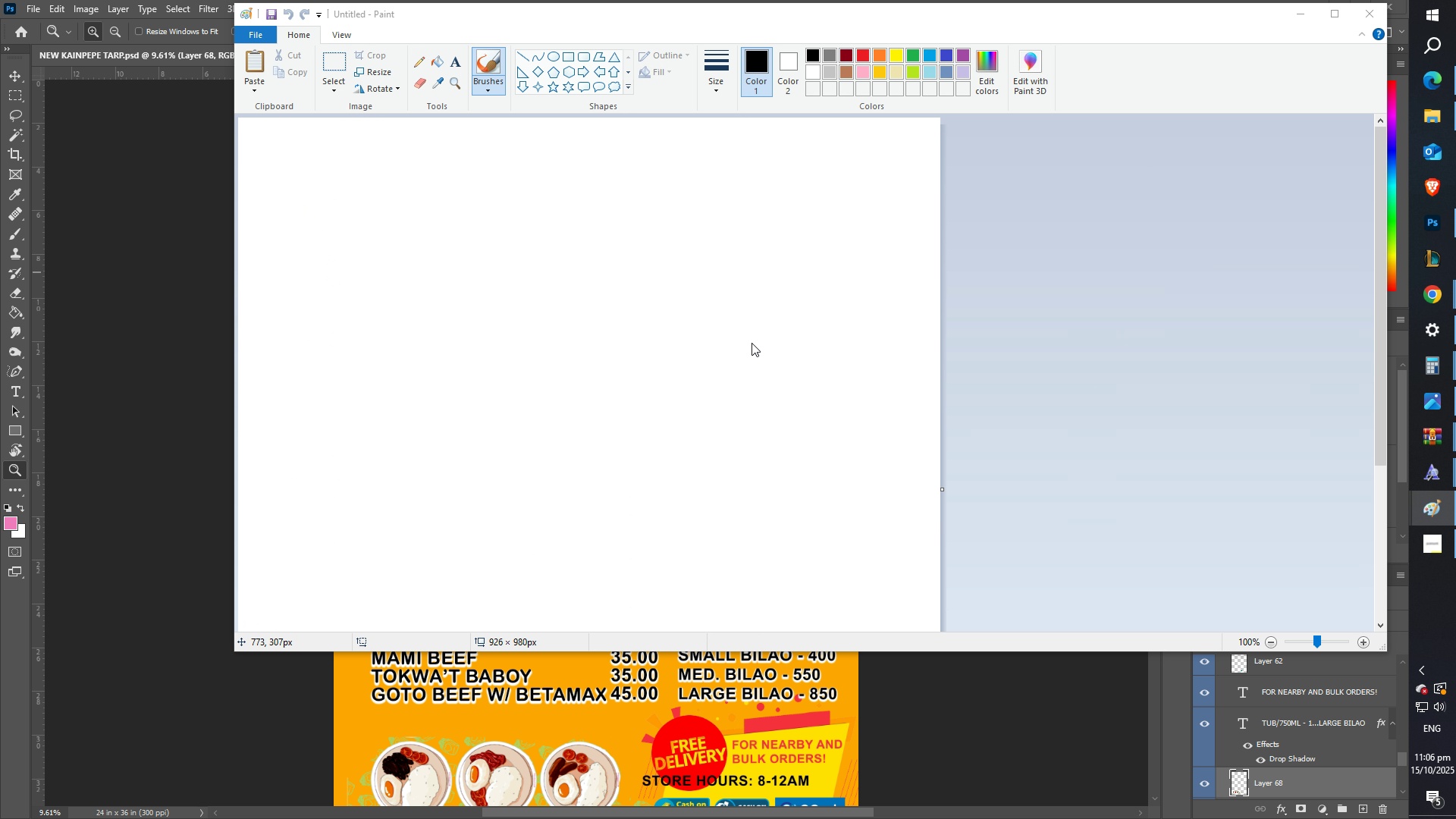 
key(Control+V)
 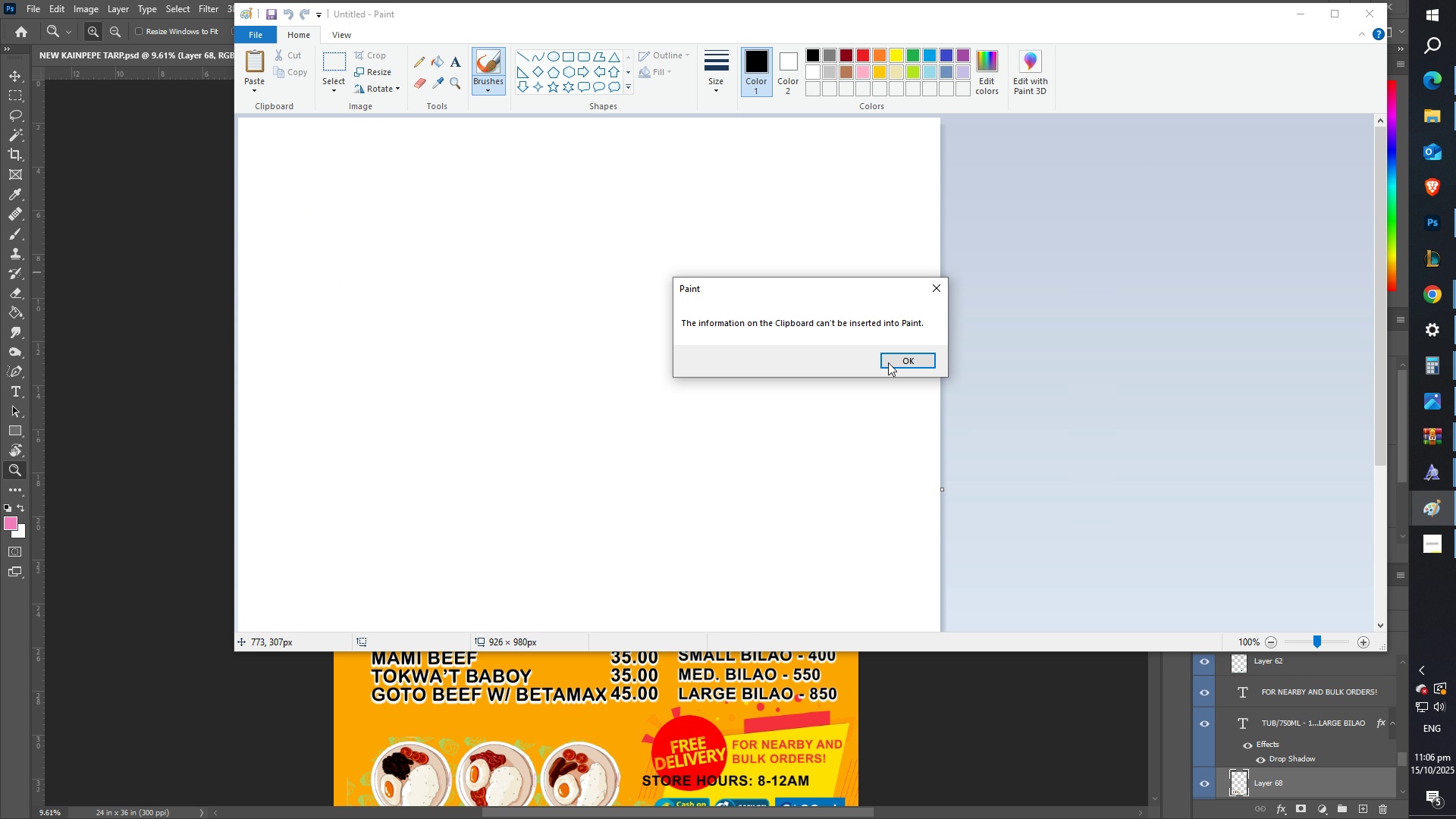 
left_click([899, 362])
 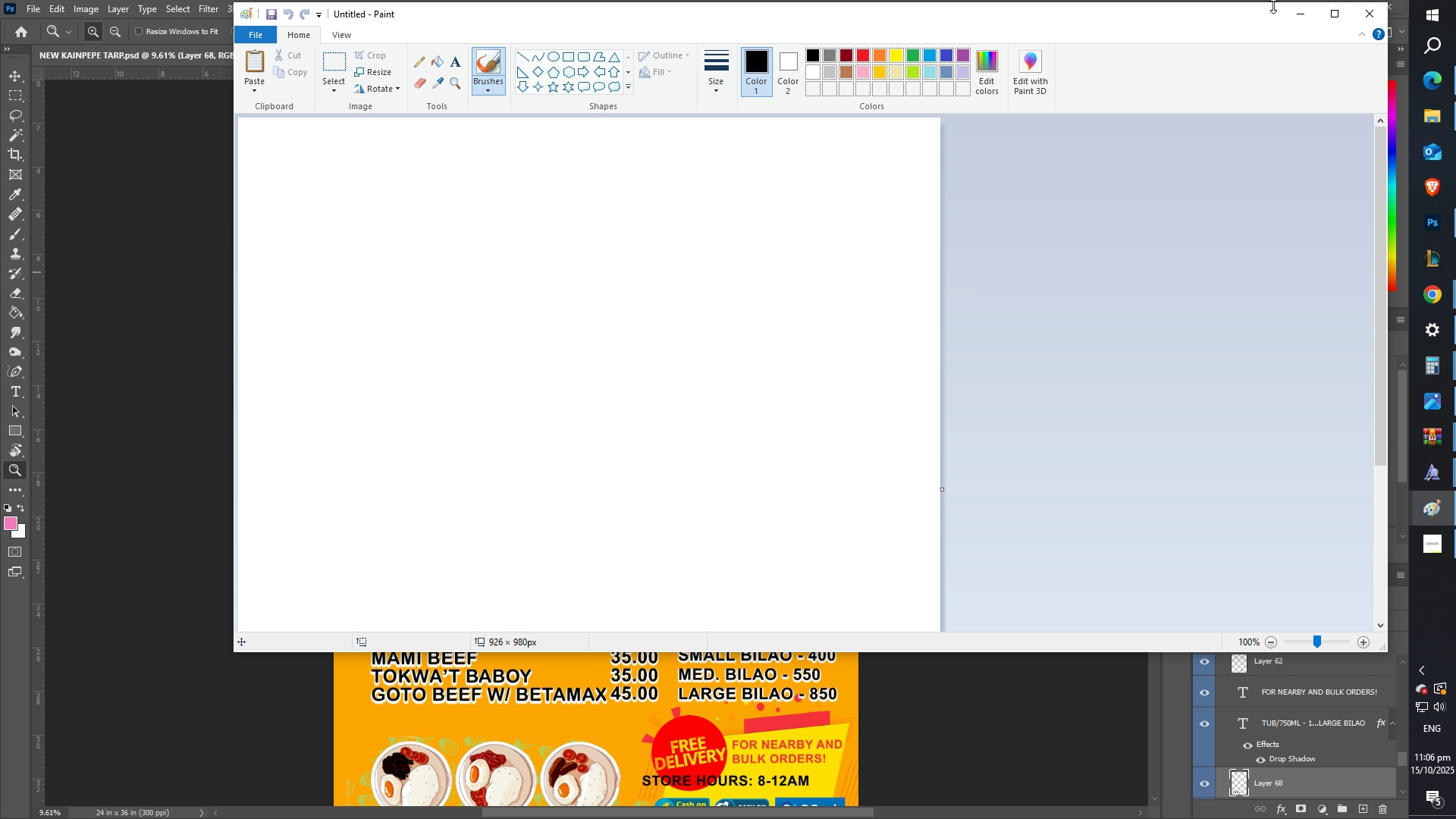 
left_click([1294, 14])
 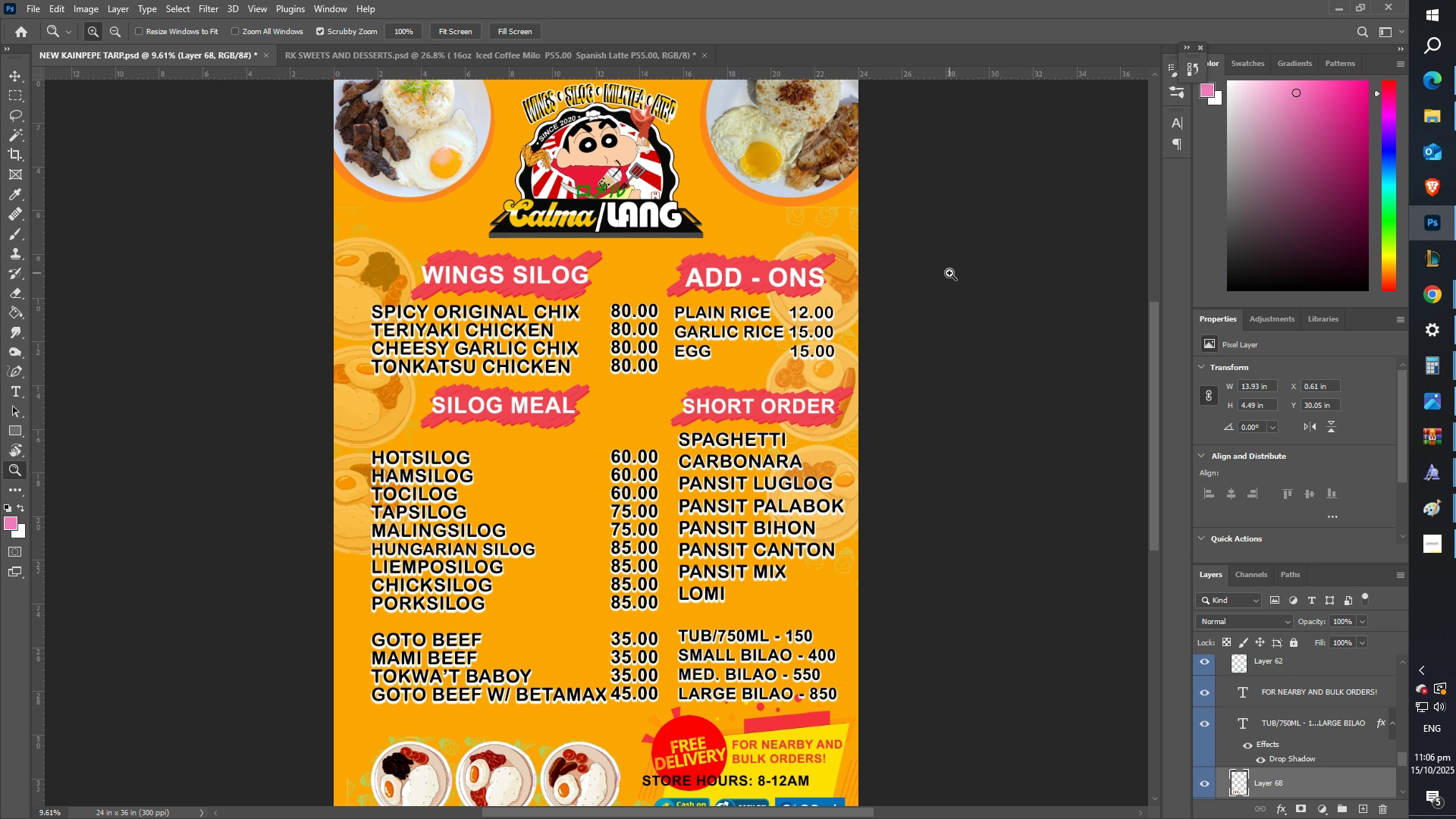 
type(ff)
 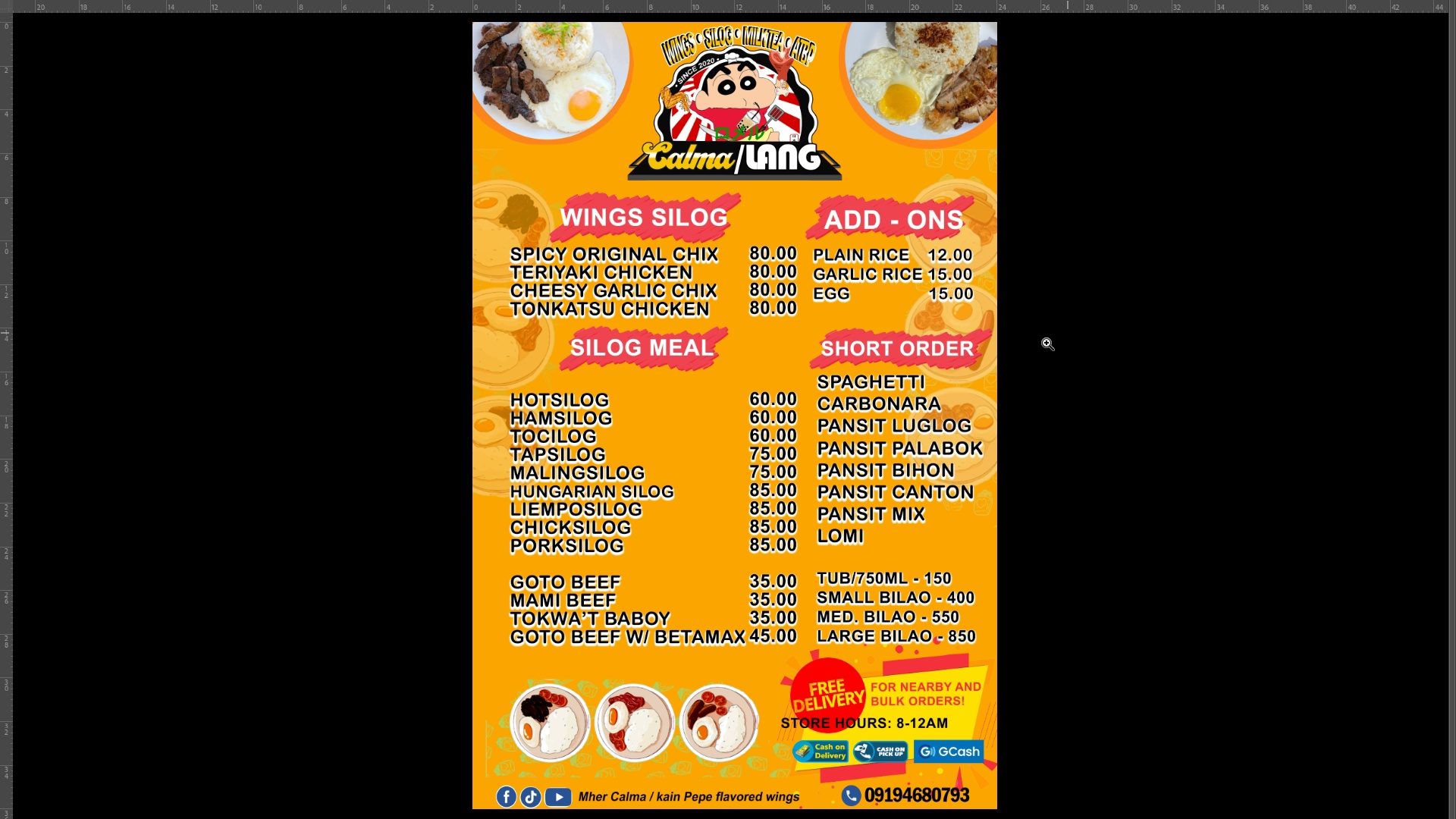 
scroll: coordinate [749, 556], scroll_direction: down, amount: 20.0
 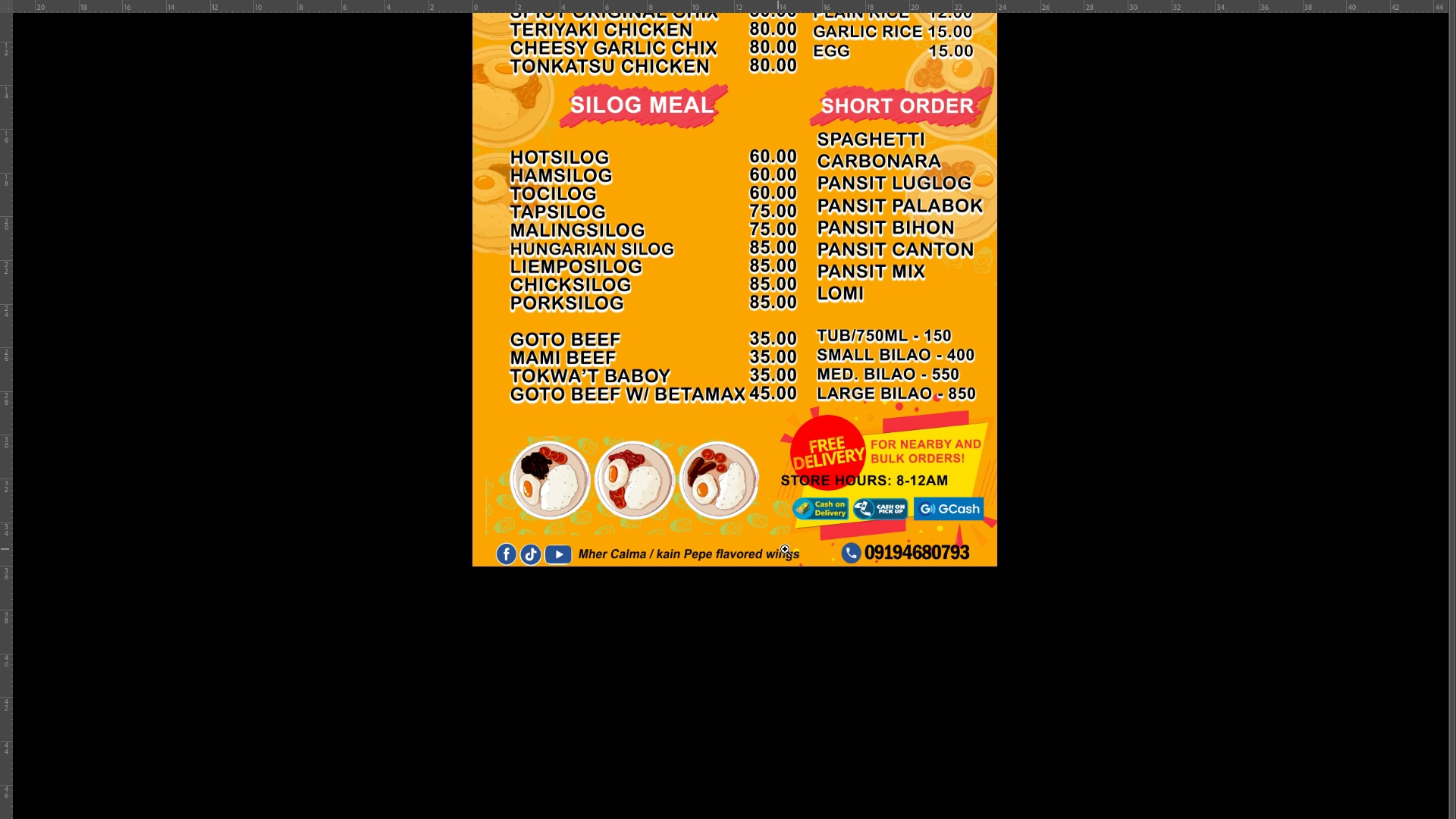 
left_click_drag(start_coordinate=[802, 551], to_coordinate=[833, 546])
 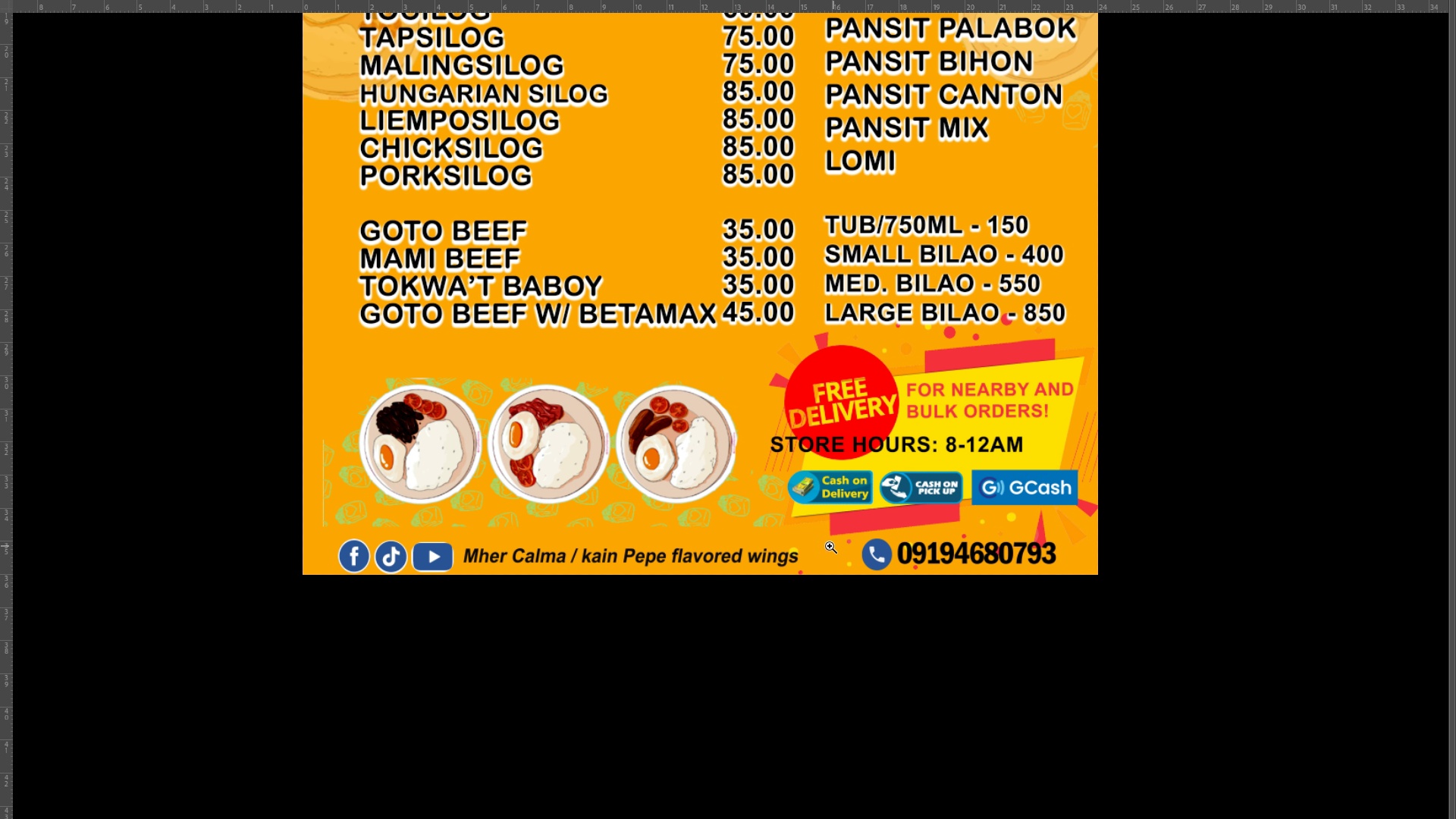 
key(F)
 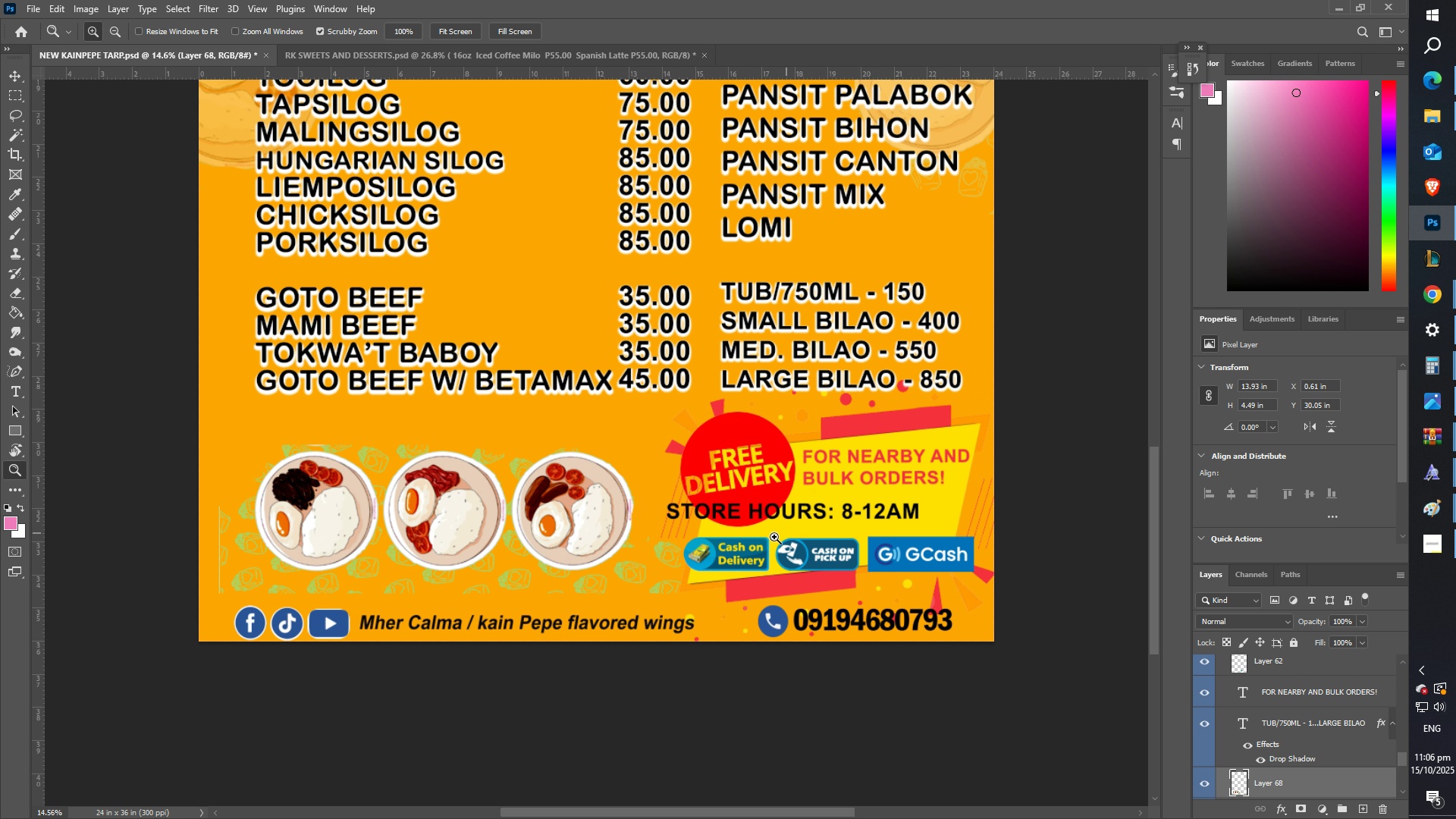 
scroll: coordinate [563, 518], scroll_direction: down, amount: 7.0
 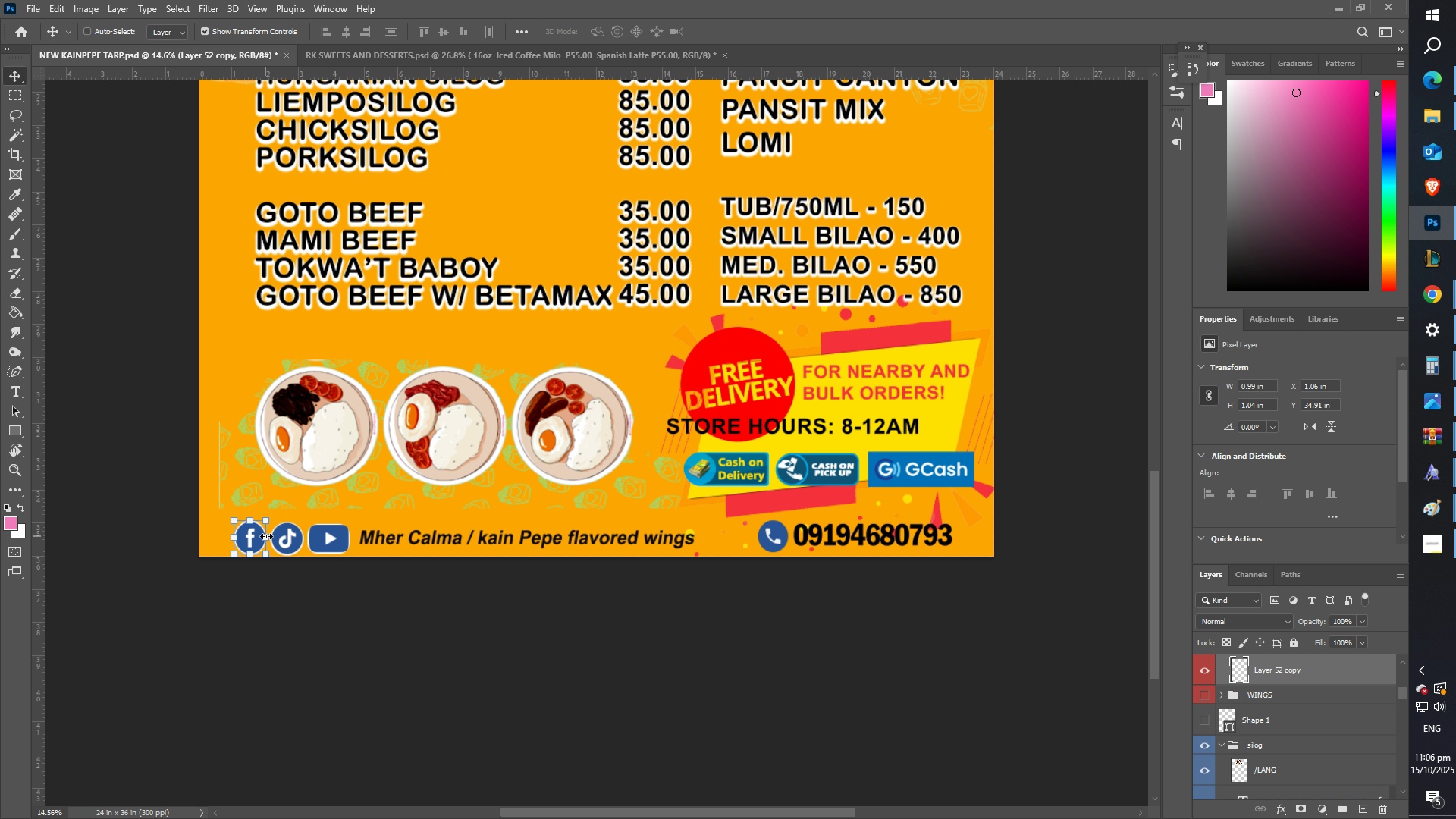 
right_click([251, 534])
 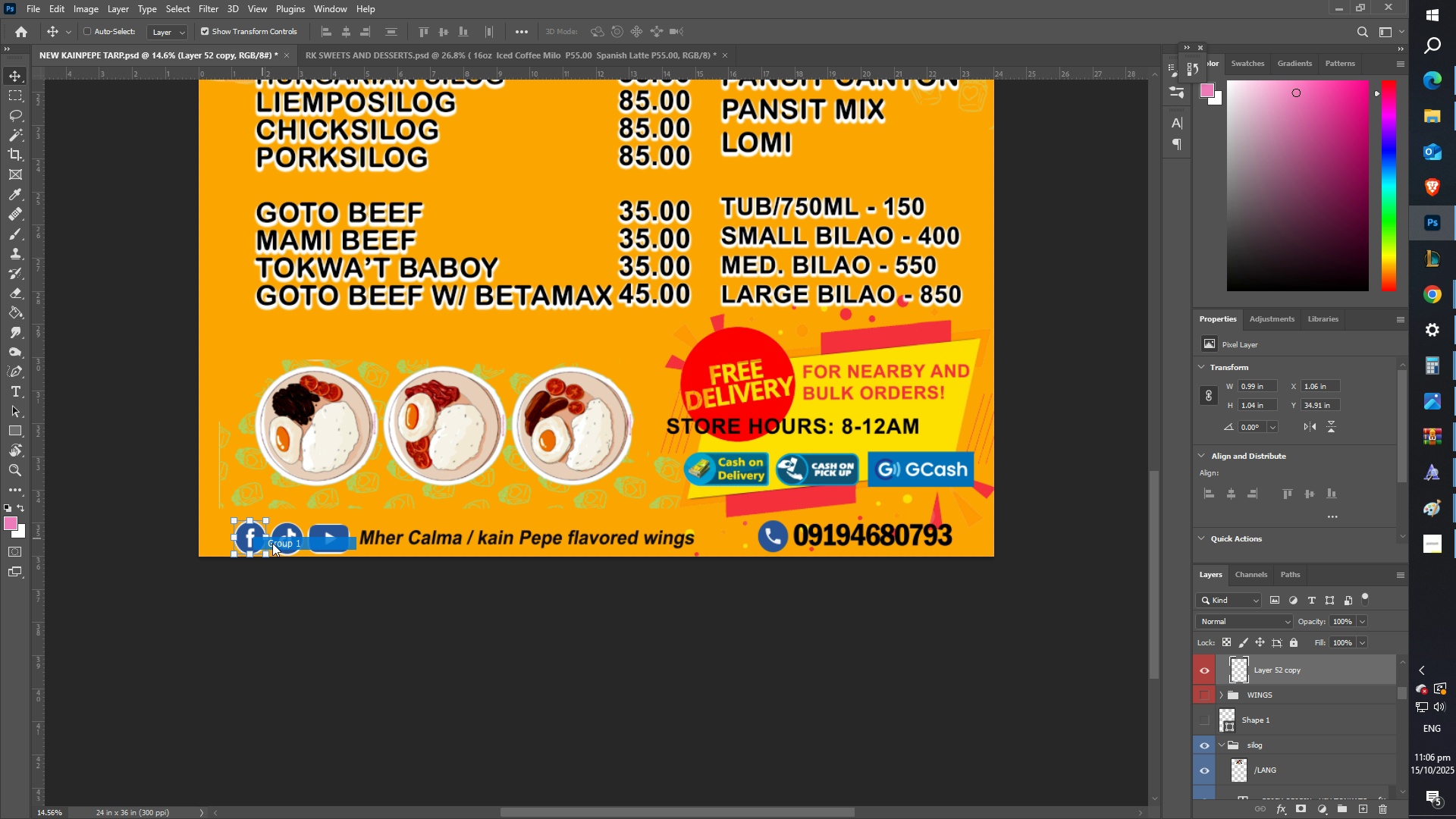 
left_click([272, 543])
 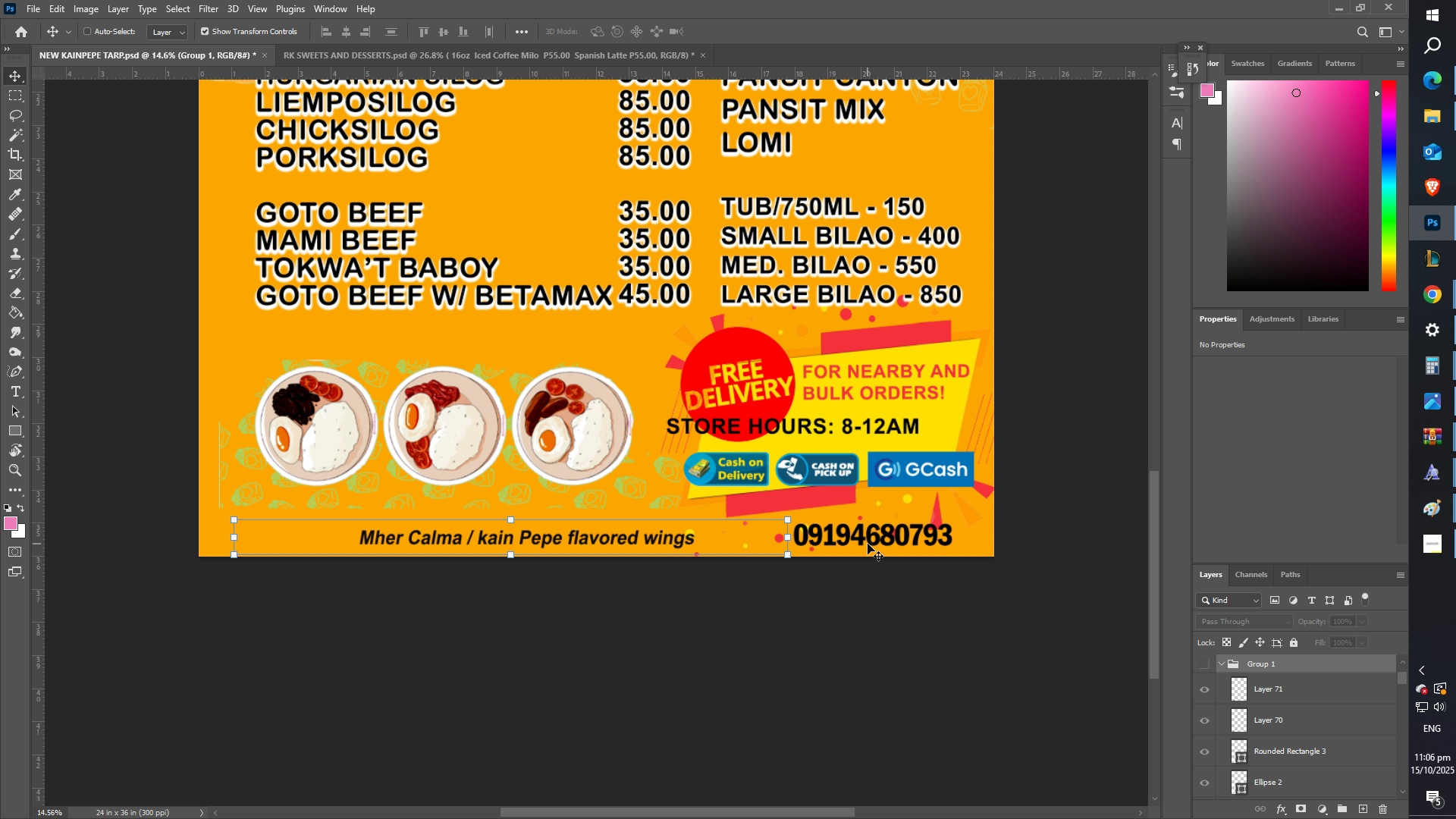 
right_click([640, 542])
 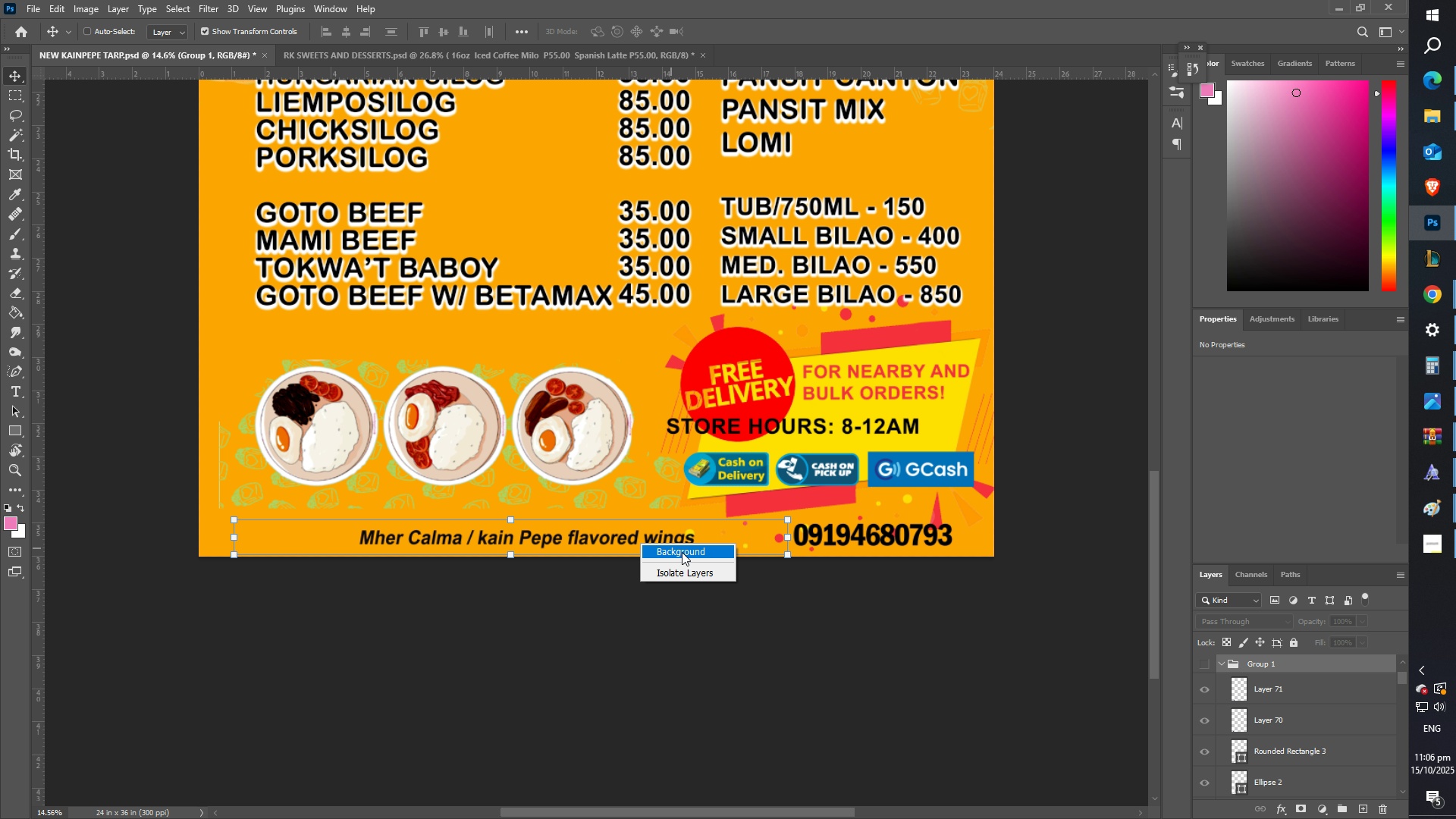 
left_click([682, 552])
 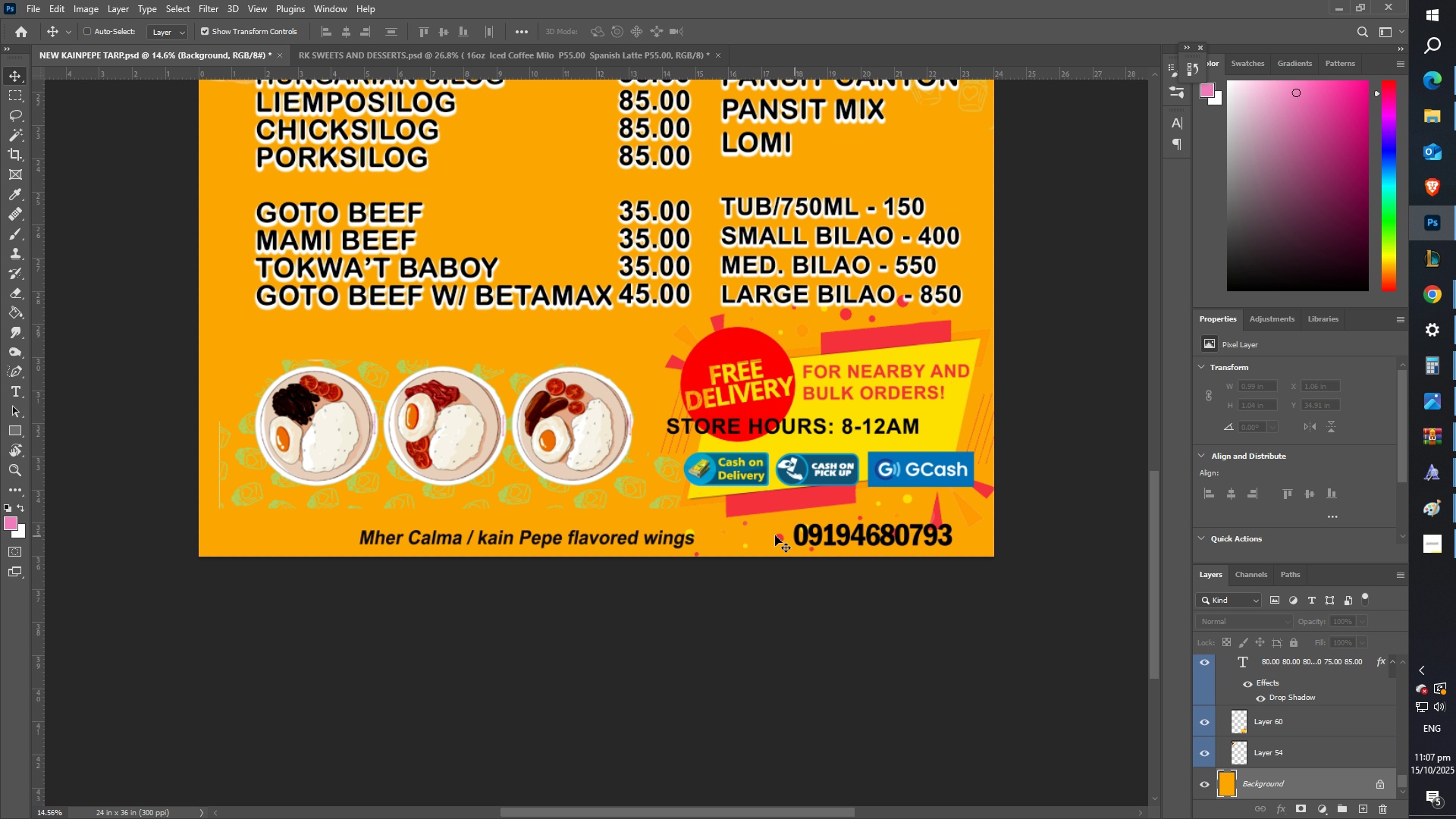 
right_click([619, 539])
 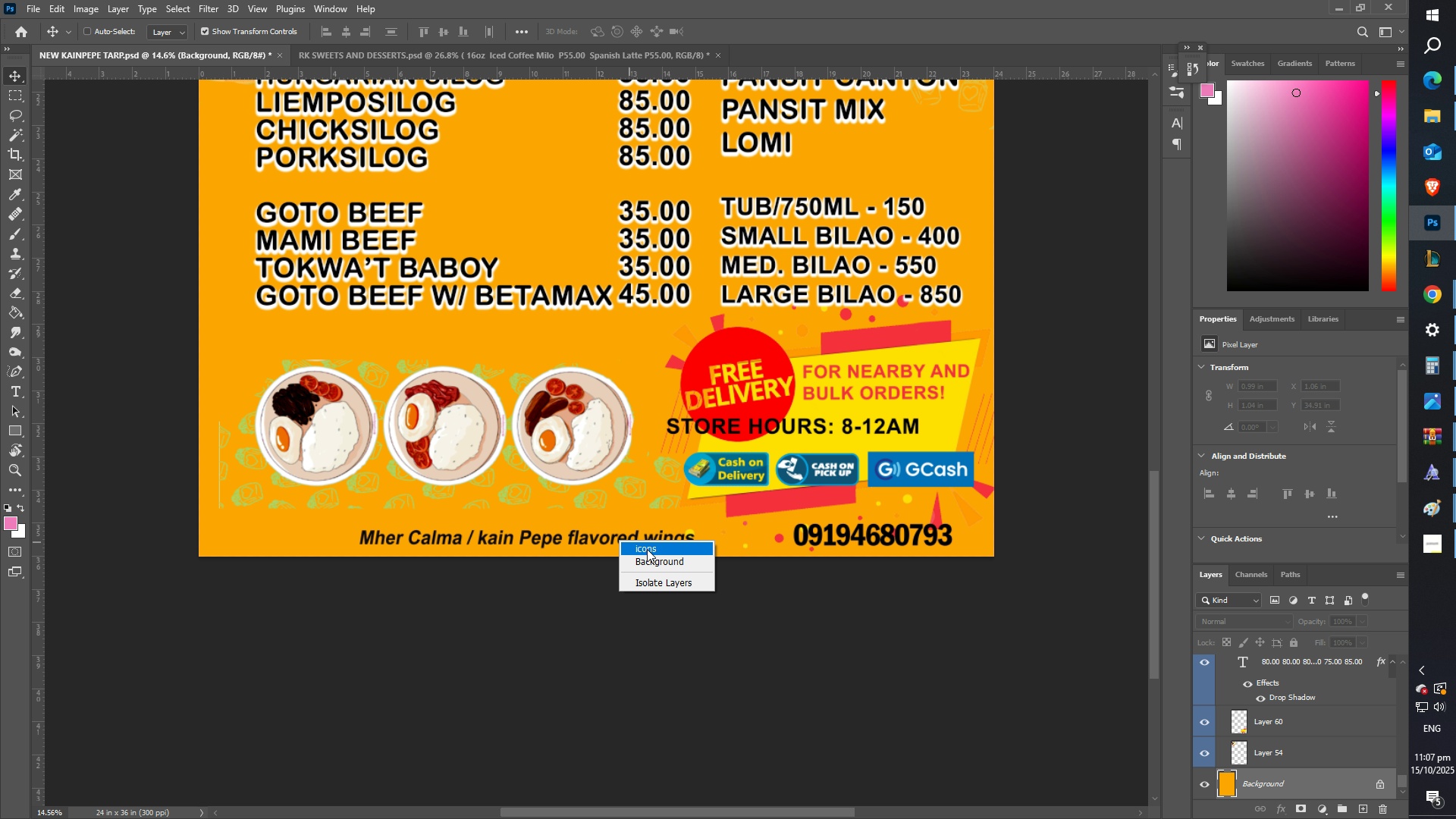 
left_click([646, 548])
 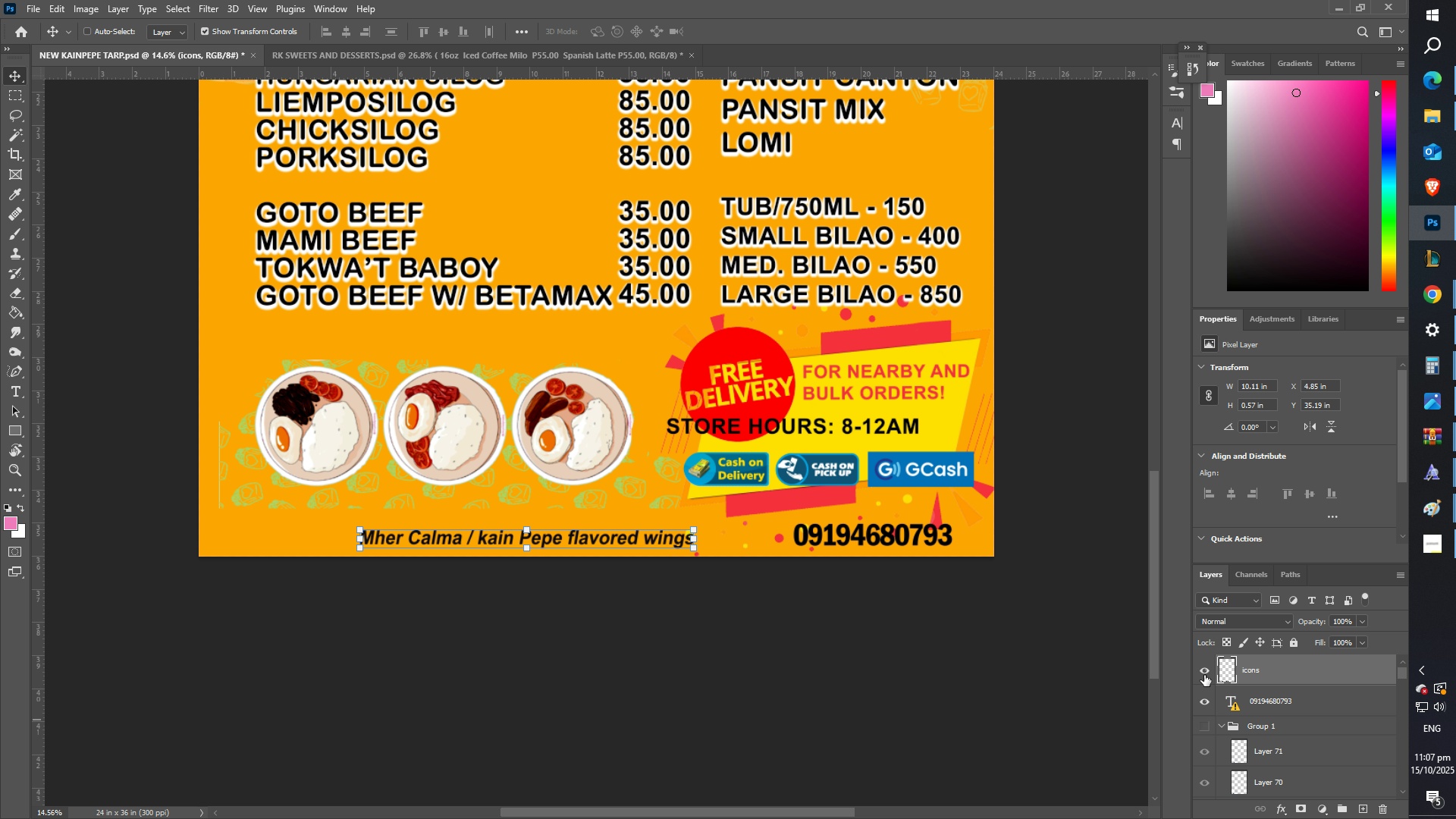 
right_click([1204, 674])
 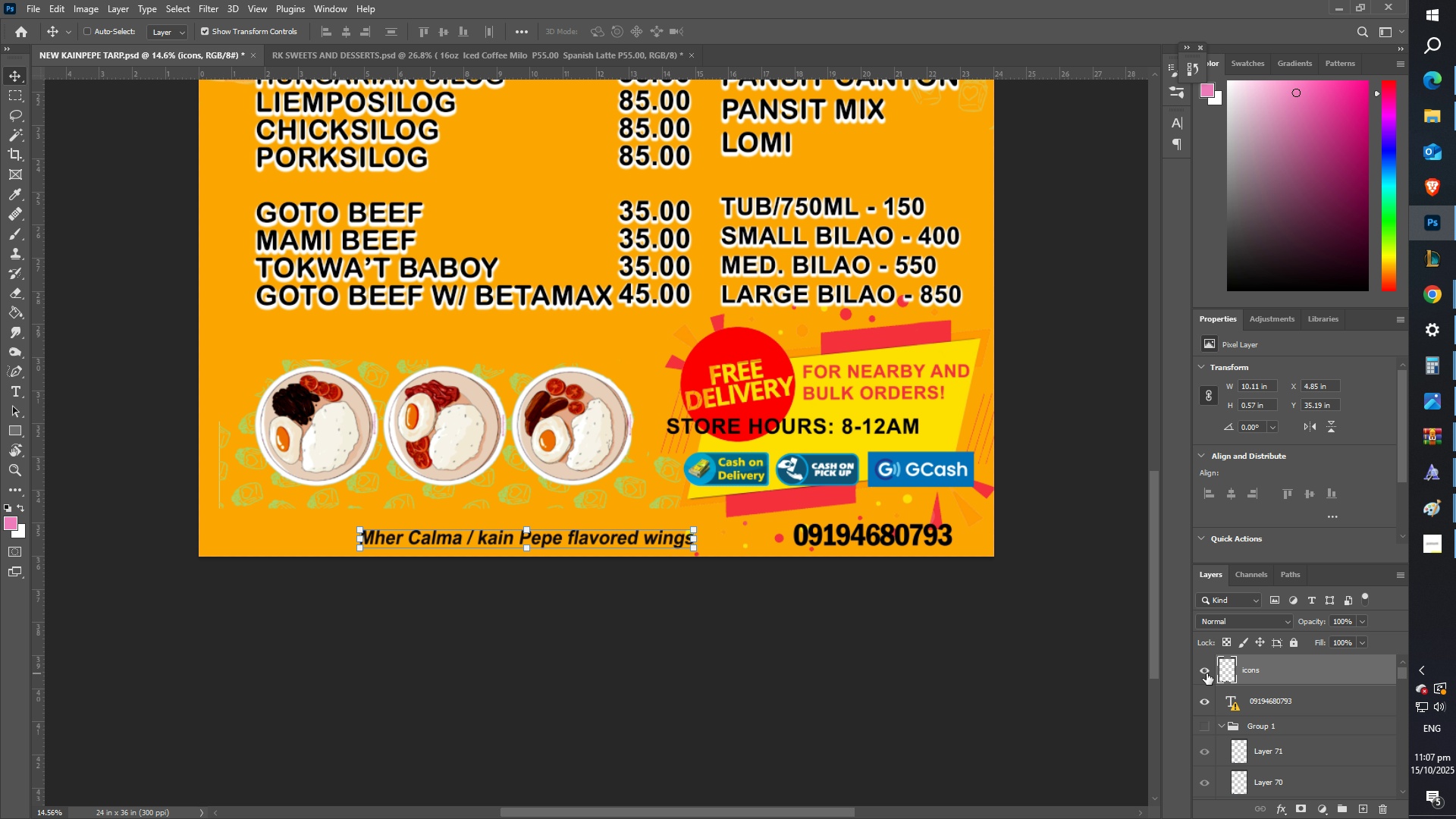 
double_click([1207, 673])
 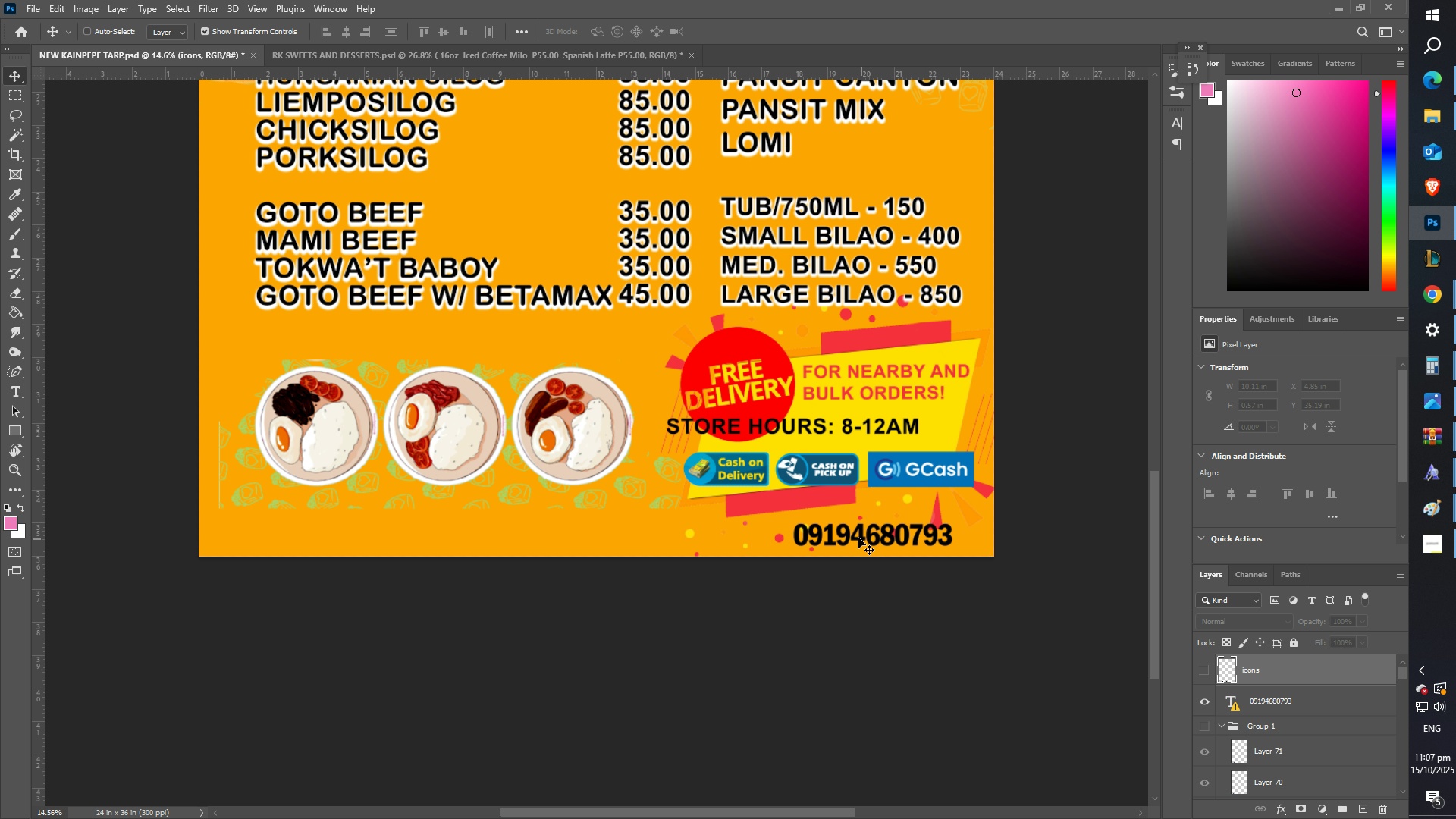 
right_click([858, 537])
 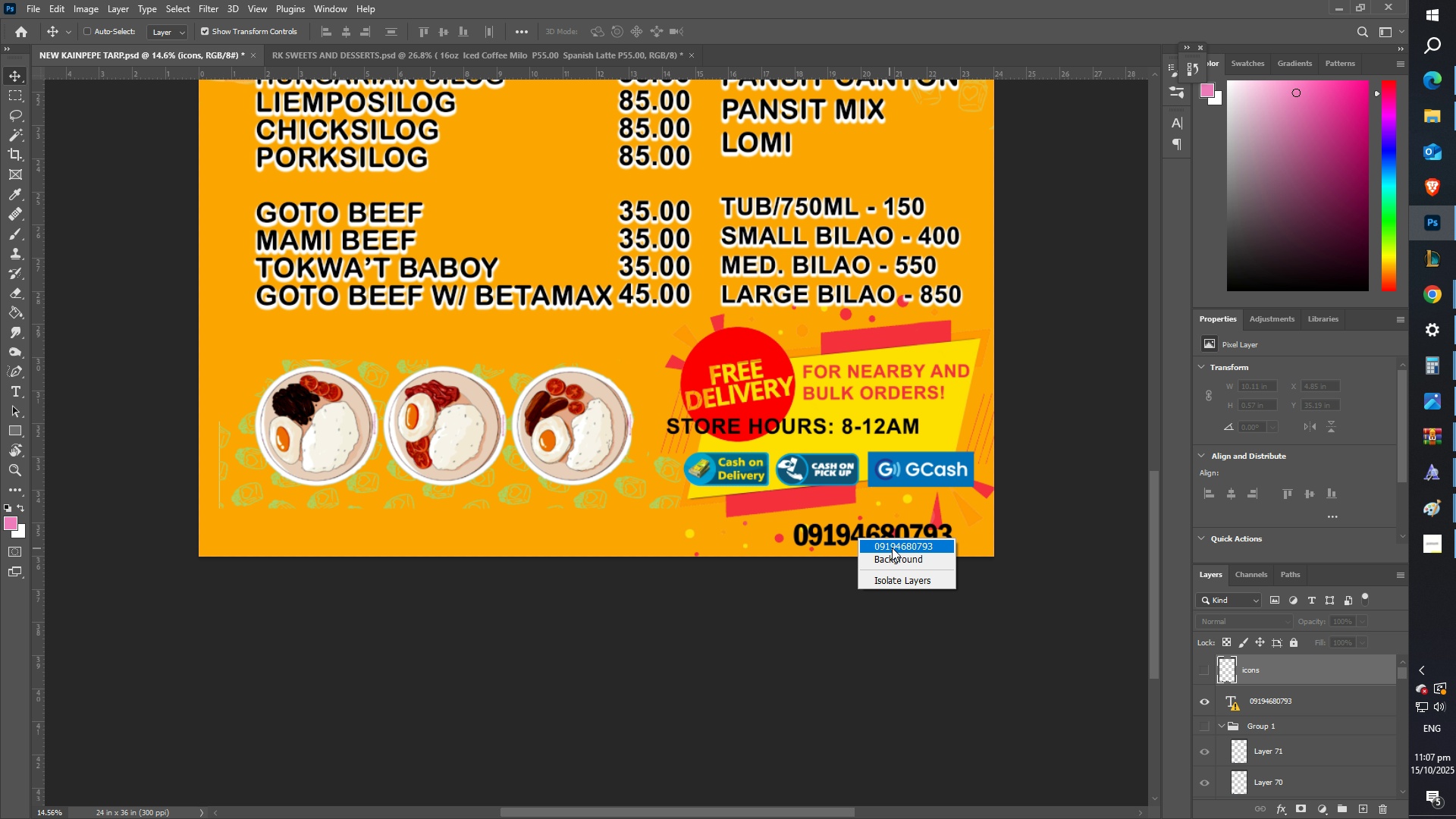 
left_click([892, 548])
 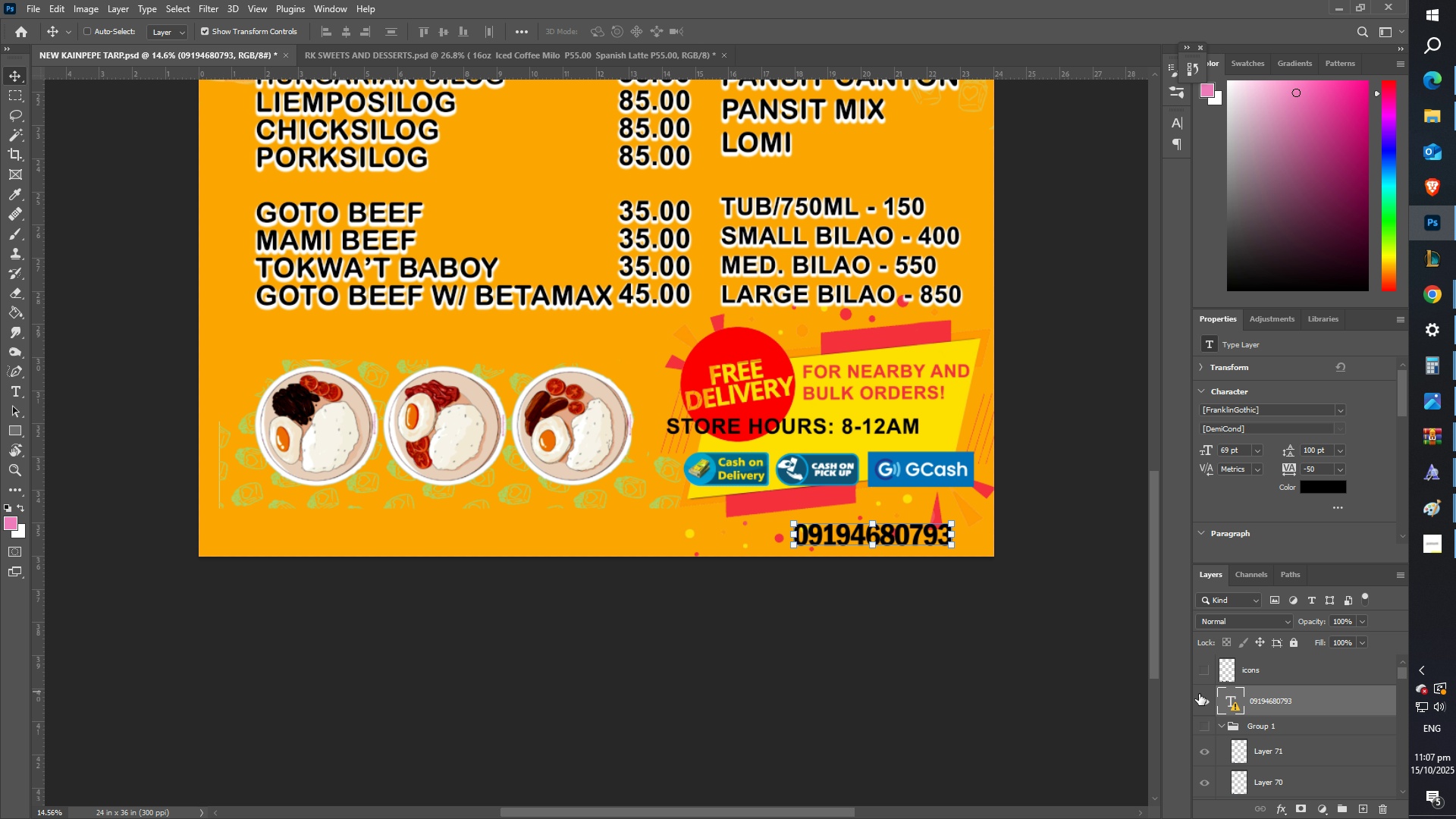 
left_click([1199, 695])
 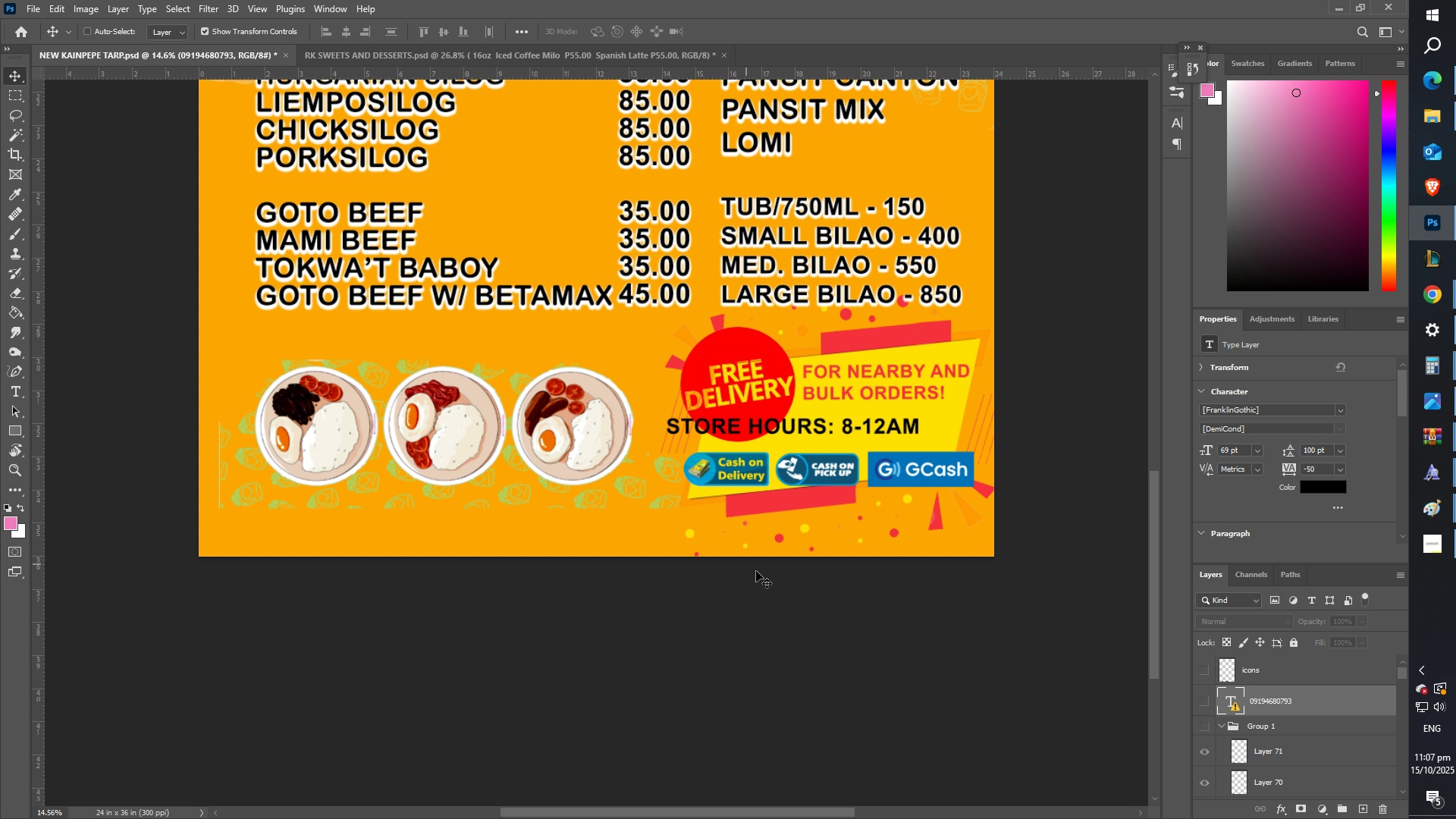 
scroll: coordinate [735, 585], scroll_direction: up, amount: 4.0
 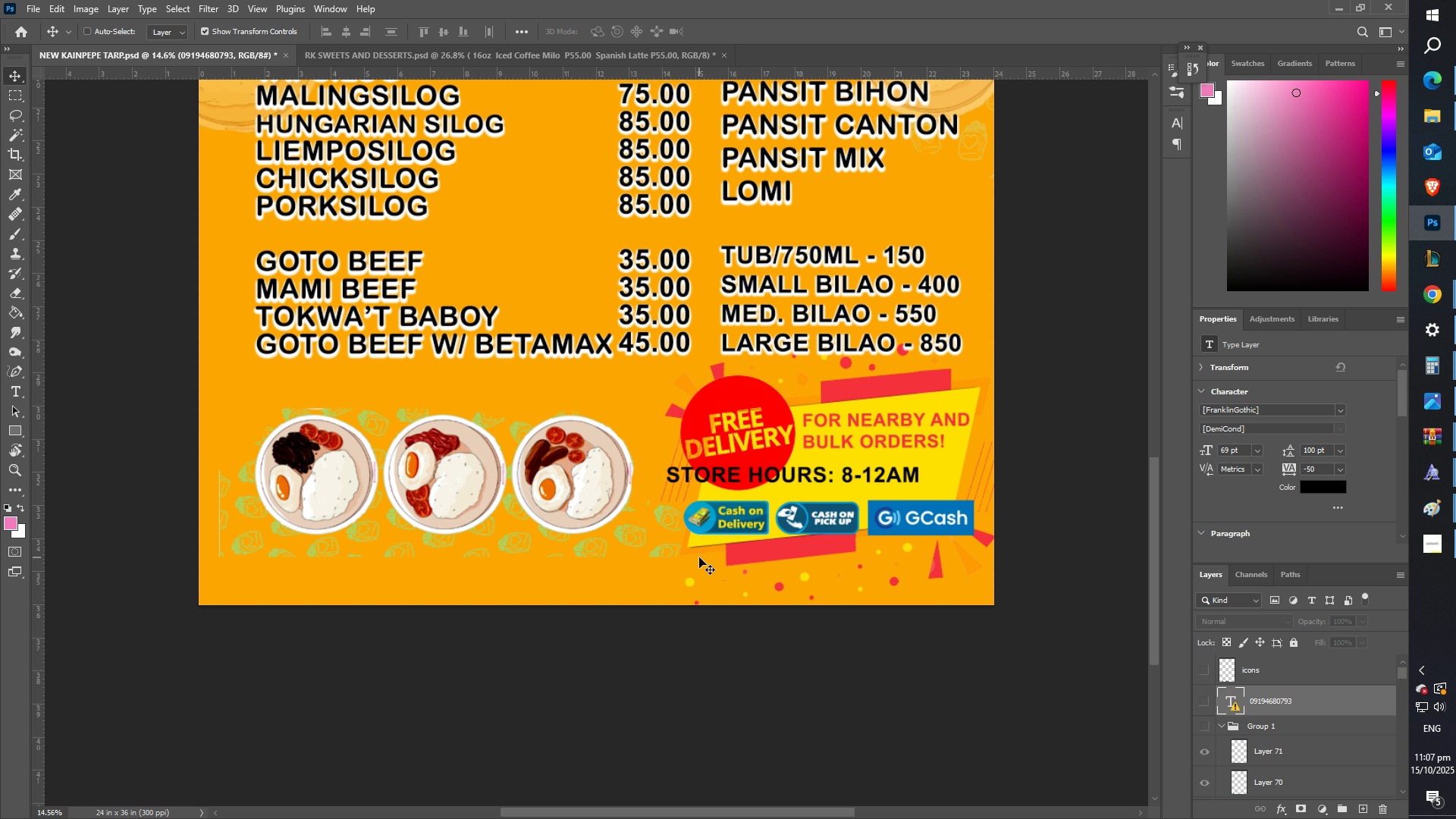 
type(zzzc)
 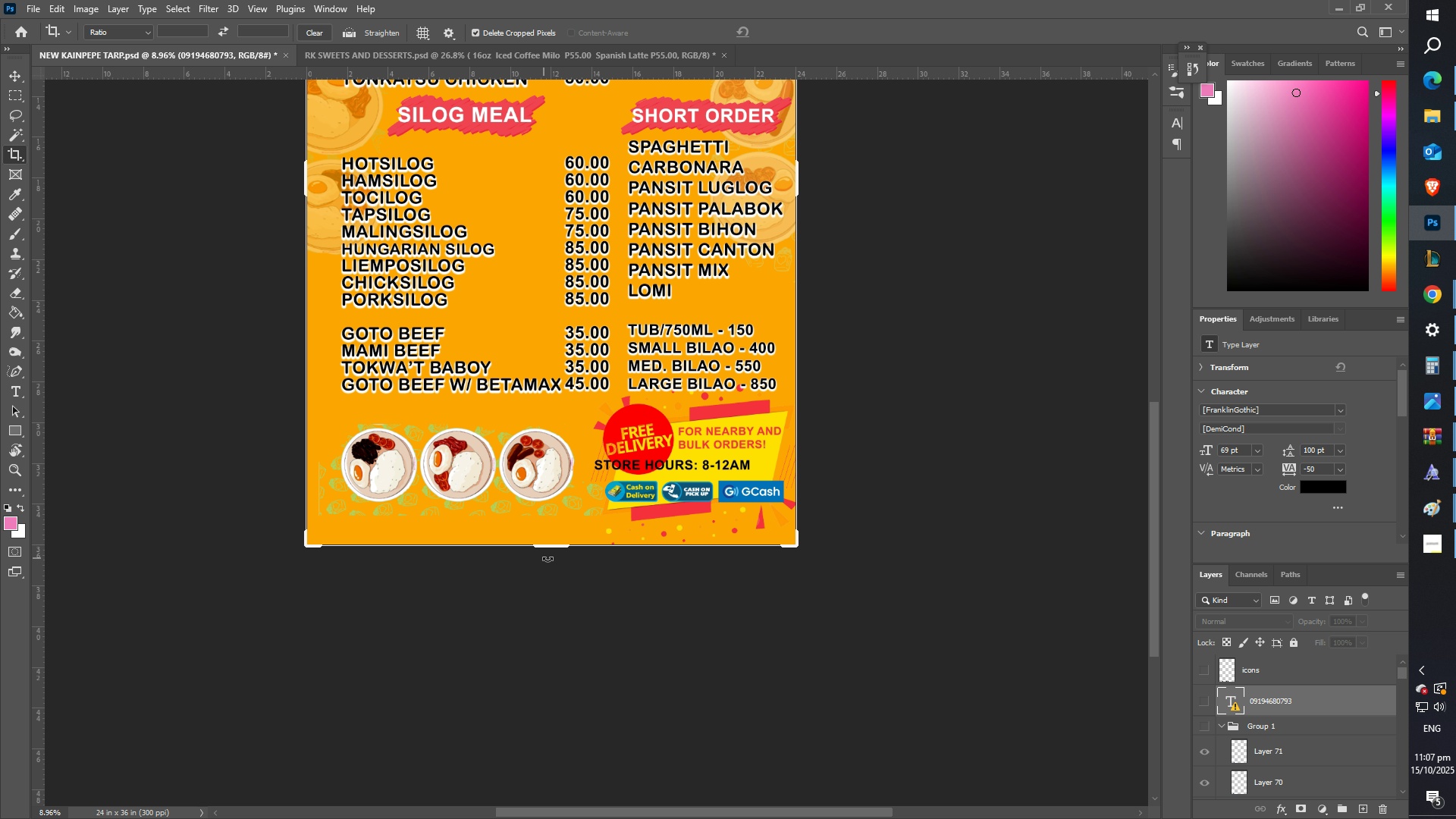 
left_click_drag(start_coordinate=[603, 487], to_coordinate=[507, 471])
 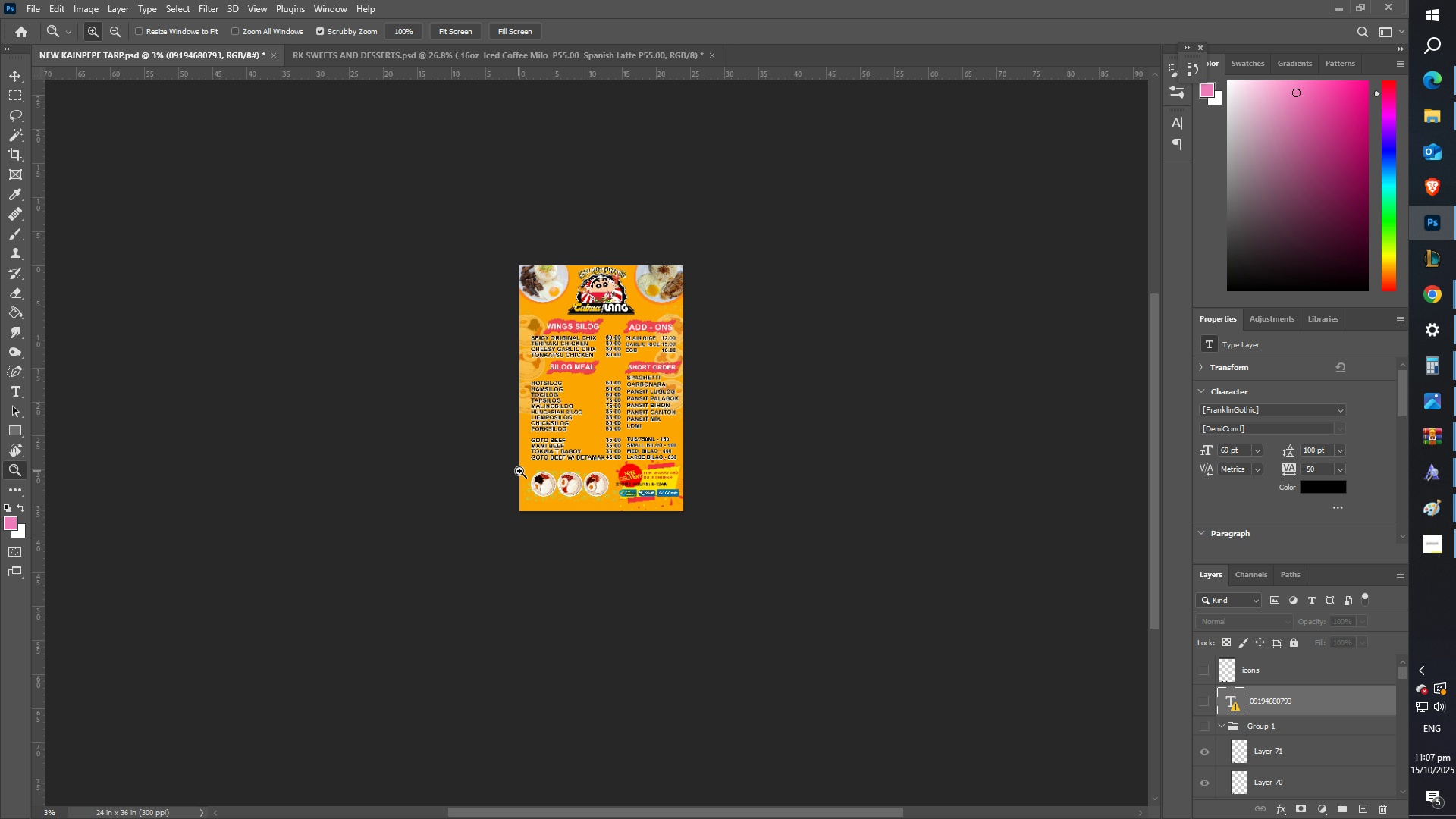 
left_click_drag(start_coordinate=[538, 475], to_coordinate=[598, 472])
 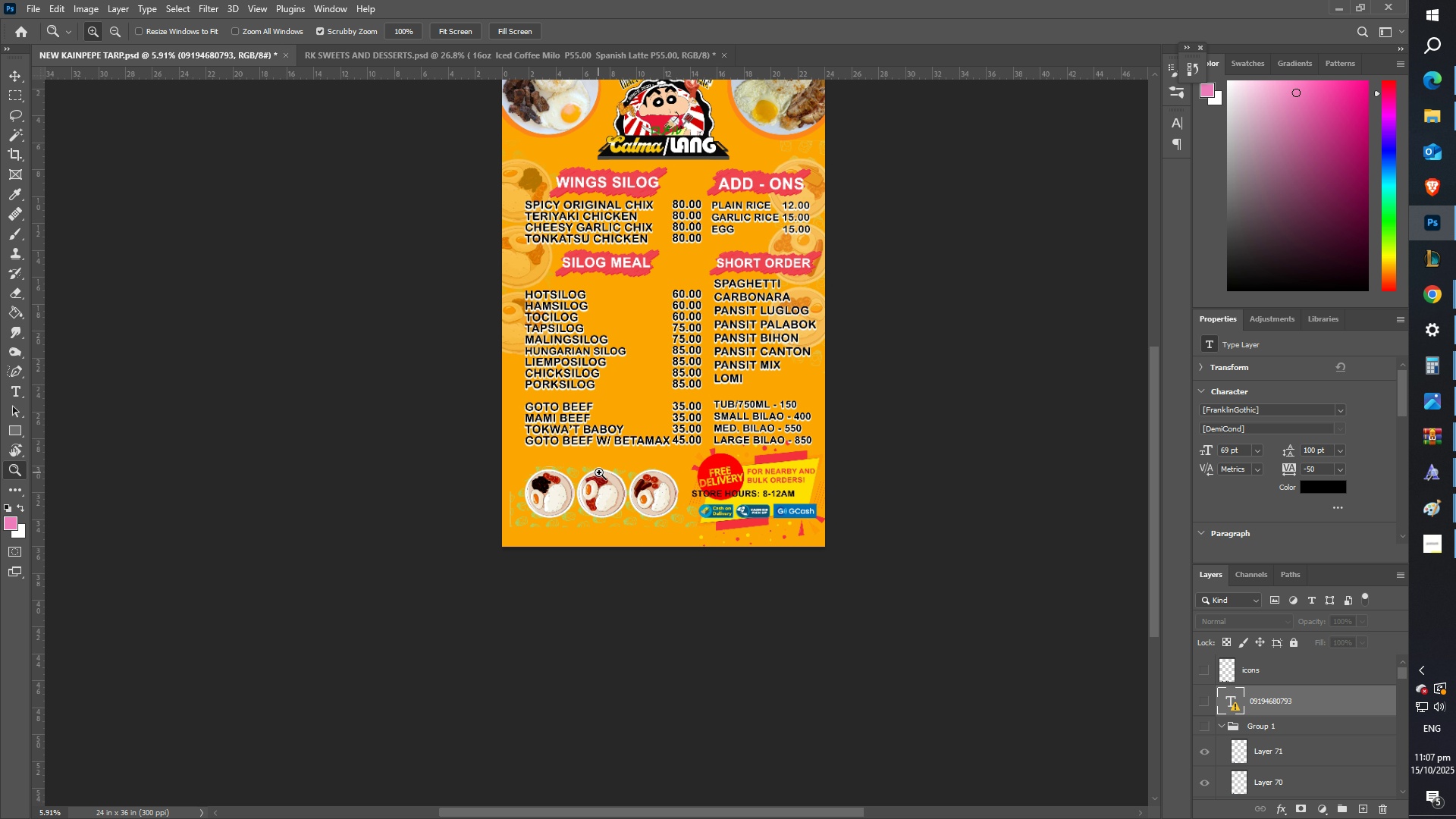 
hold_key(key=Space, duration=0.42)
 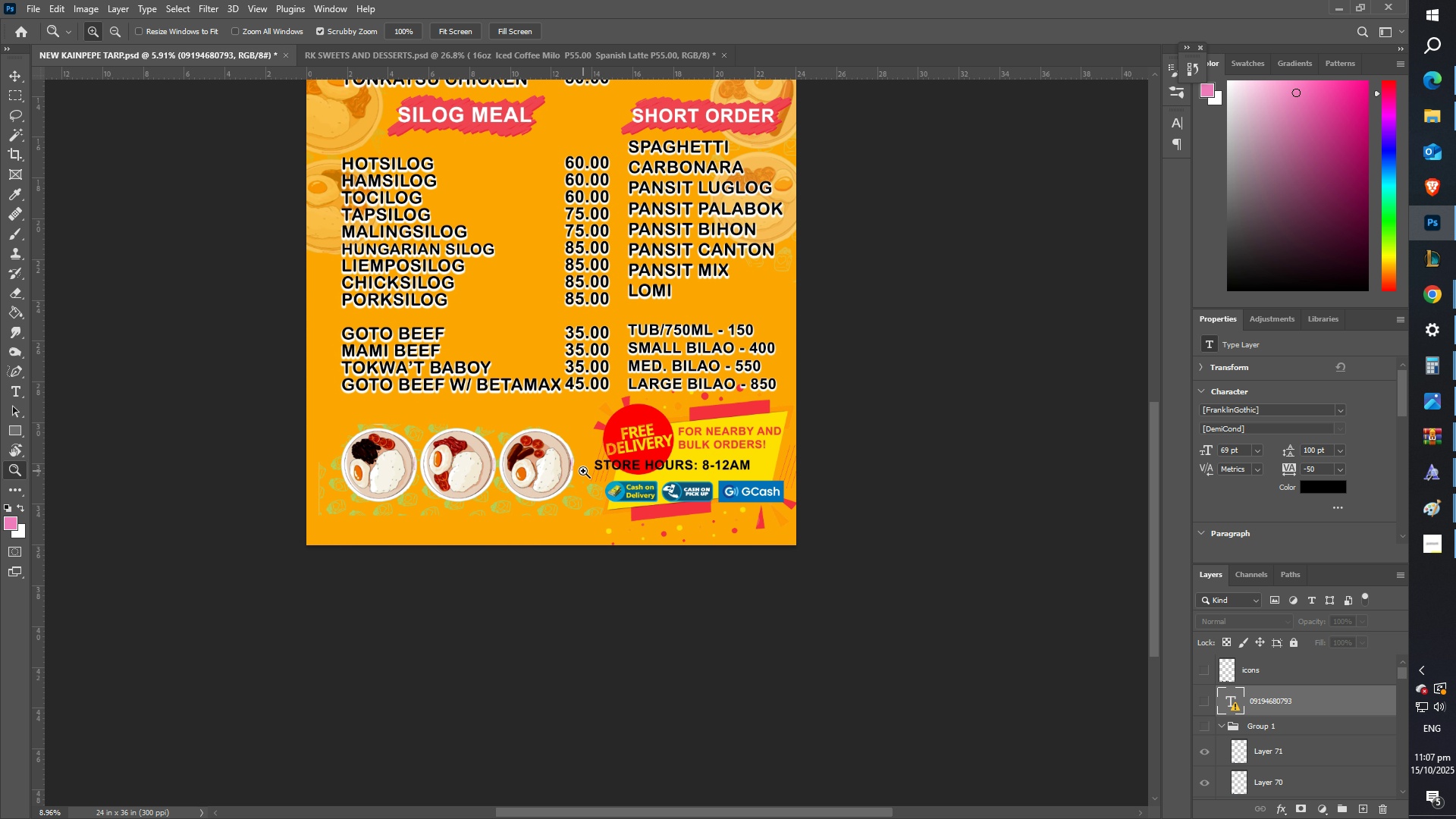 
left_click_drag(start_coordinate=[643, 504], to_coordinate=[531, 480])
 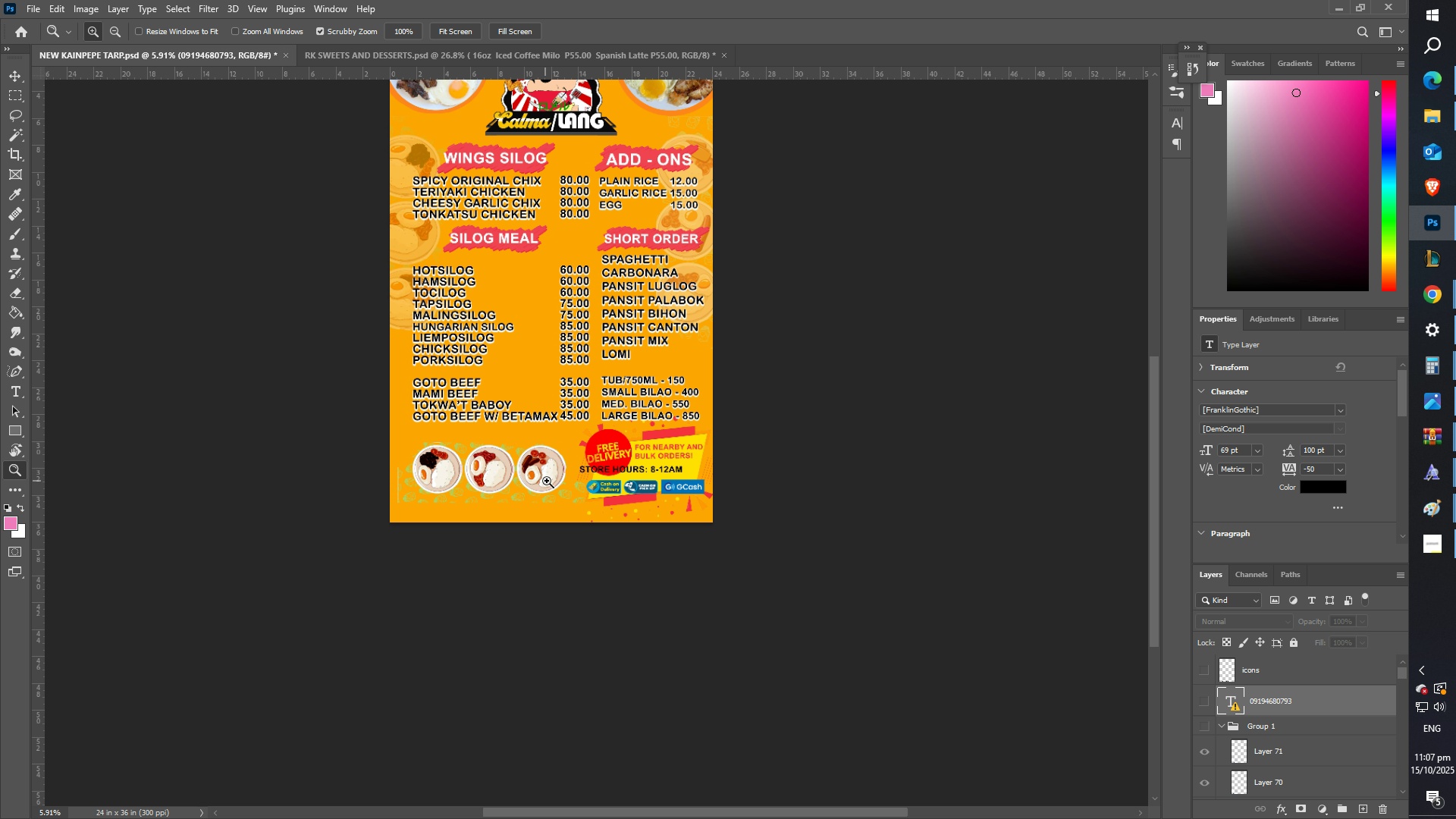 
left_click_drag(start_coordinate=[551, 479], to_coordinate=[583, 471])
 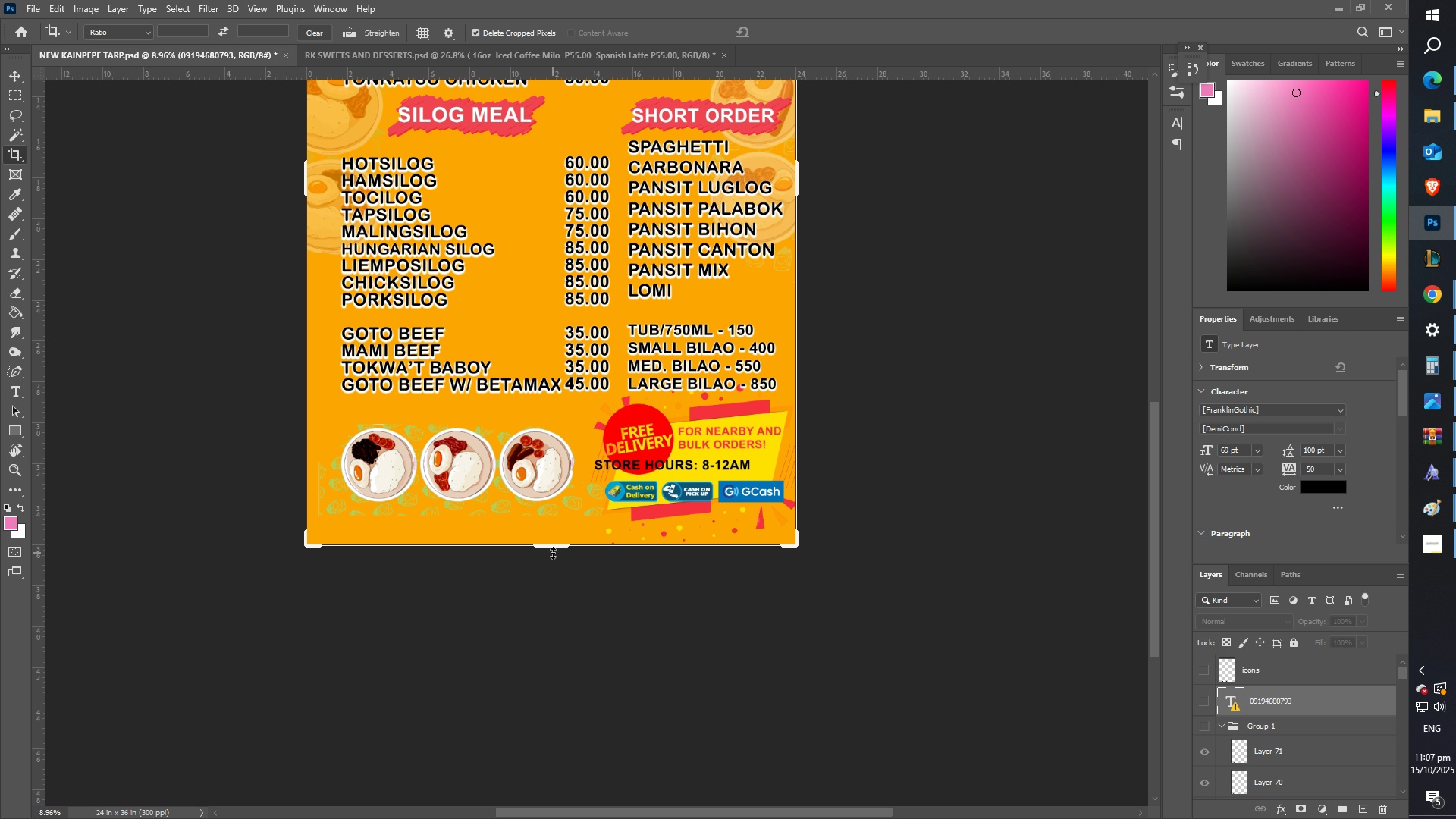 
left_click_drag(start_coordinate=[552, 551], to_coordinate=[551, 536])
 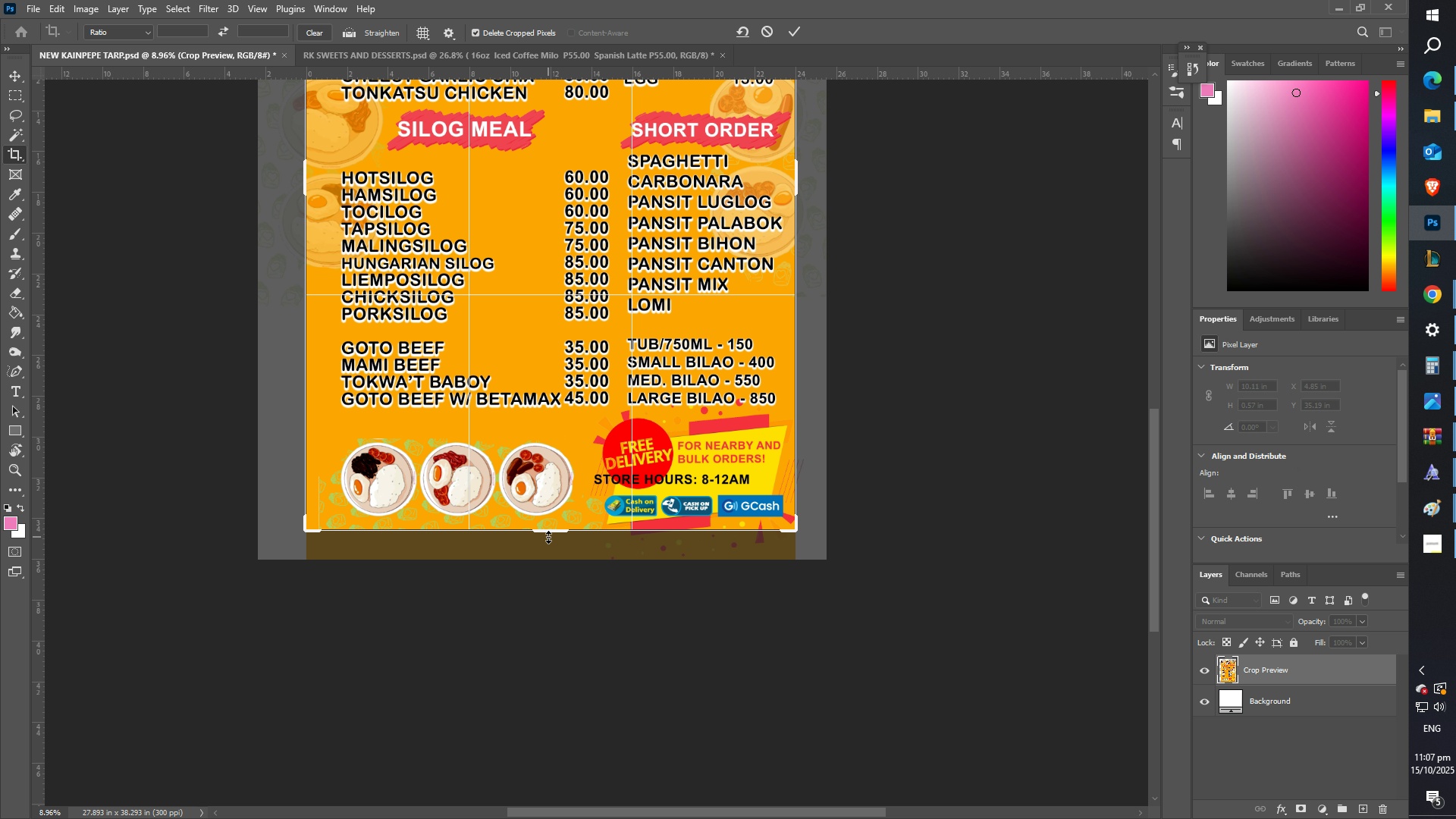 
key(Enter)
 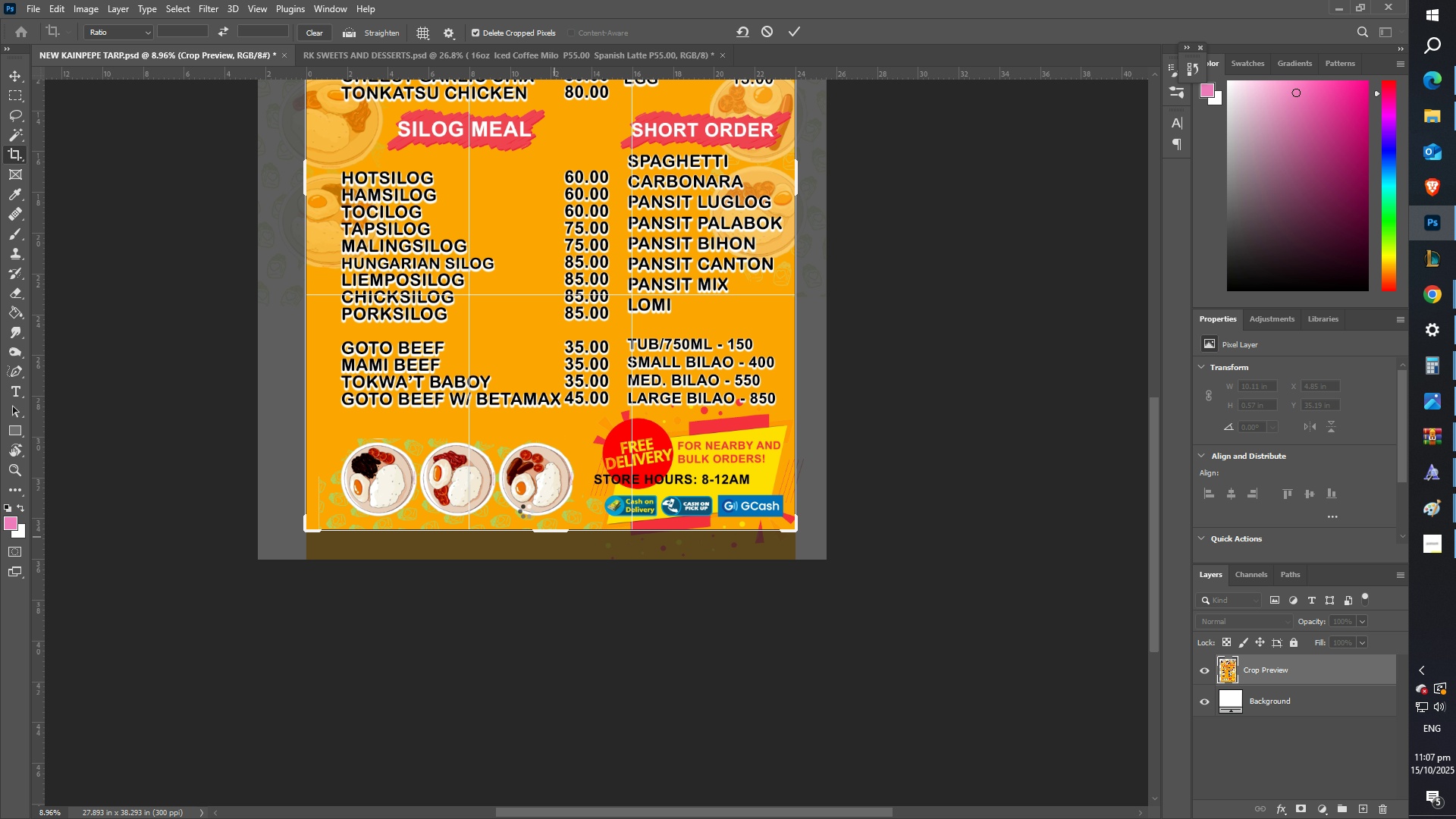 
scroll: coordinate [514, 401], scroll_direction: up, amount: 9.0
 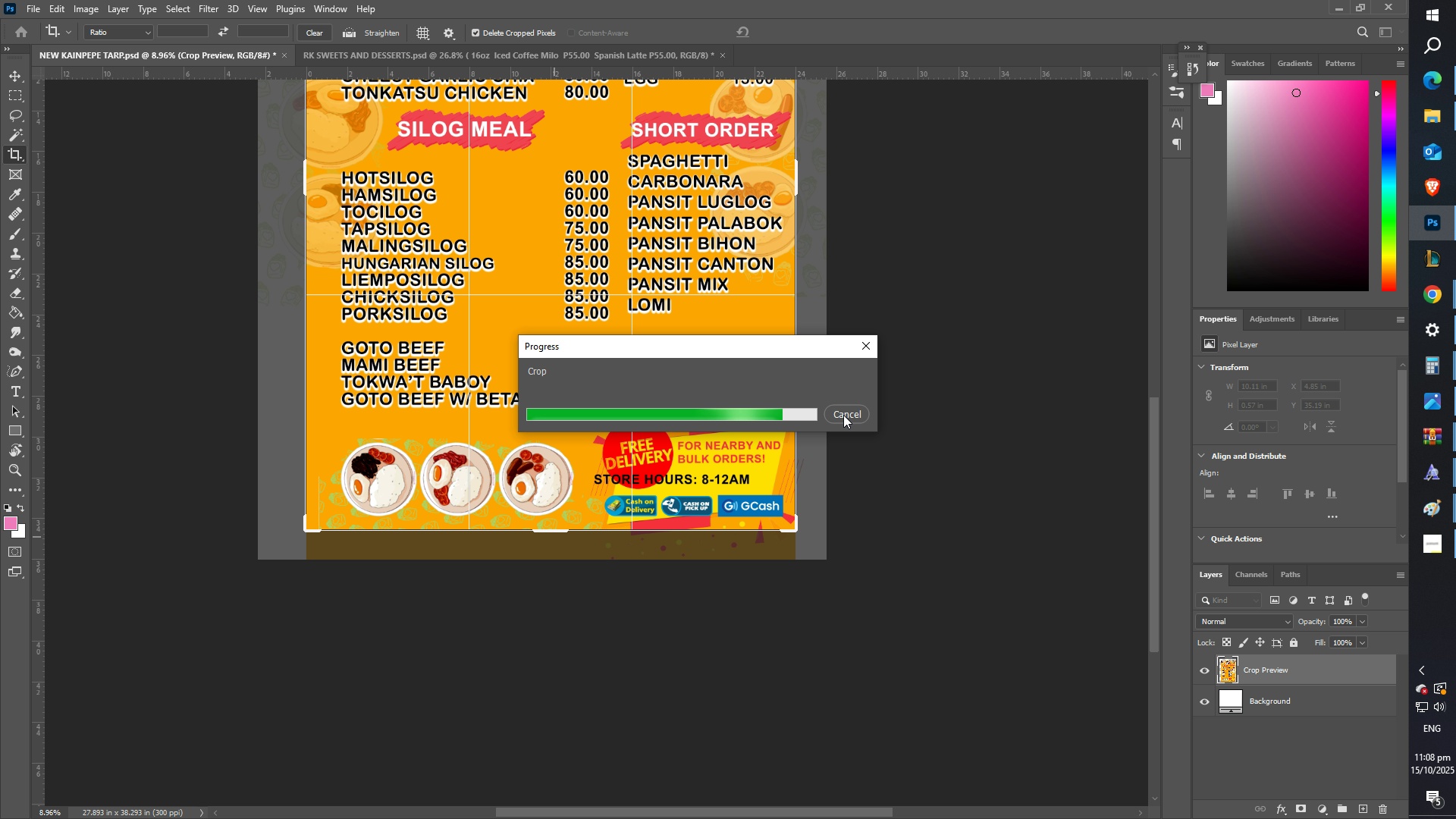 
wait(75.32)
 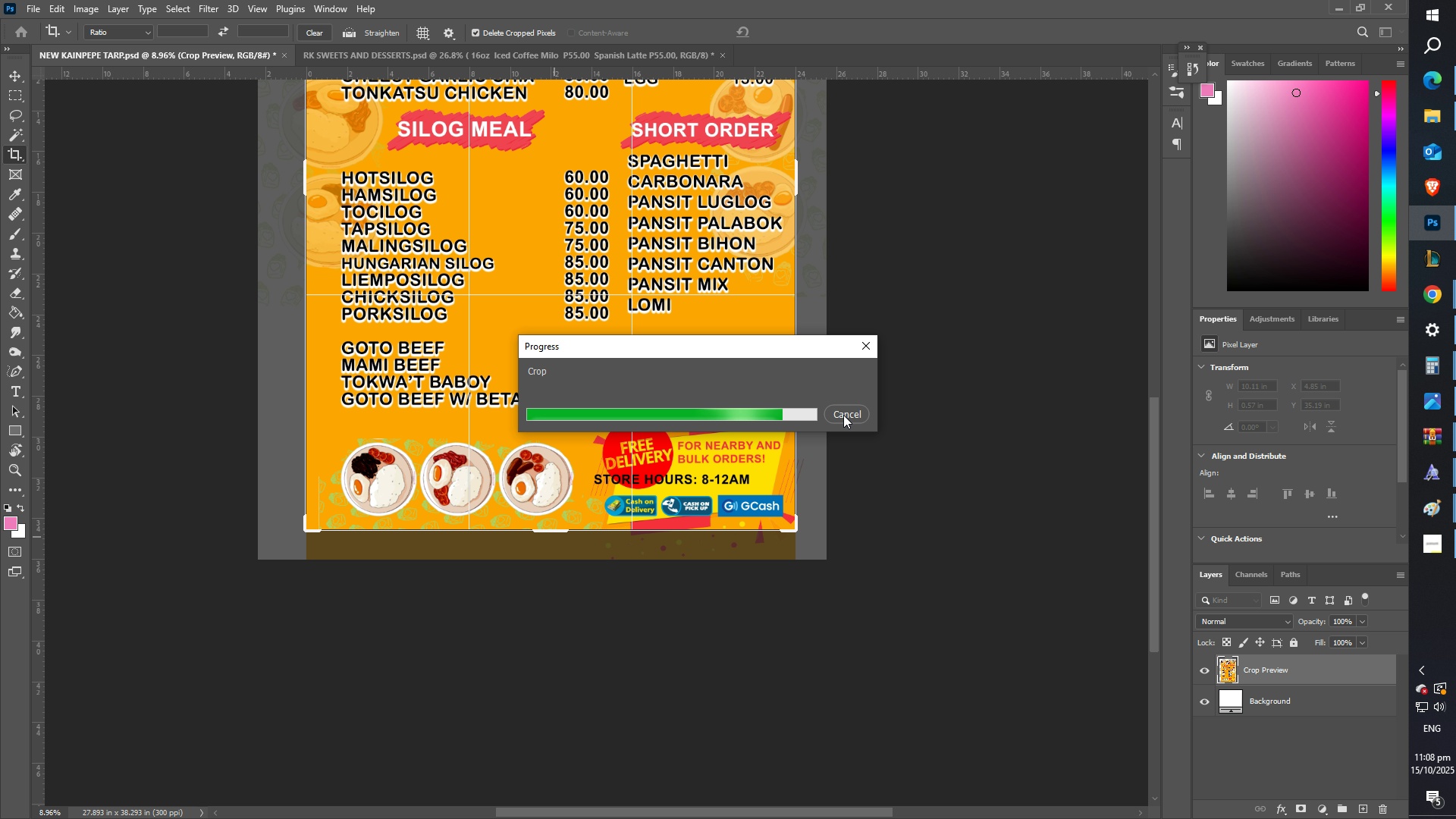 
scroll: coordinate [765, 507], scroll_direction: down, amount: 2.0
 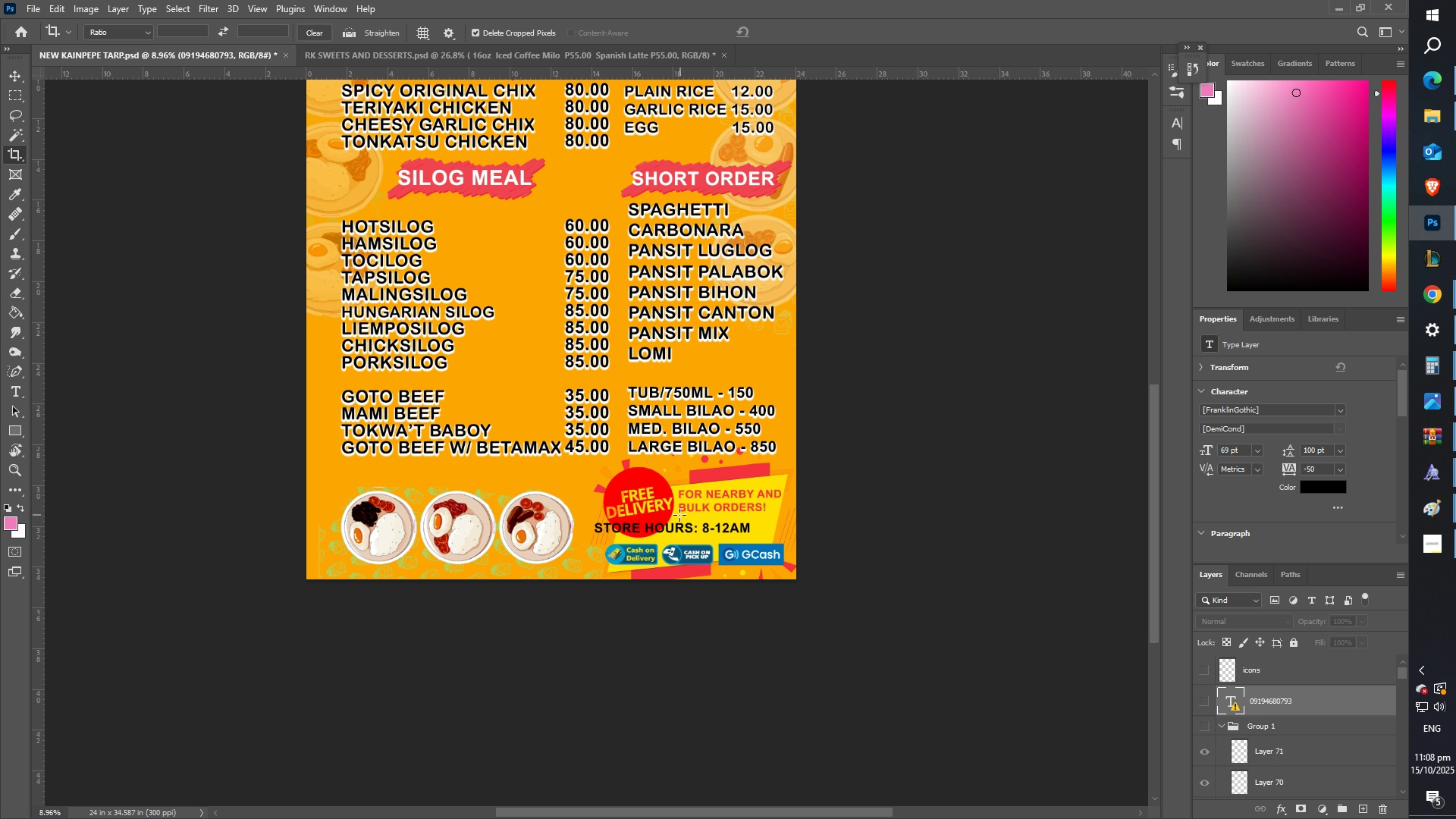 
left_click_drag(start_coordinate=[673, 514], to_coordinate=[613, 487])
 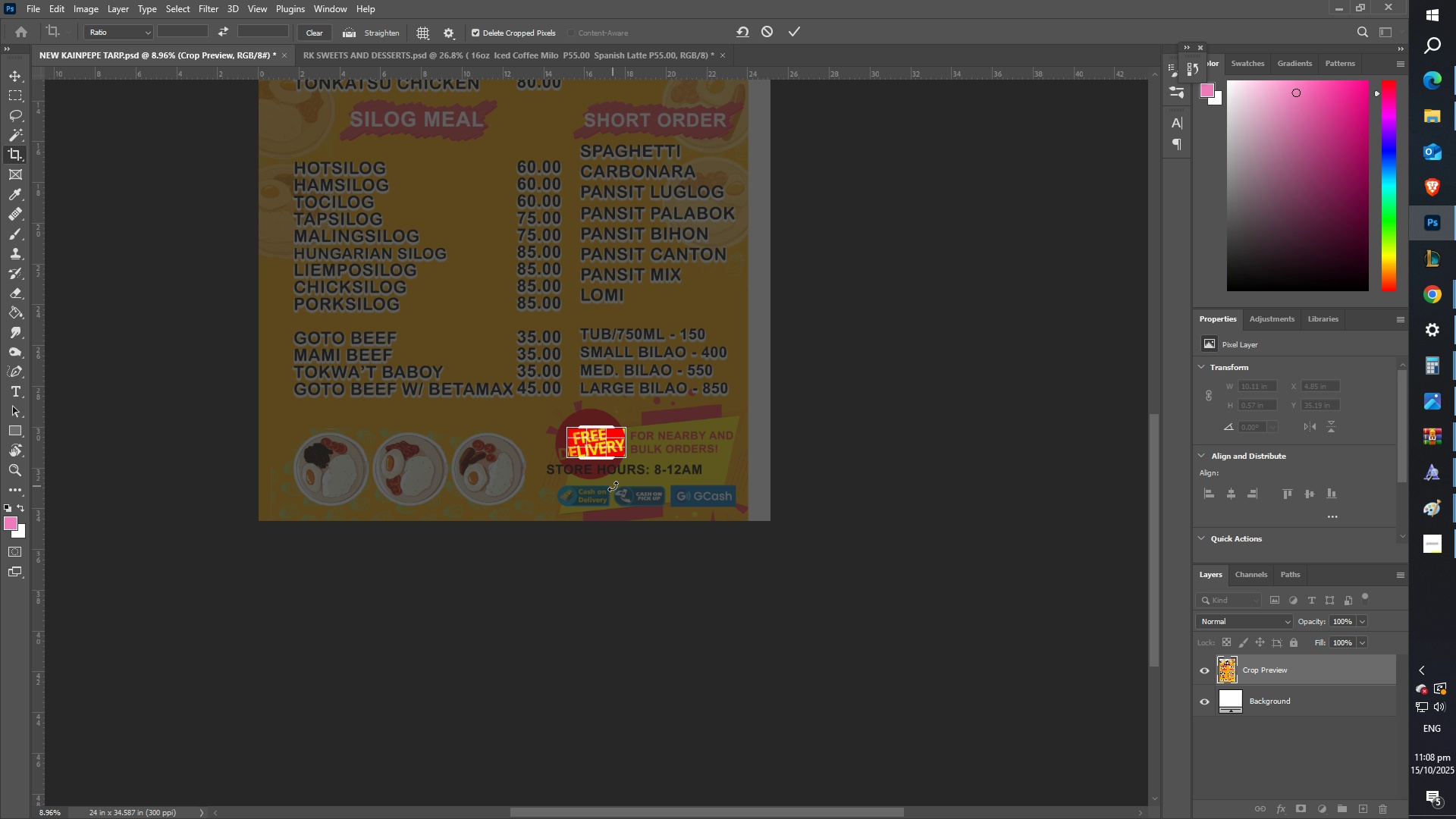 
key(Escape)
type(zz)
 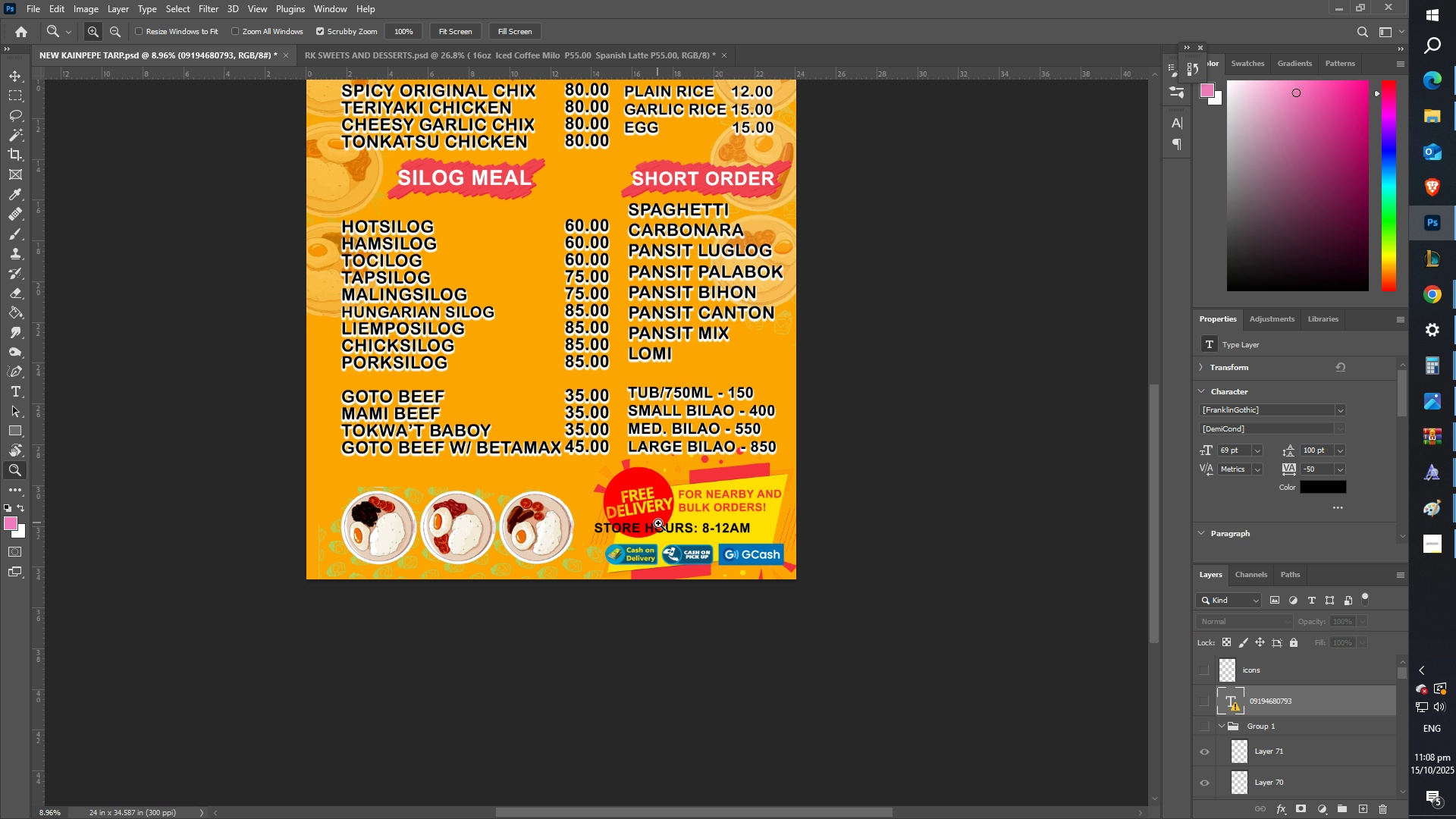 
left_click_drag(start_coordinate=[658, 513], to_coordinate=[750, 471])
 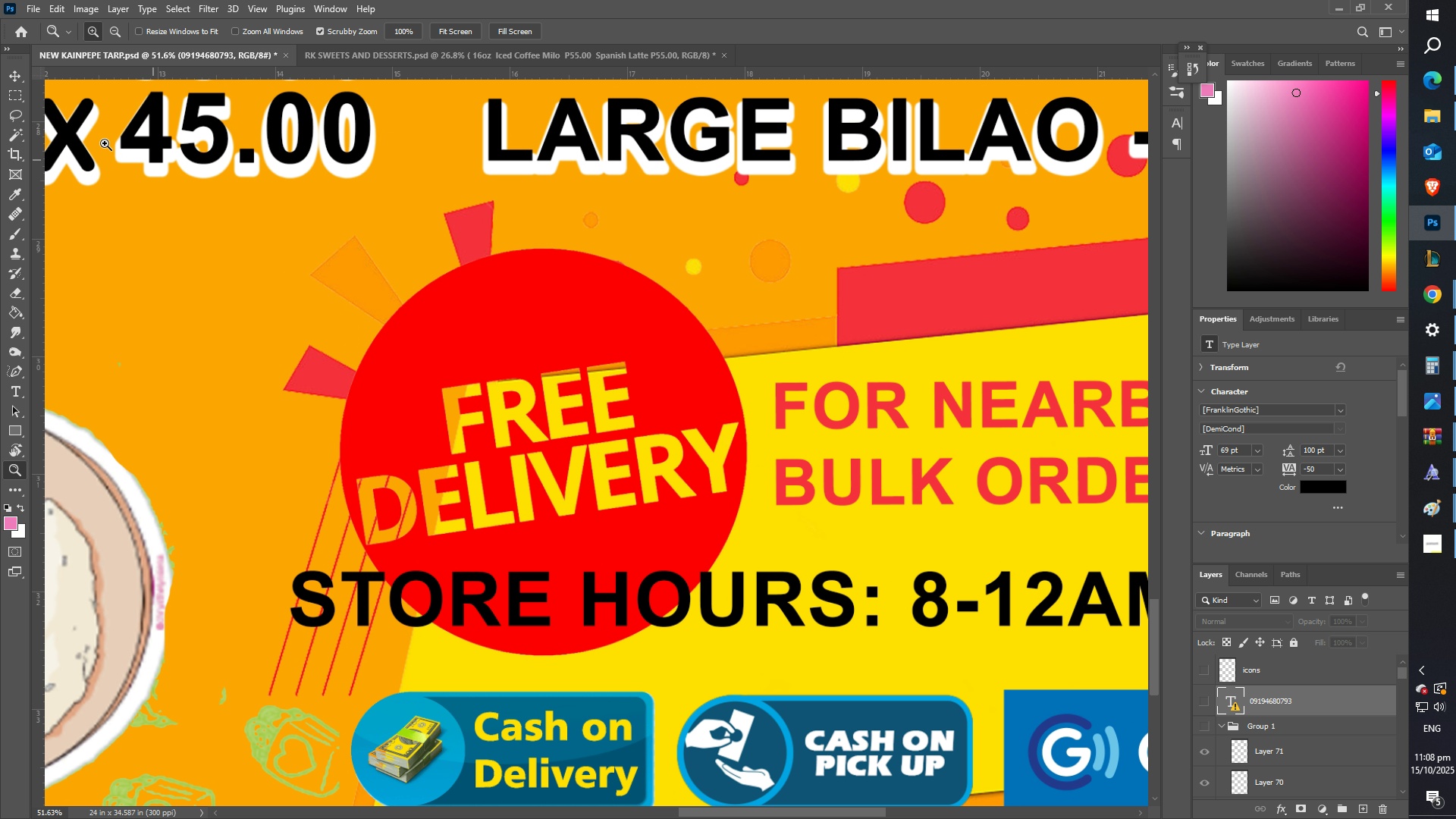 
left_click([15, 67])
 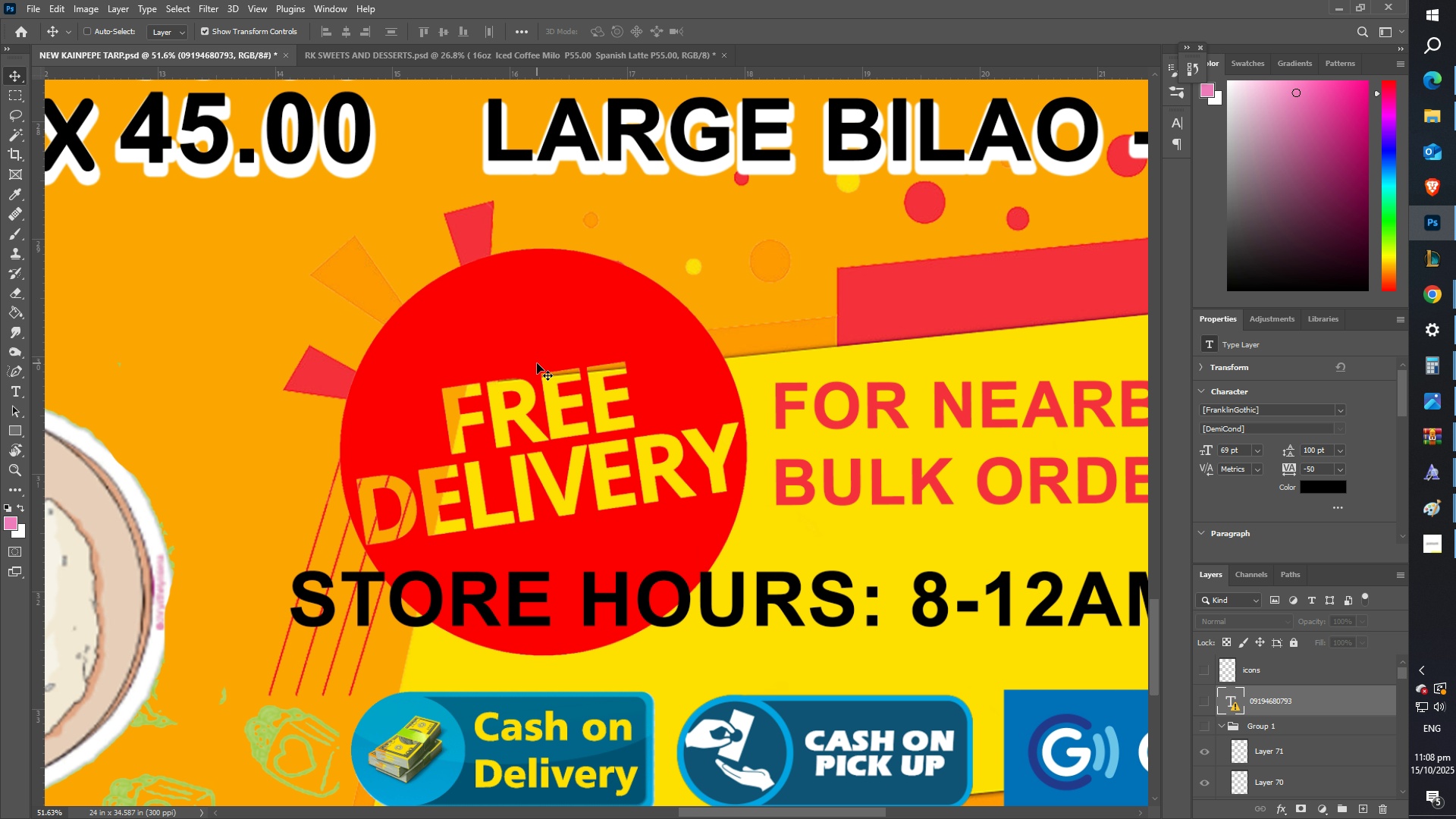 
right_click([537, 363])
 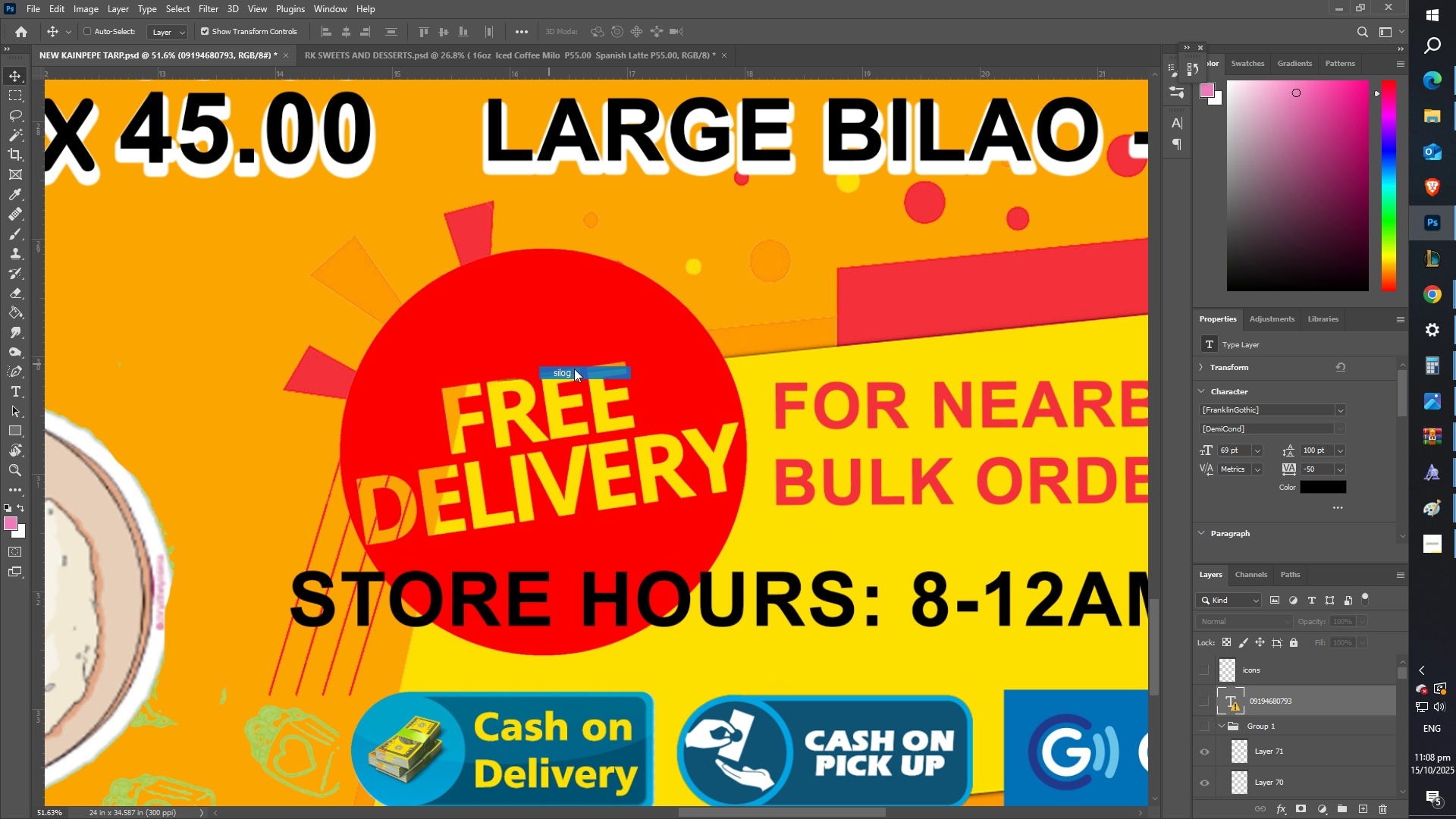 
left_click([574, 369])
 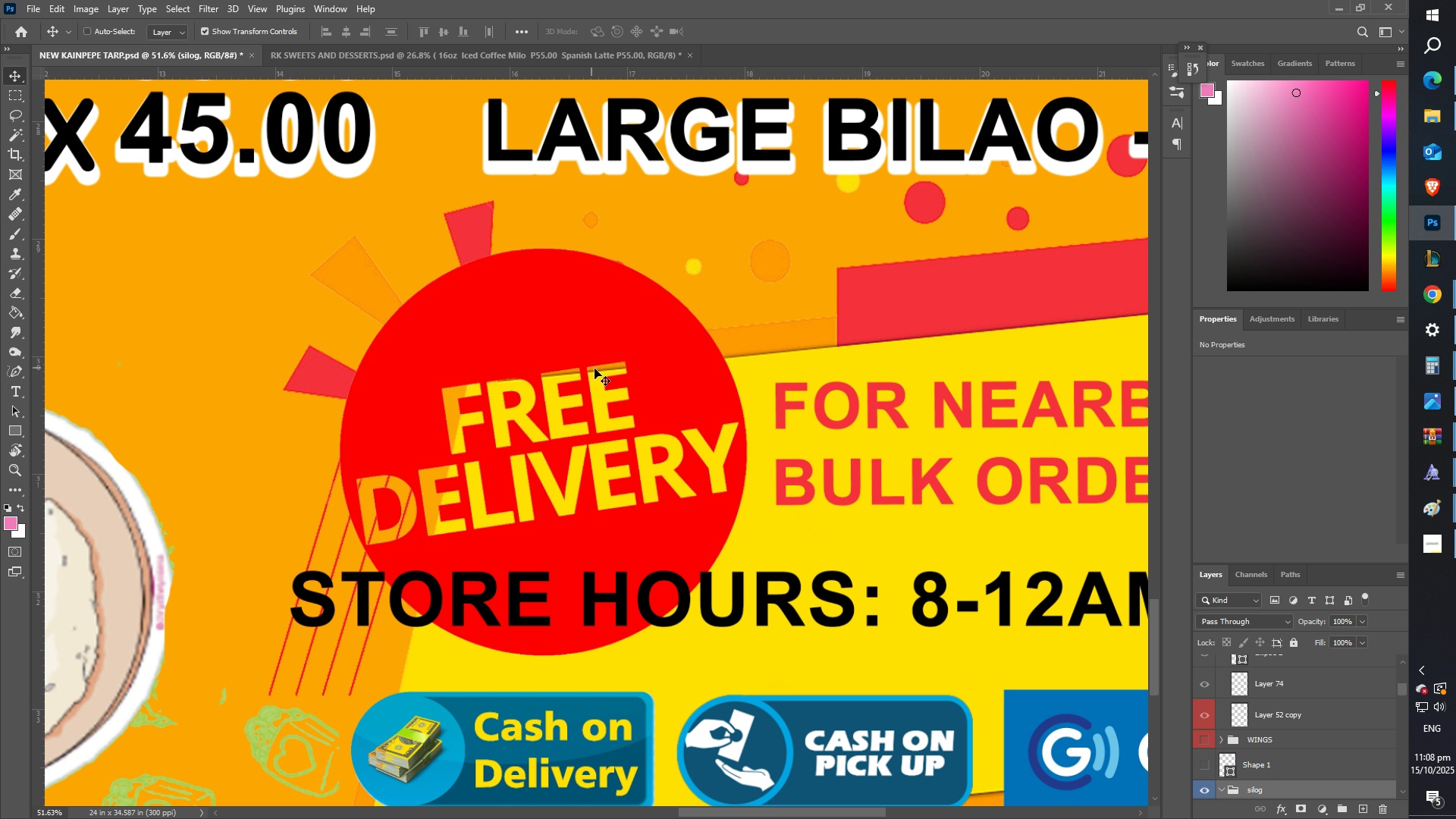 
key(Delete)
 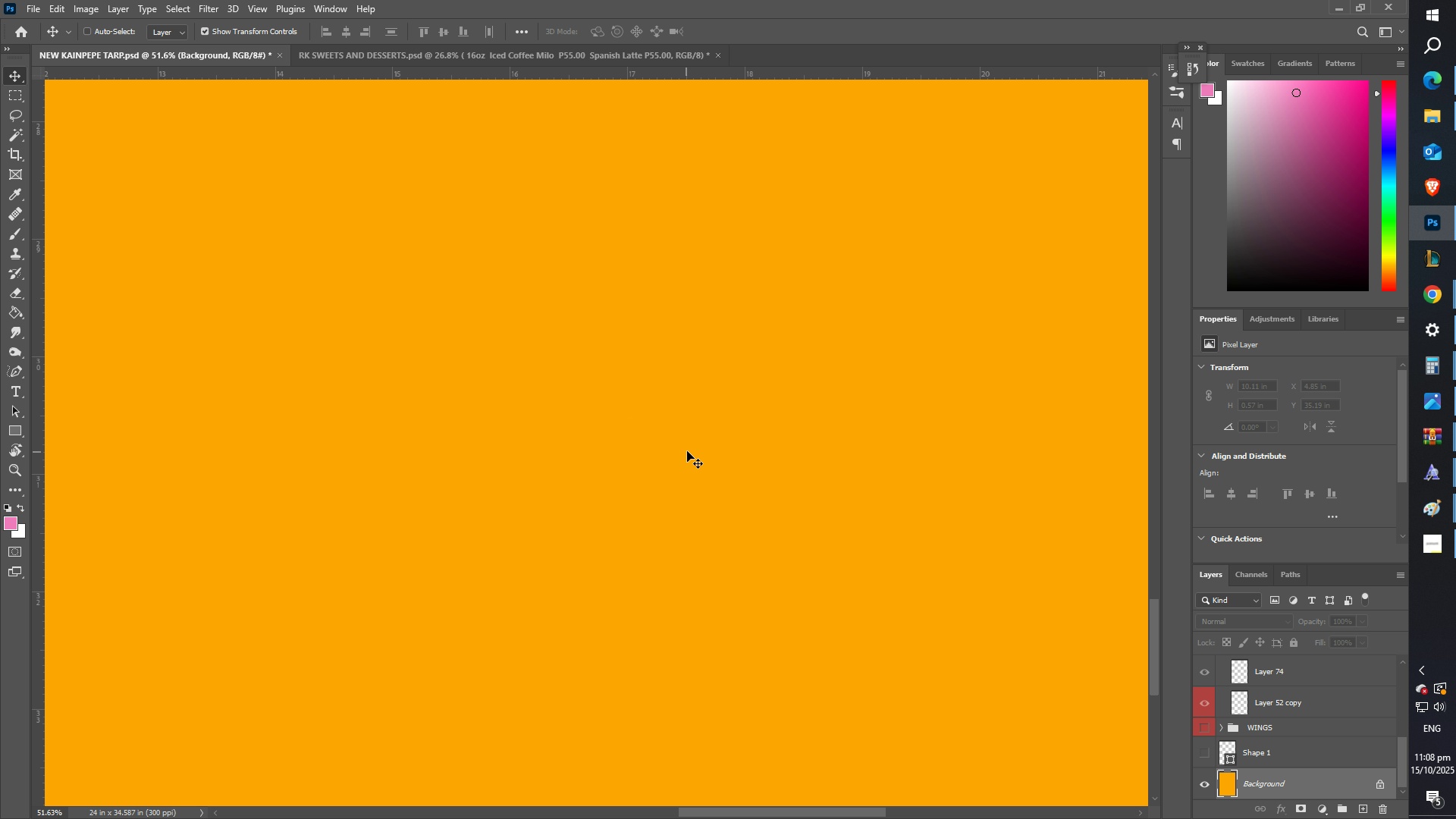 
key(Control+ControlLeft)
 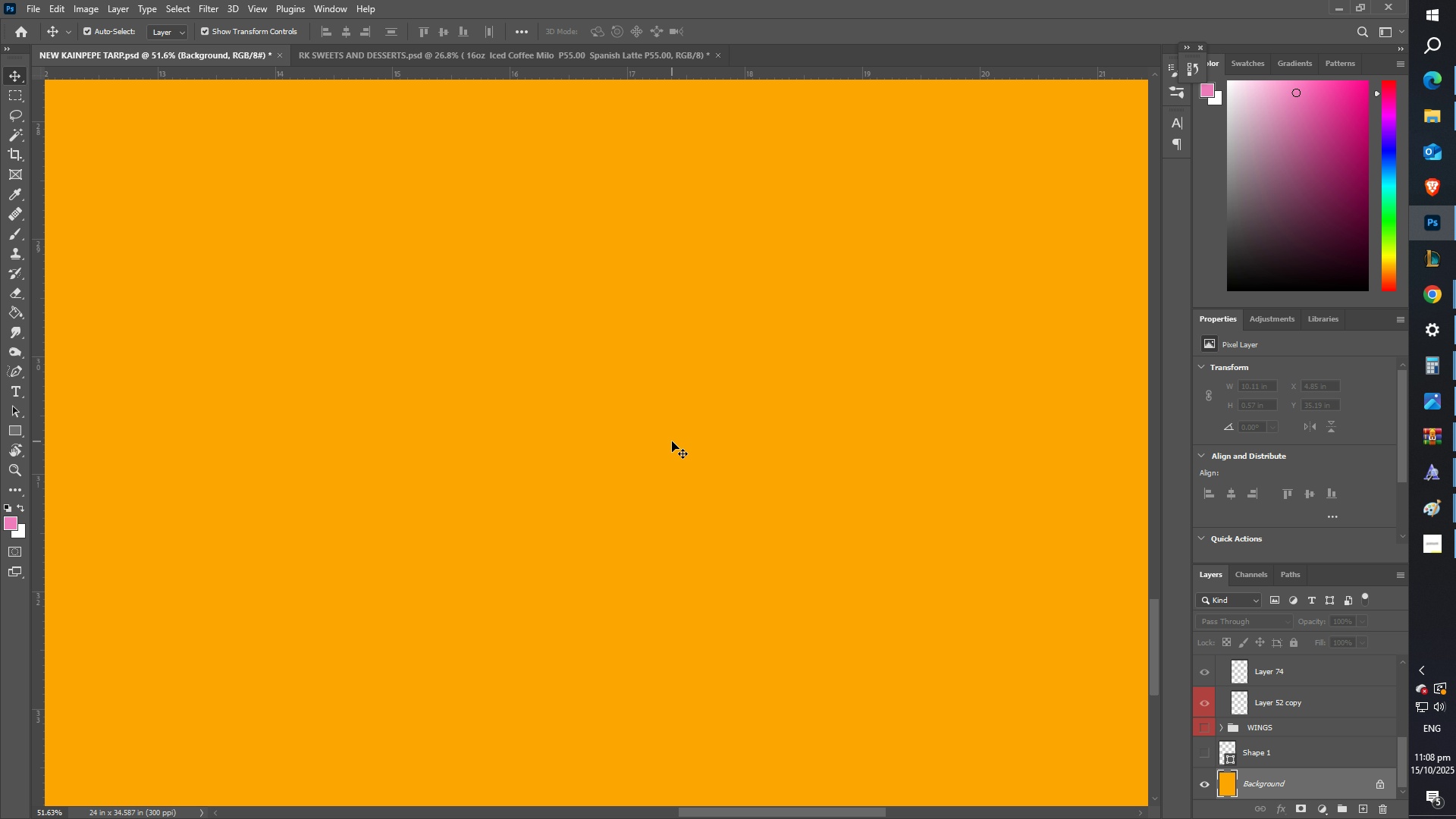 
key(Control+Z)
 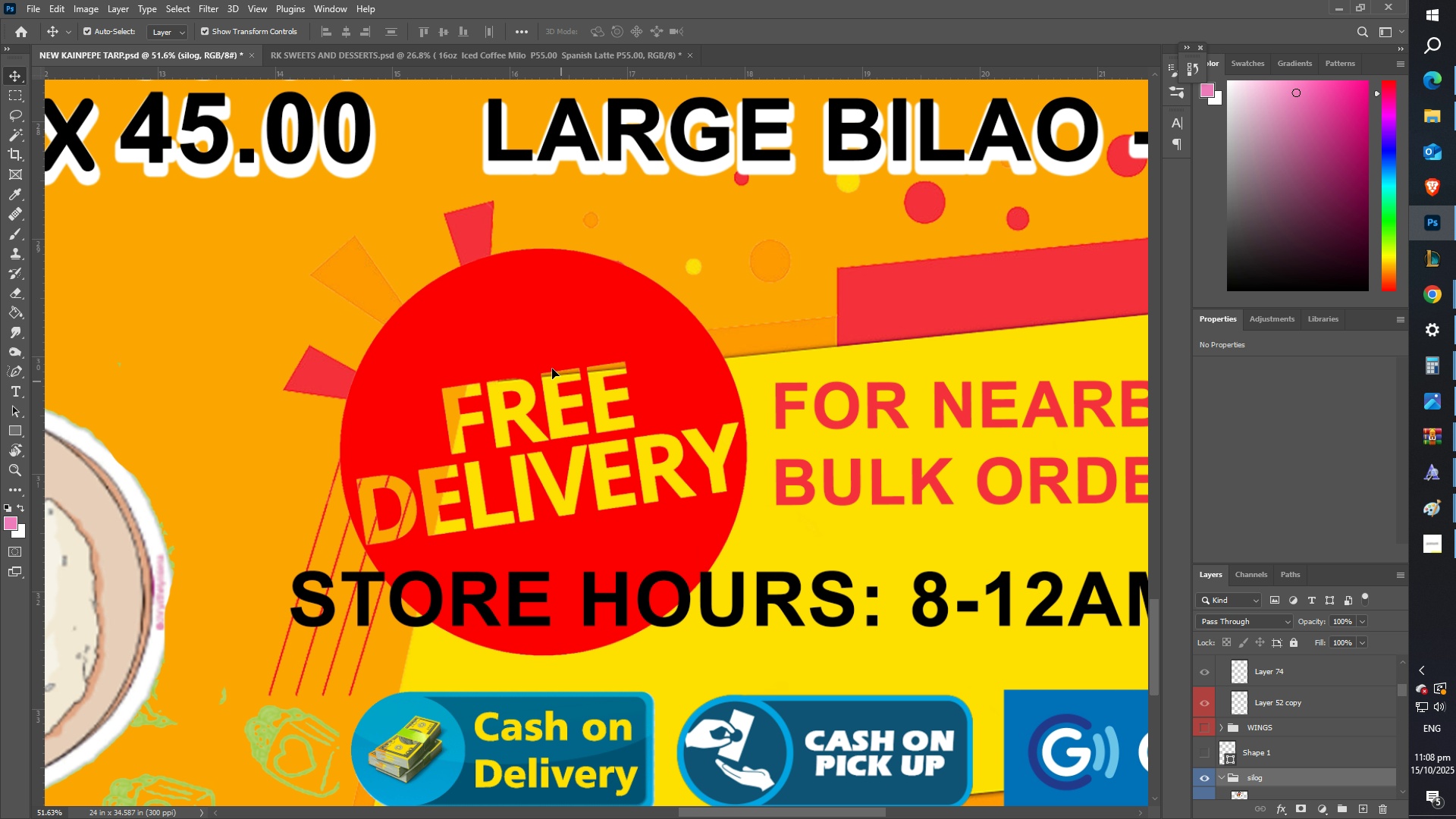 
right_click([540, 353])
 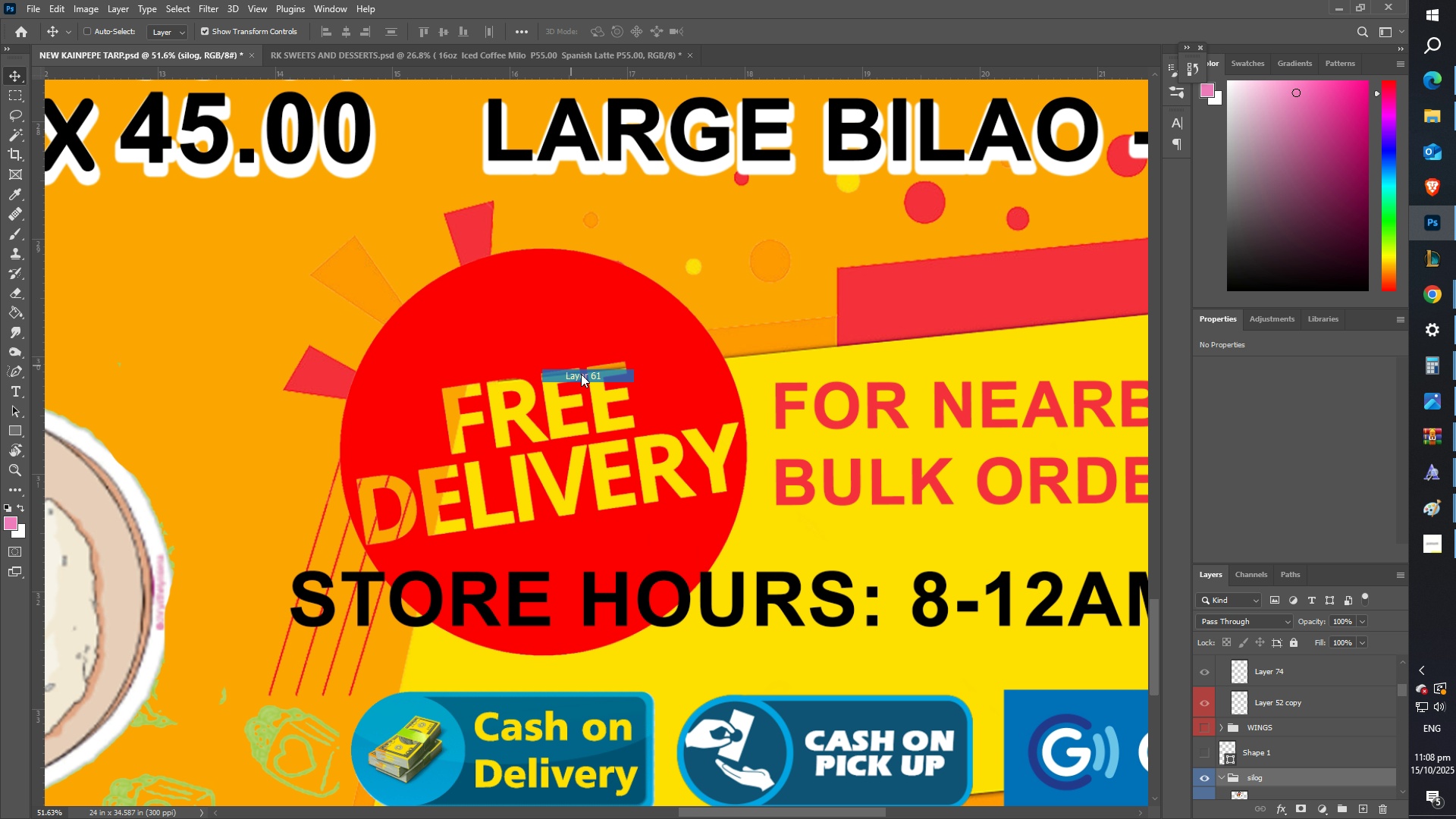 
left_click([582, 374])
 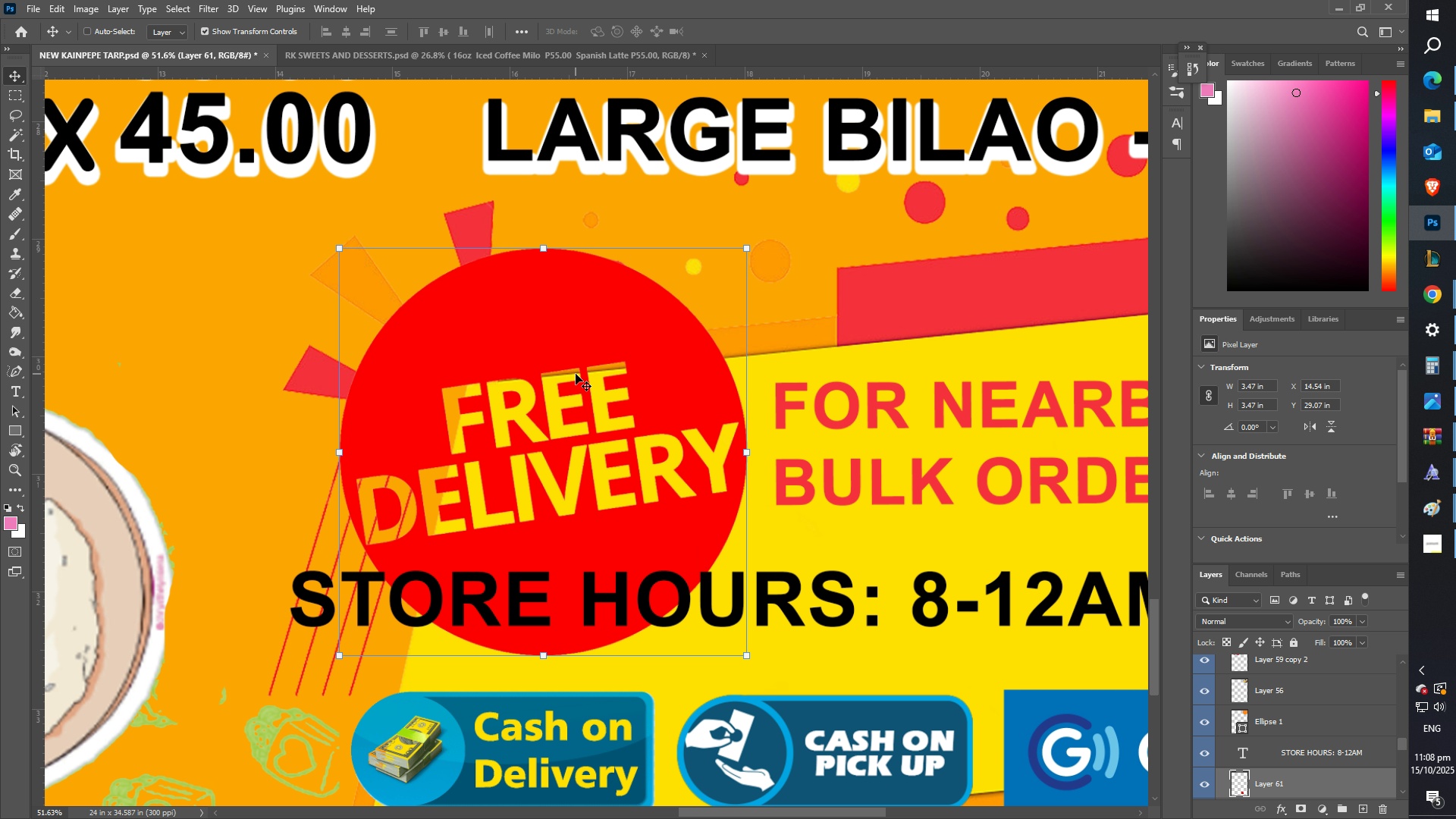 
type([Delete]zt)
 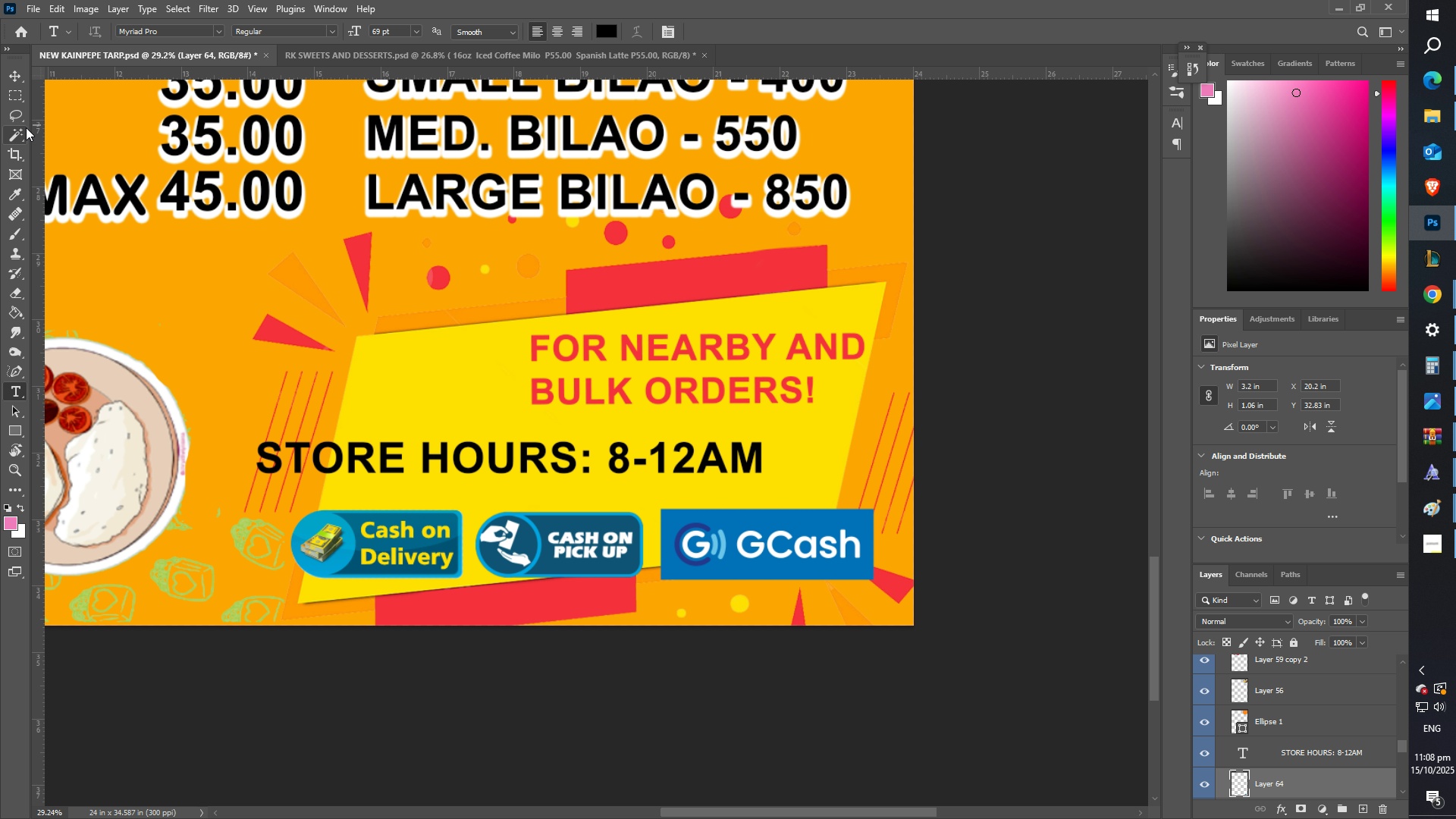 
left_click_drag(start_coordinate=[695, 437], to_coordinate=[653, 435])
 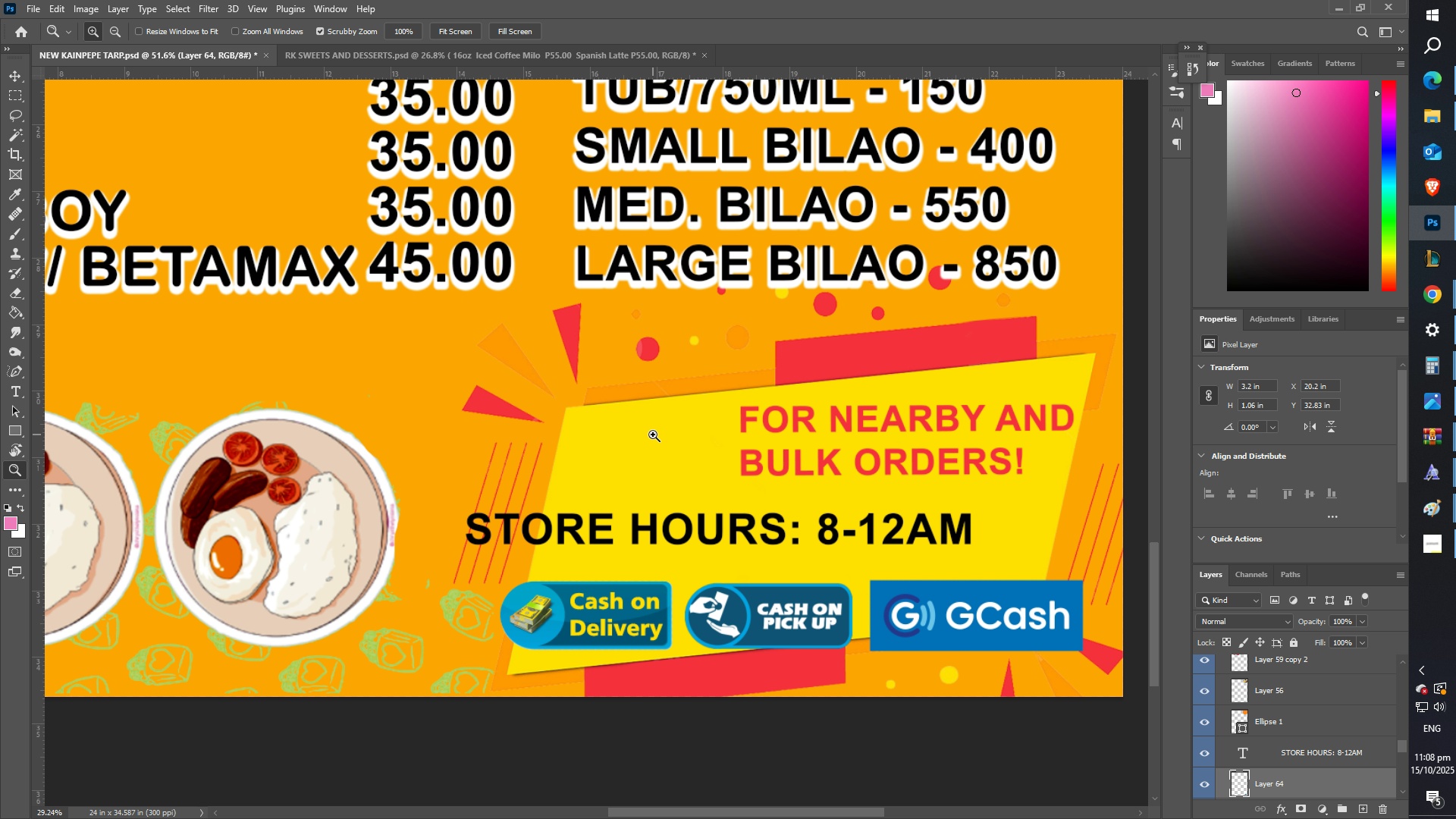 
hold_key(key=Space, duration=0.42)
 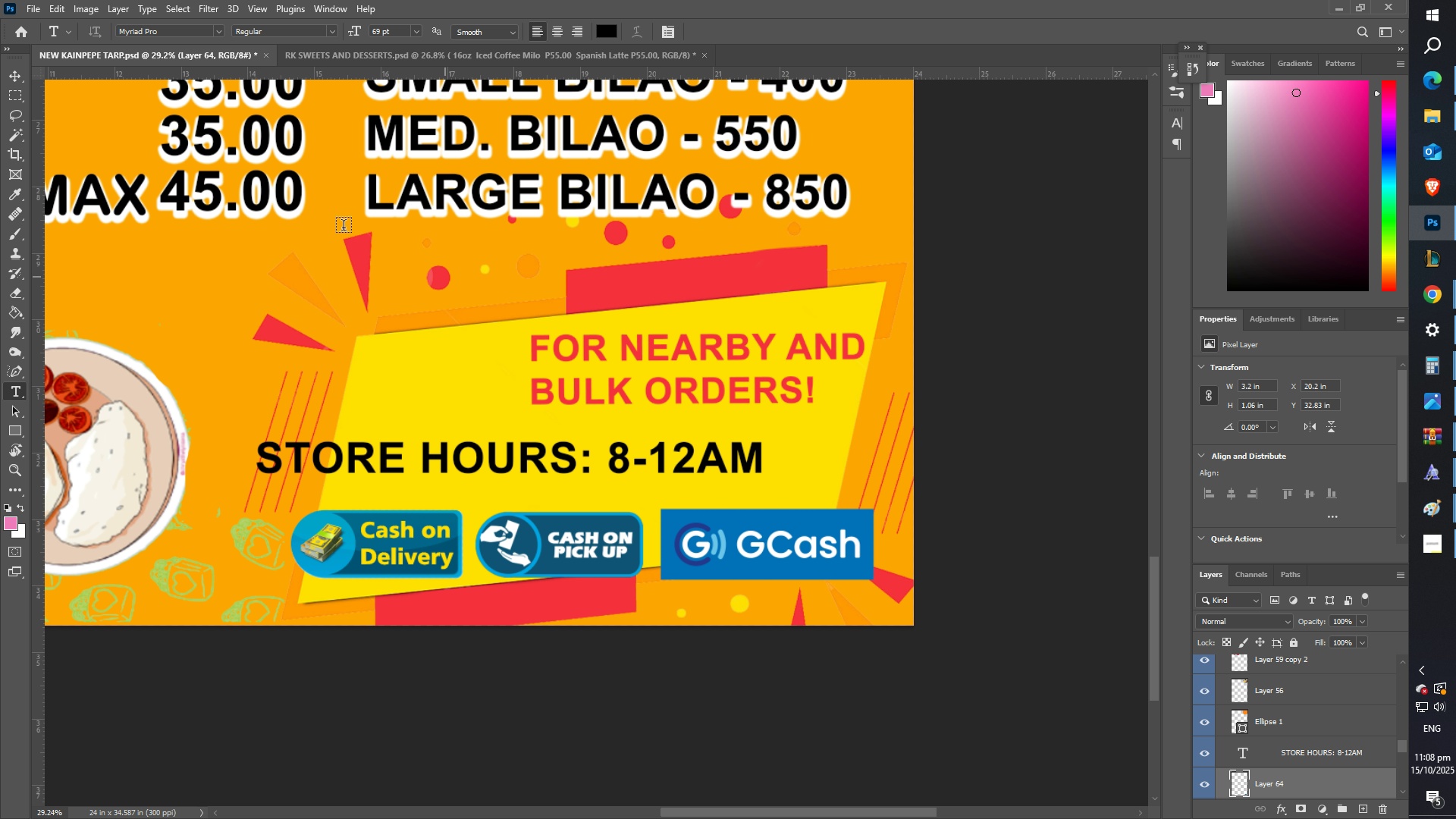 
left_click_drag(start_coordinate=[679, 441], to_coordinate=[469, 370])
 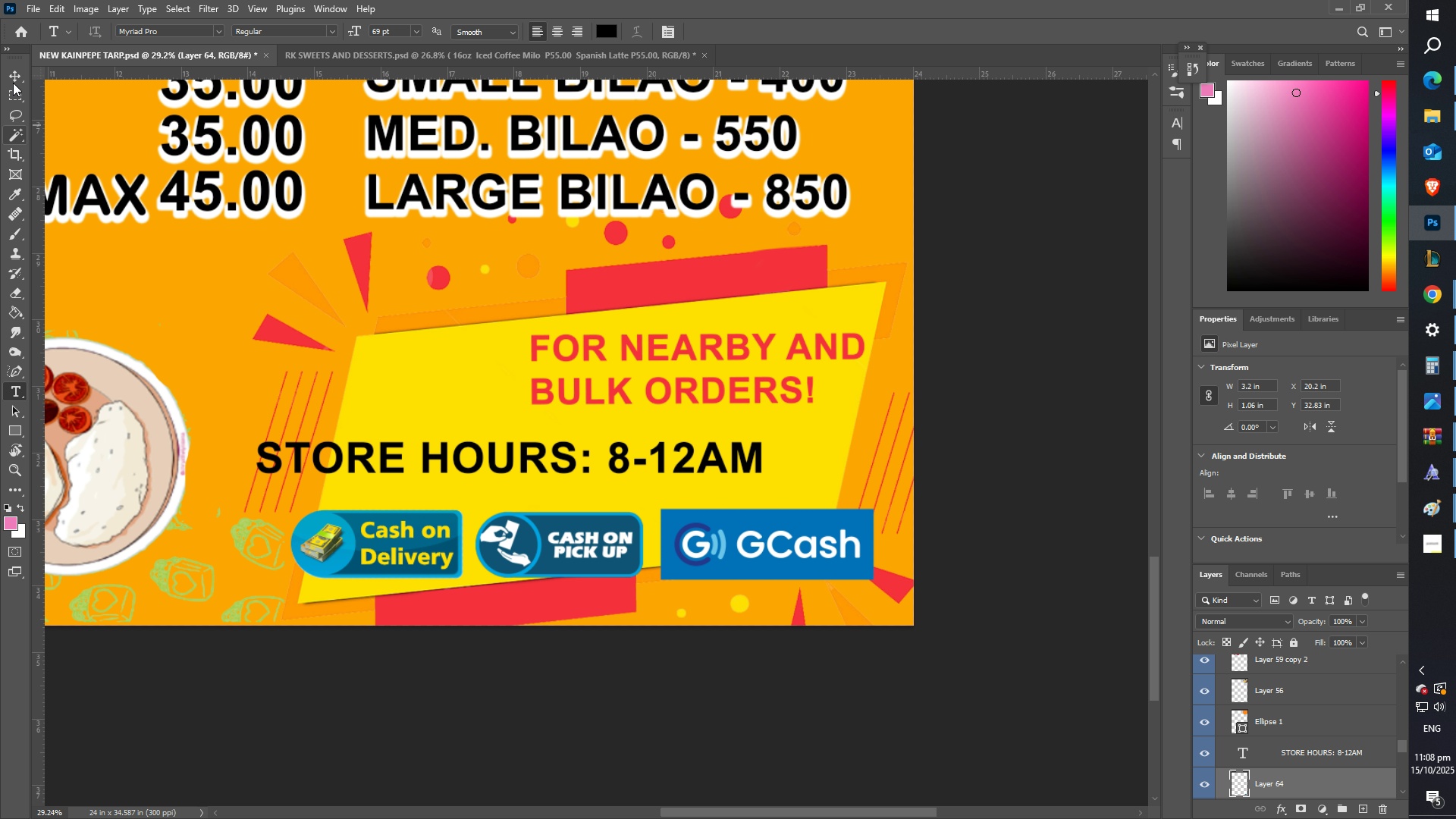 
left_click([8, 80])
 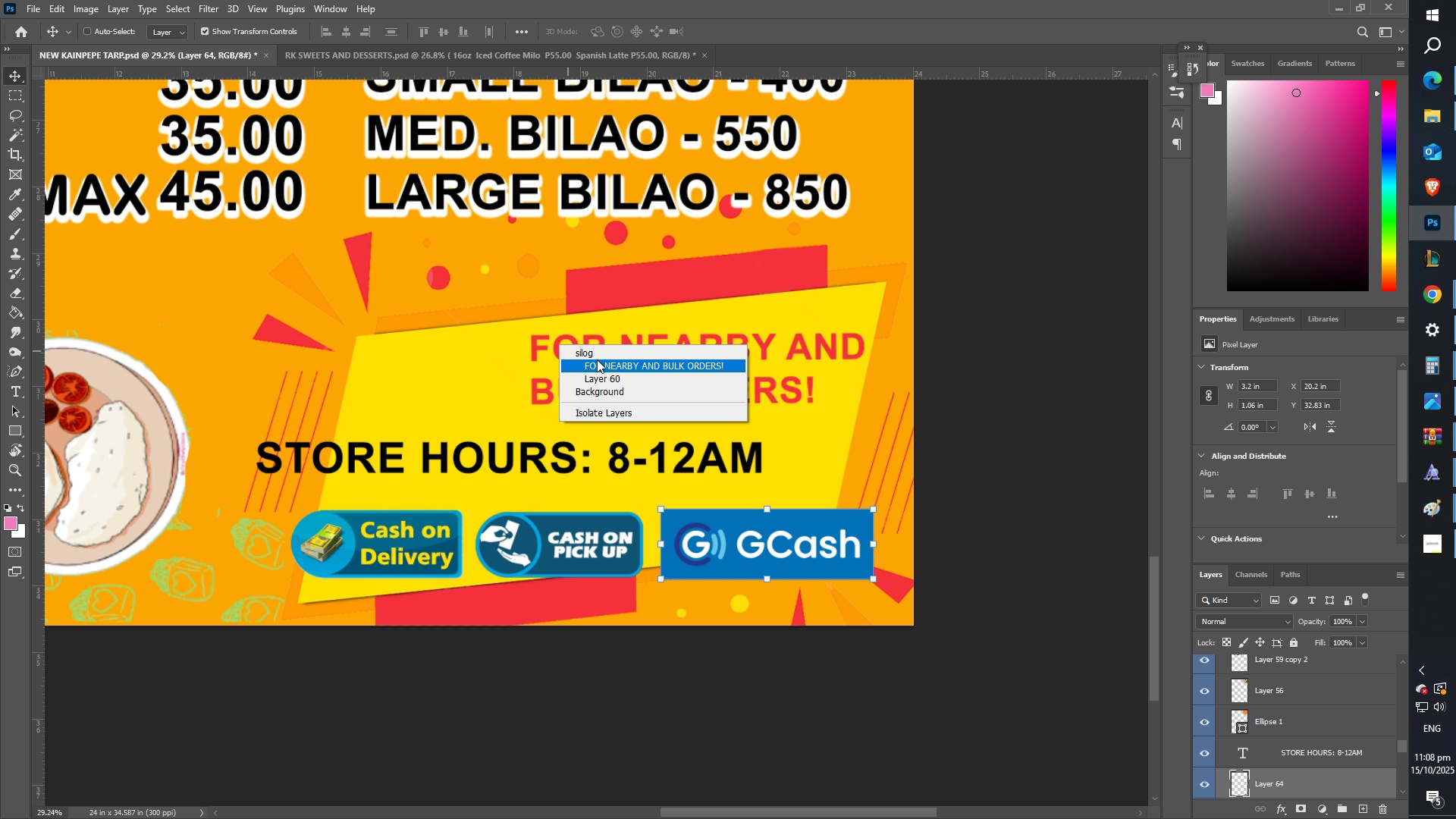 
left_click_drag(start_coordinate=[590, 353], to_coordinate=[427, 369])
 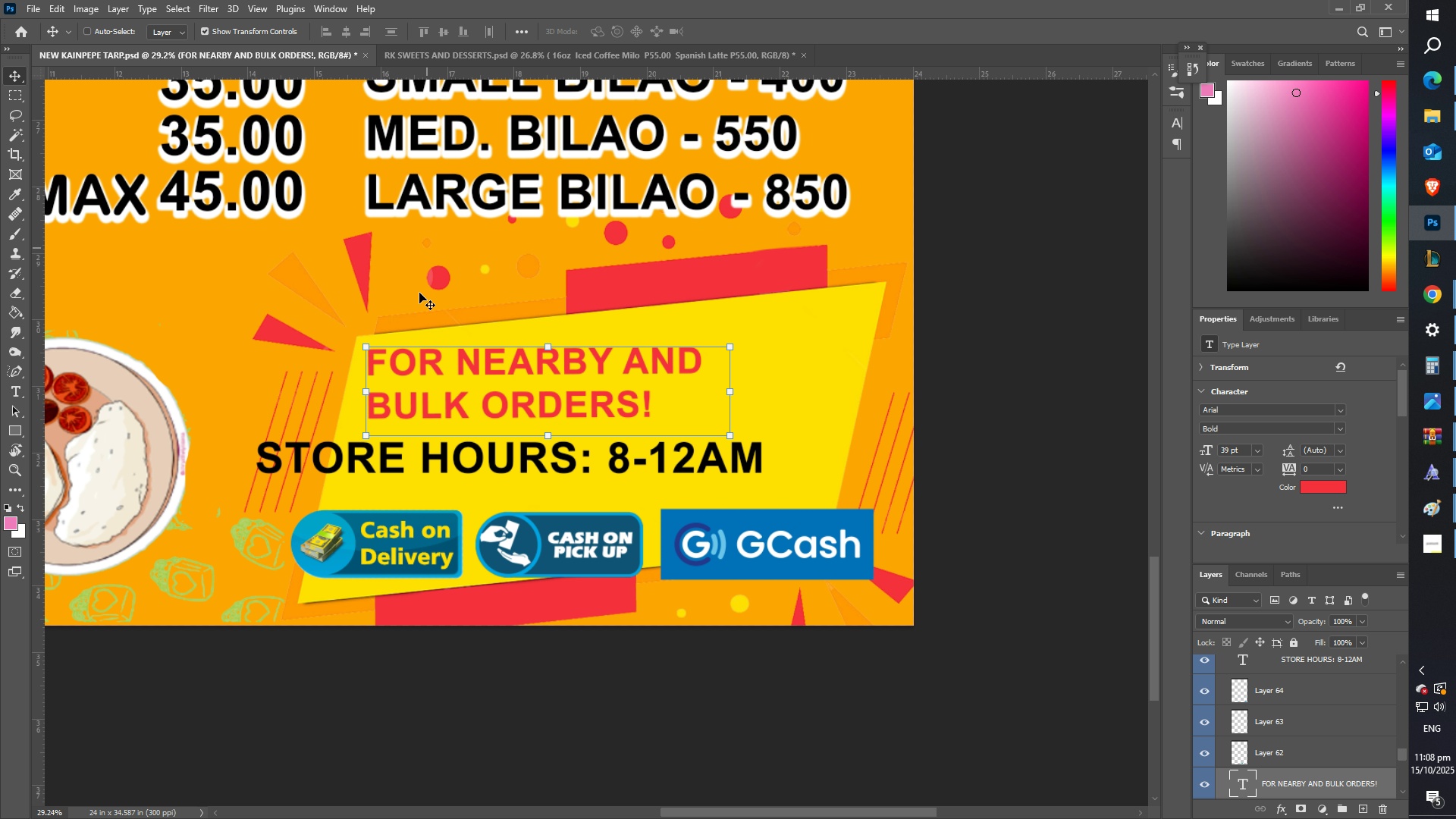 
key(T)
 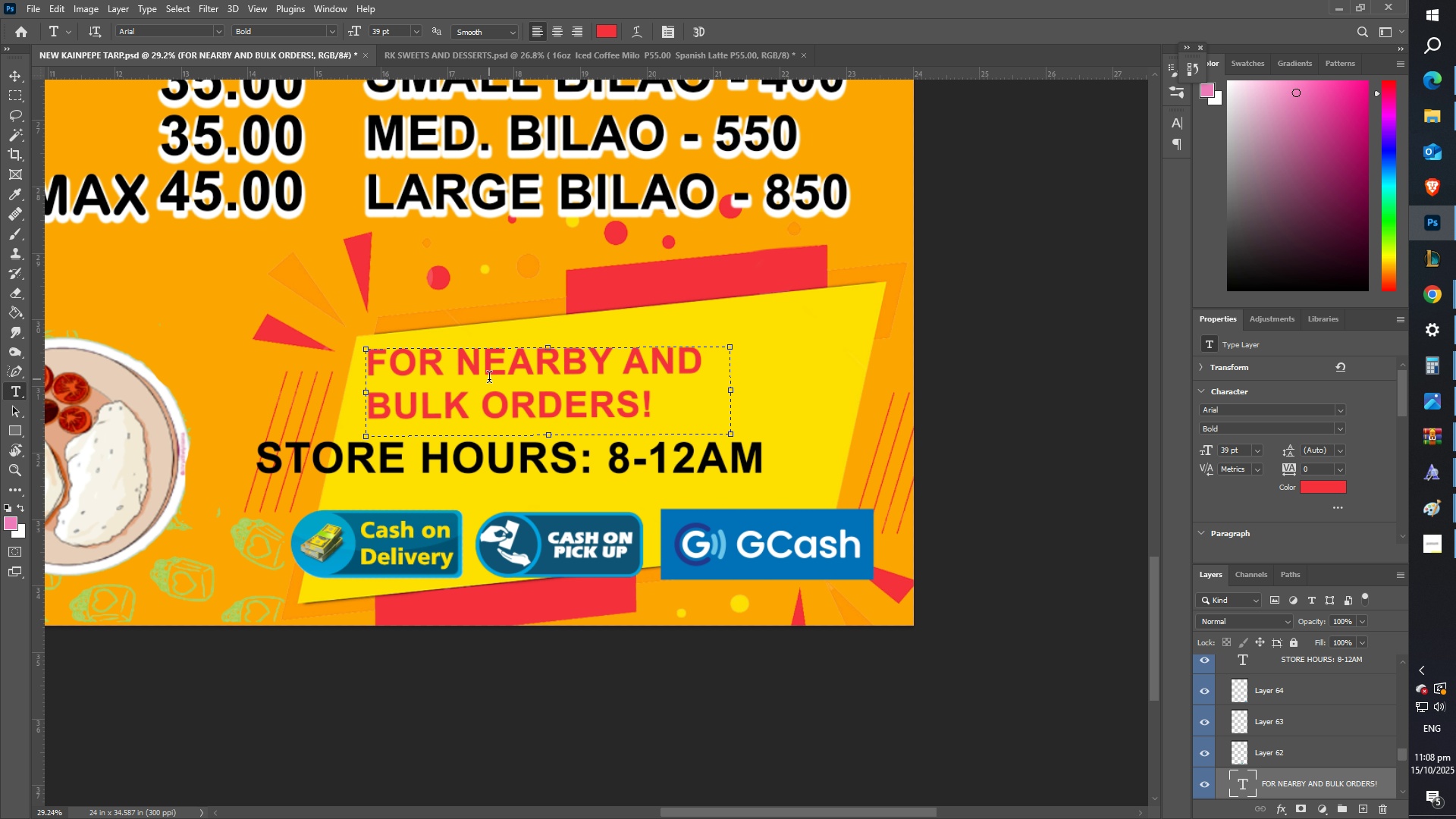 
left_click([489, 379])
 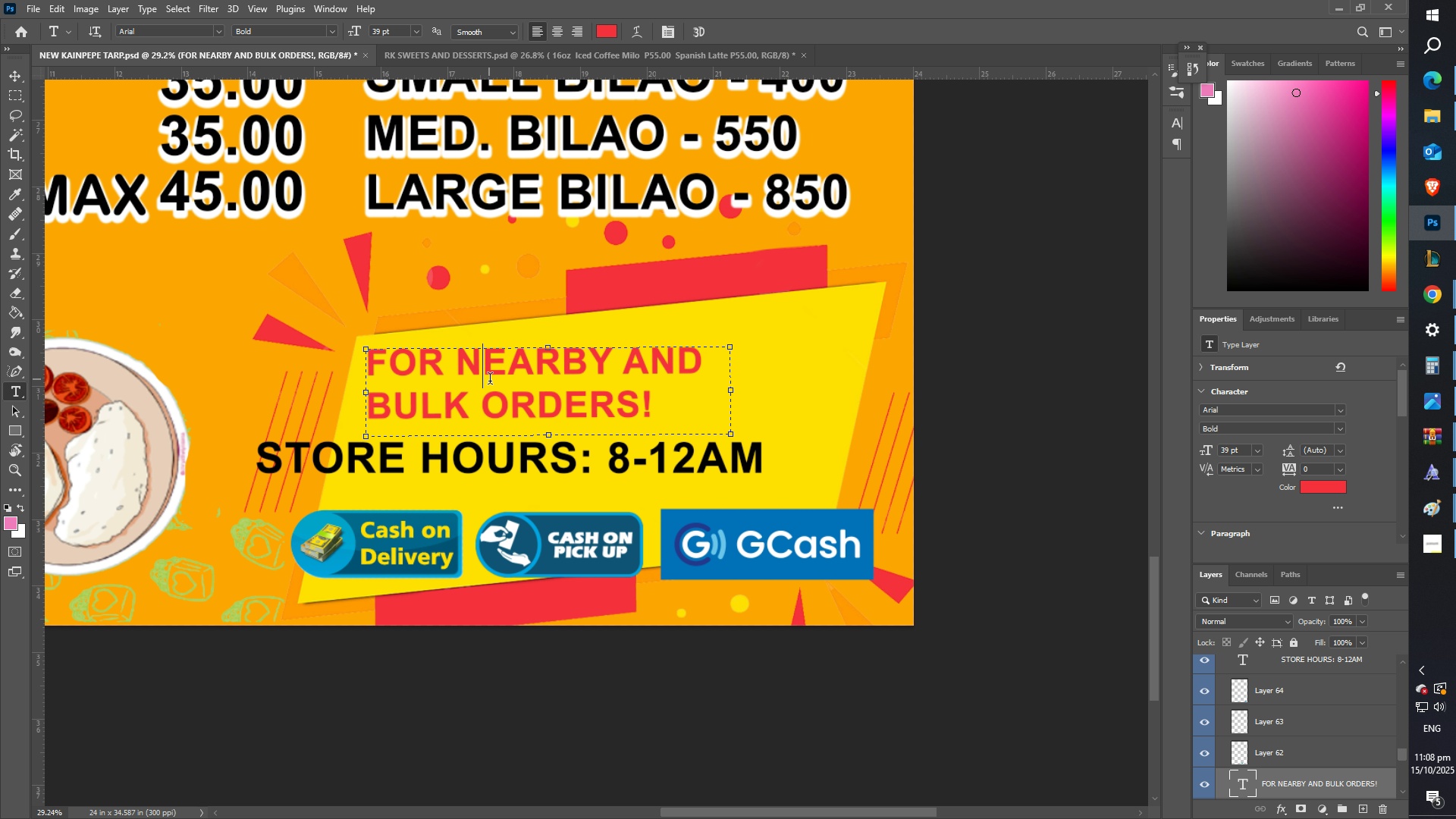 
key(Control+ControlLeft)
 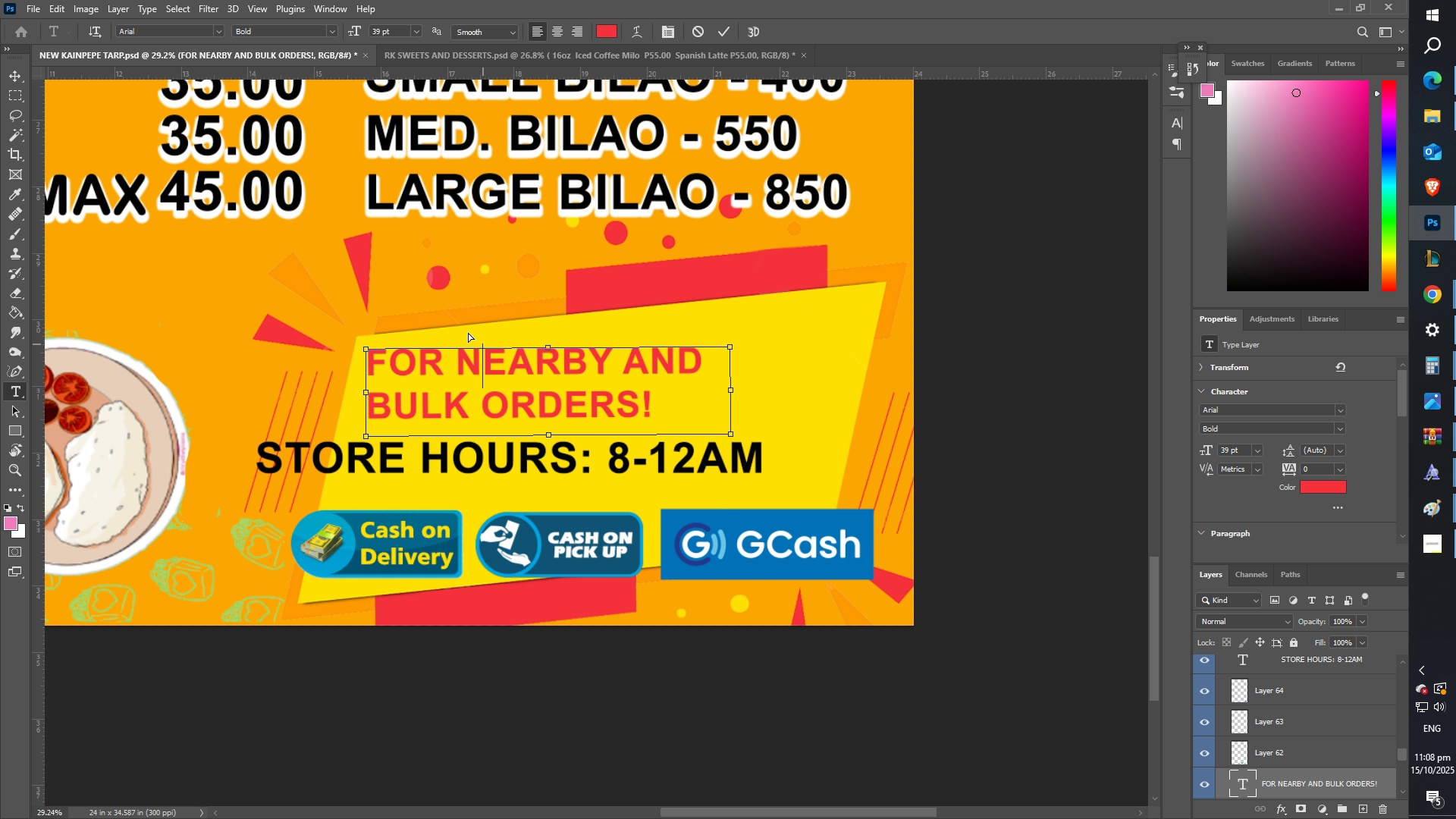 
key(Control+A)
 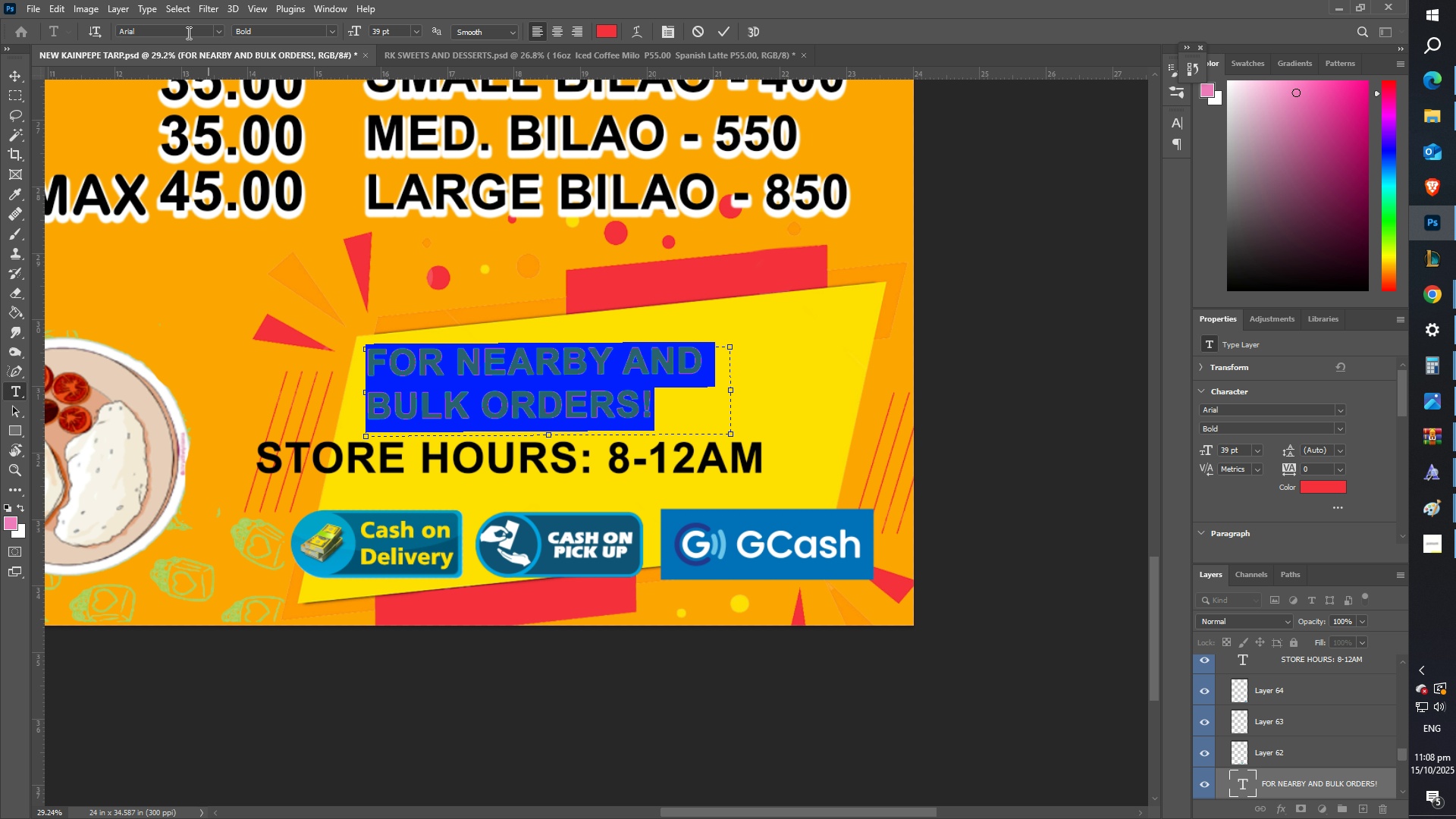 
left_click([187, 33])
 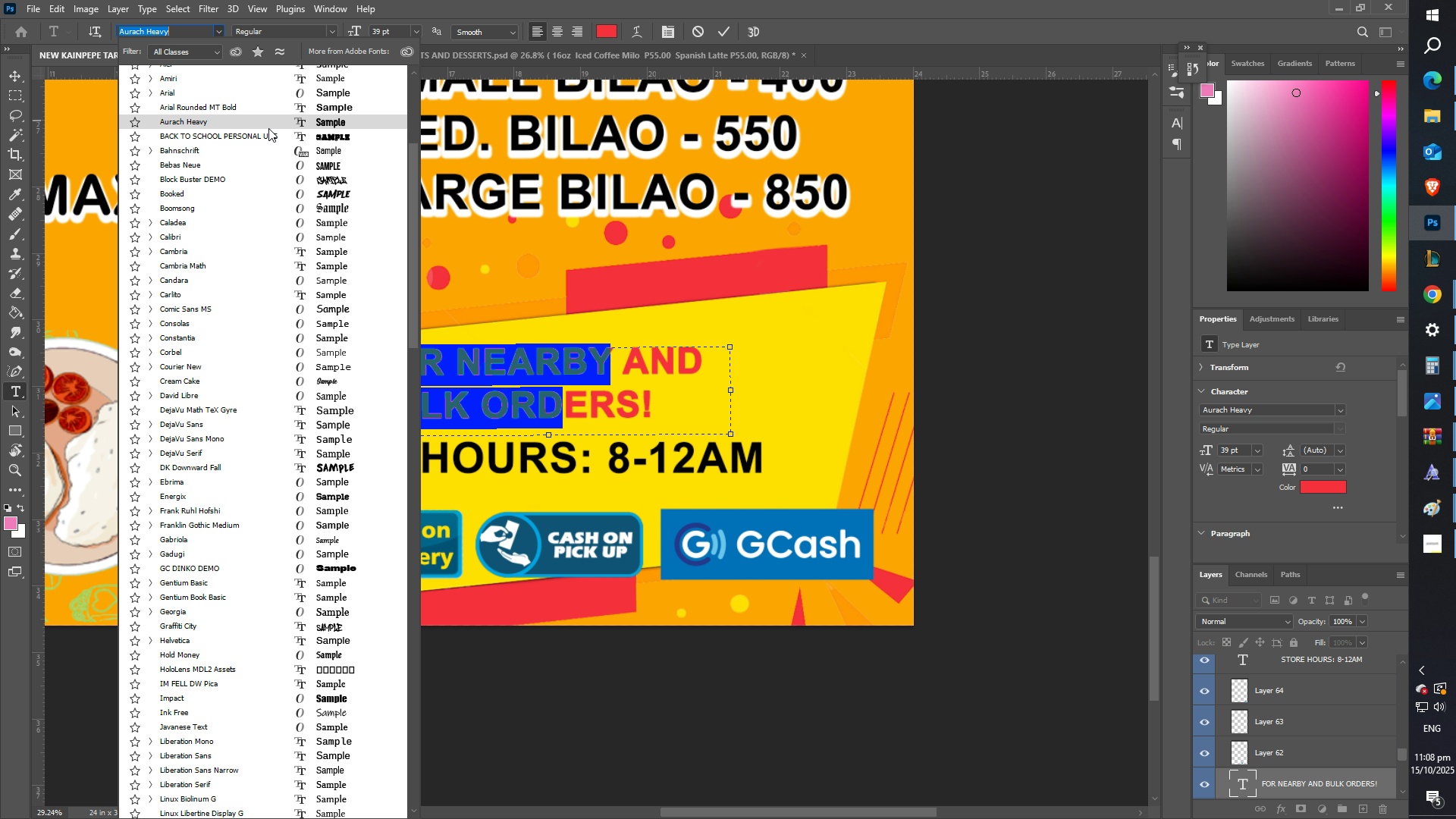 
scroll: coordinate [324, 218], scroll_direction: up, amount: 20.0
 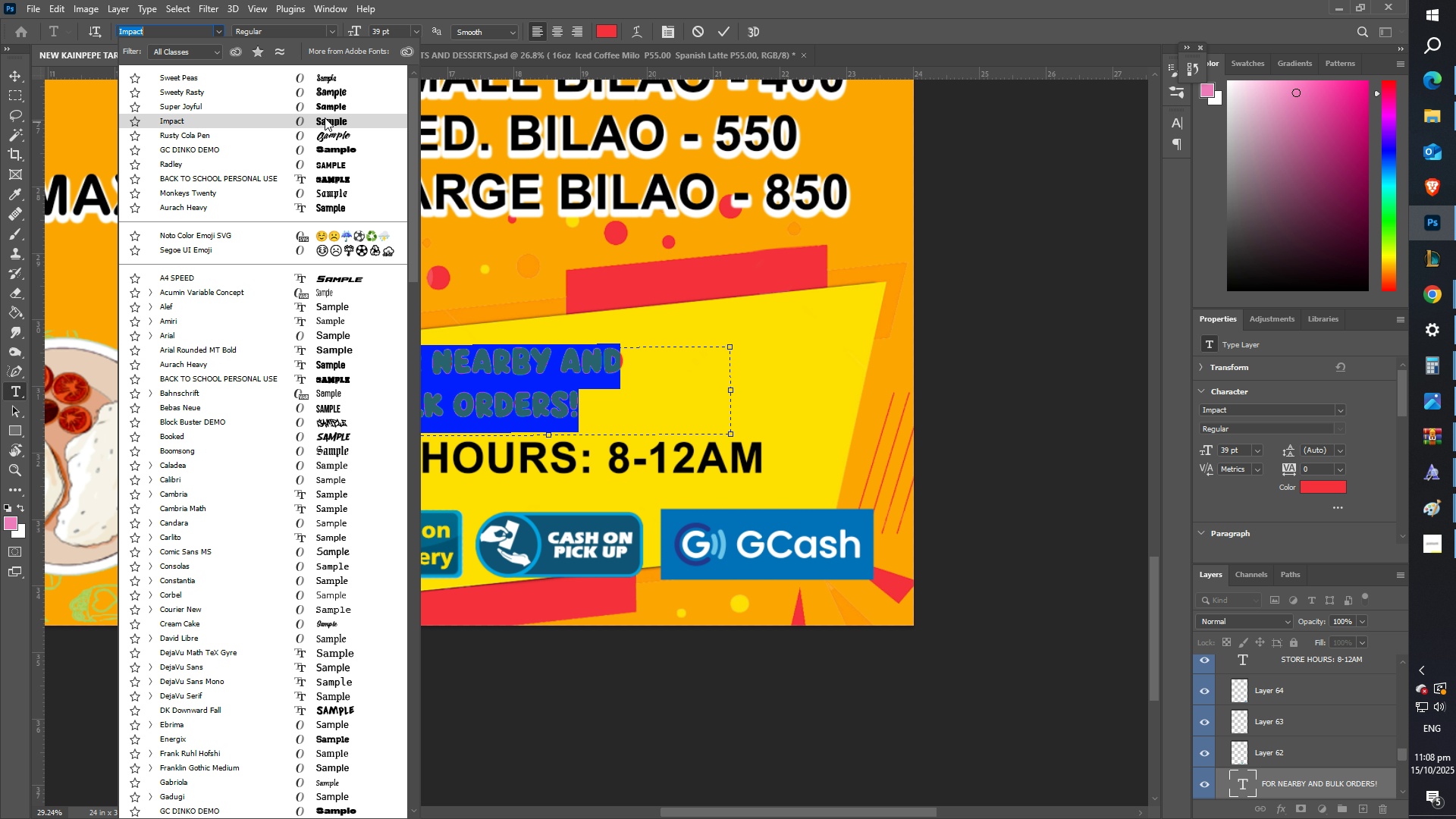 
left_click([325, 108])
 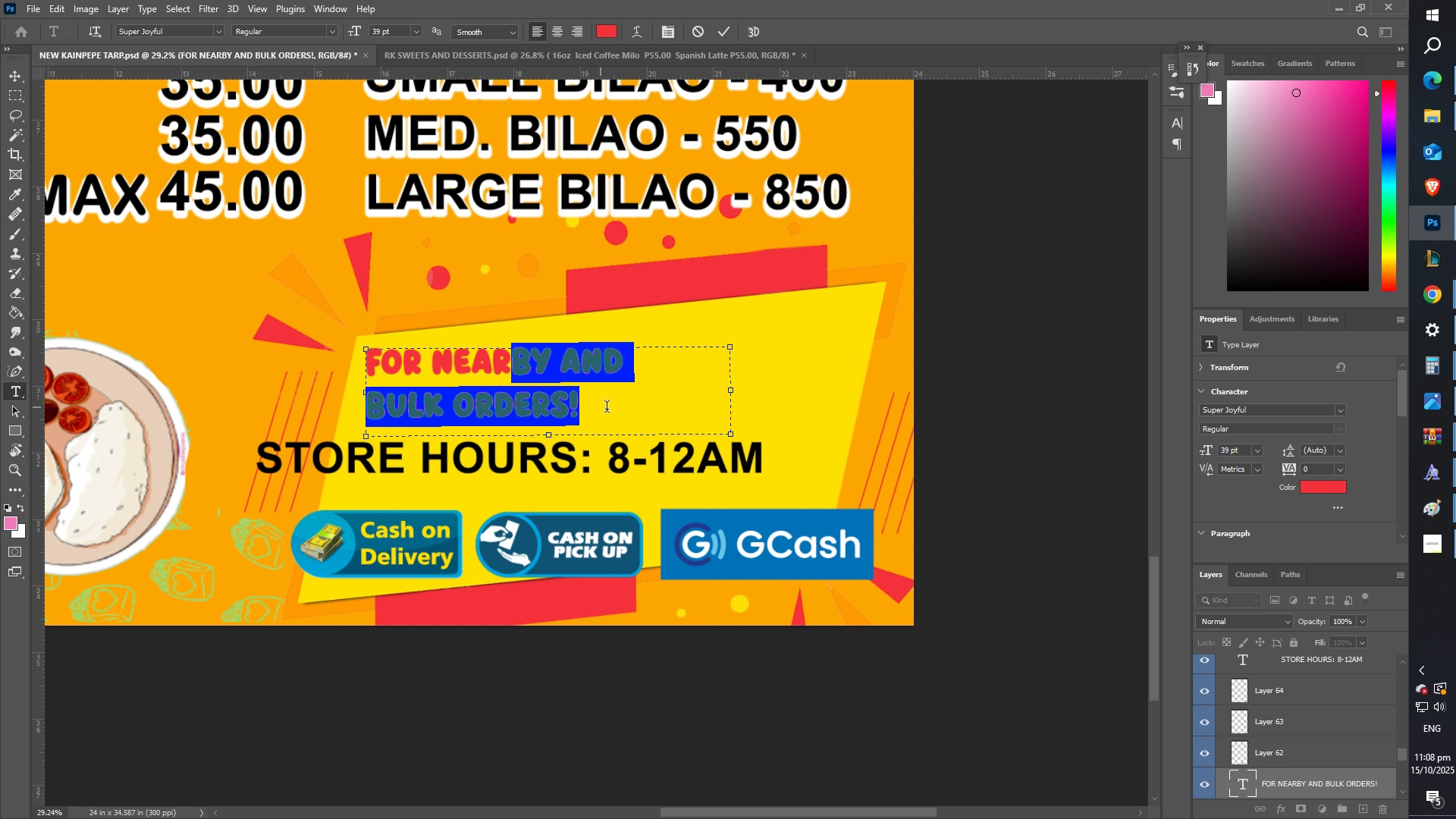 
double_click([618, 411])
 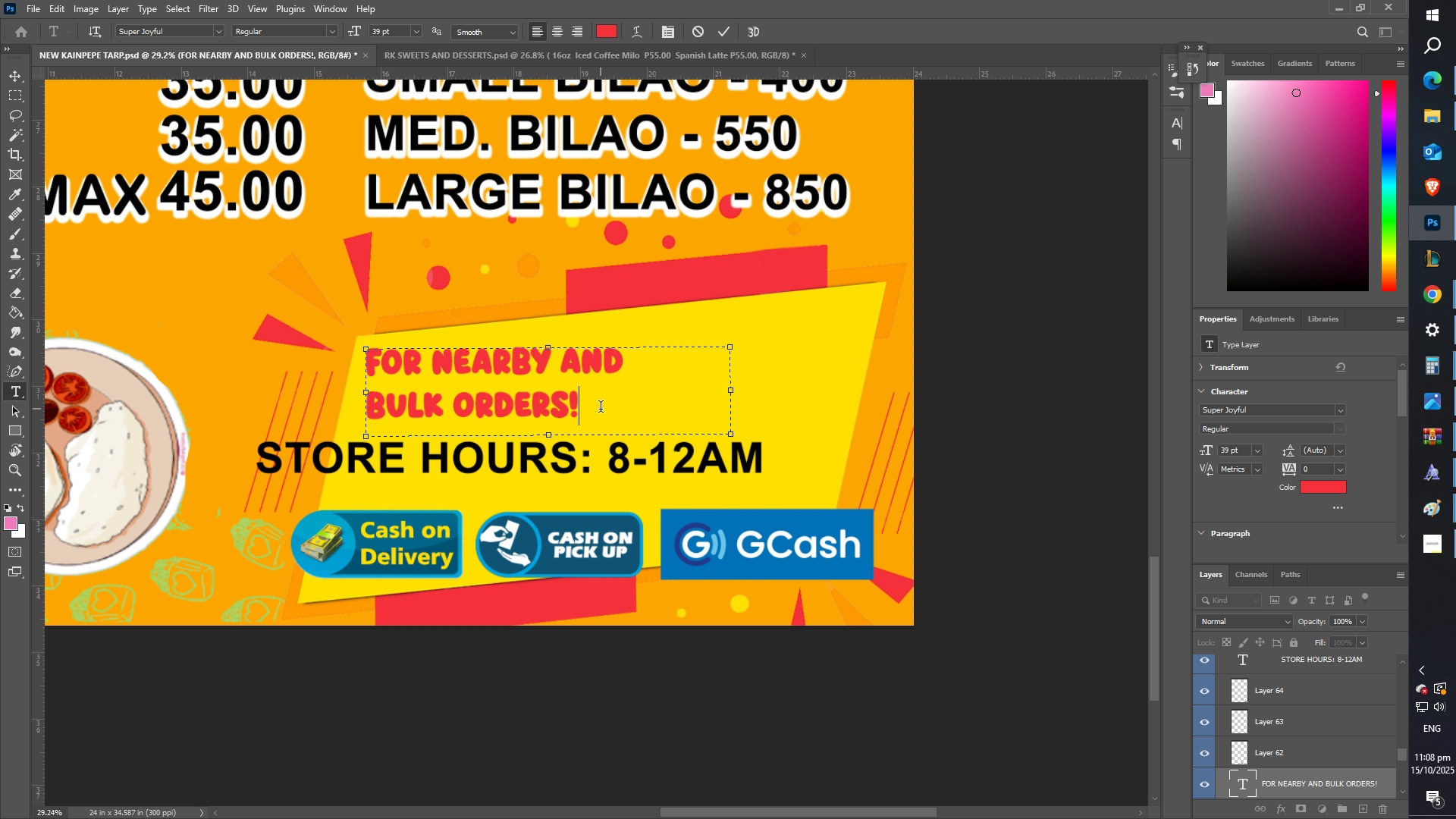 
left_click([601, 409])
 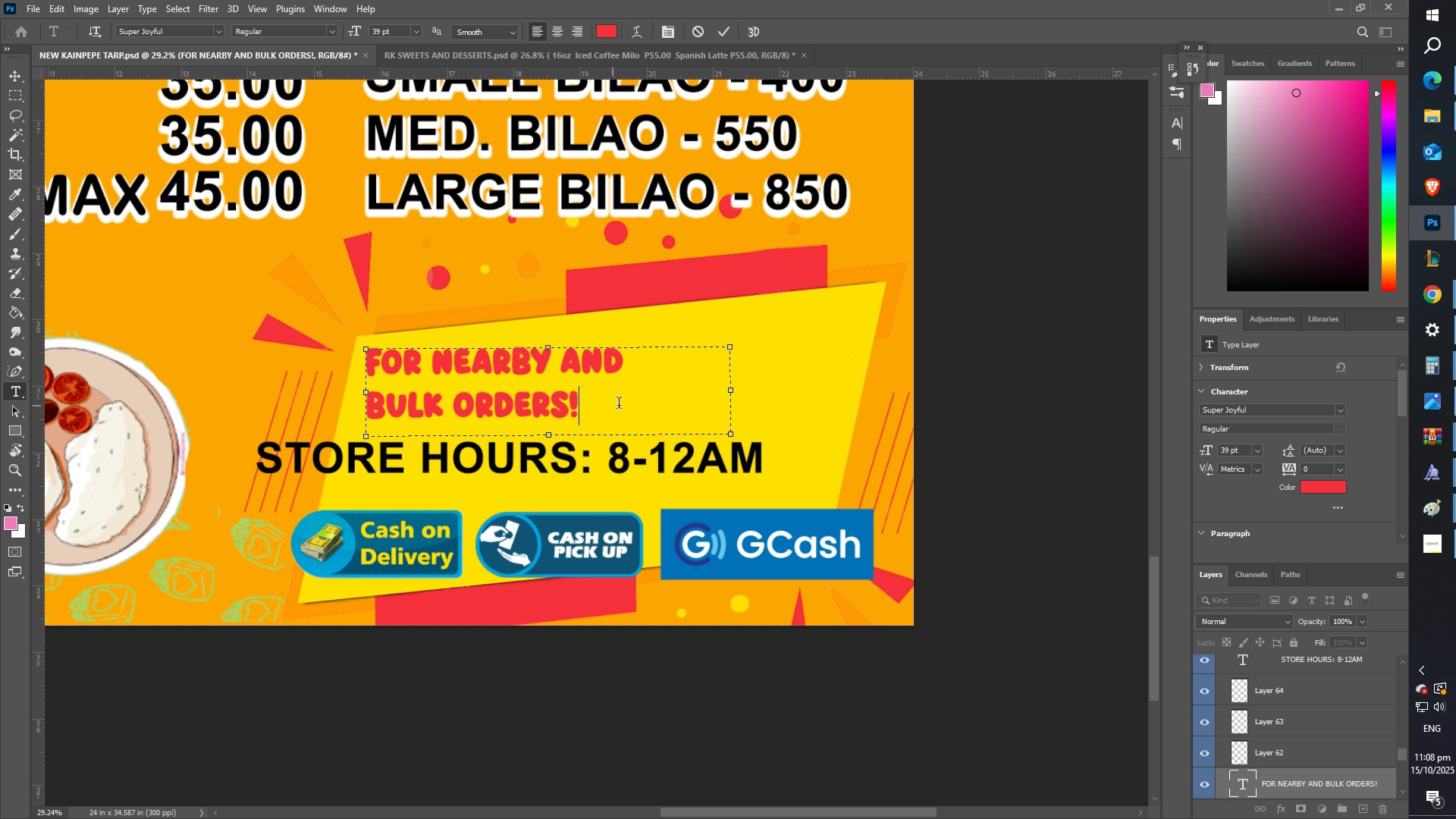 
left_click_drag(start_coordinate=[630, 413], to_coordinate=[272, 350])
 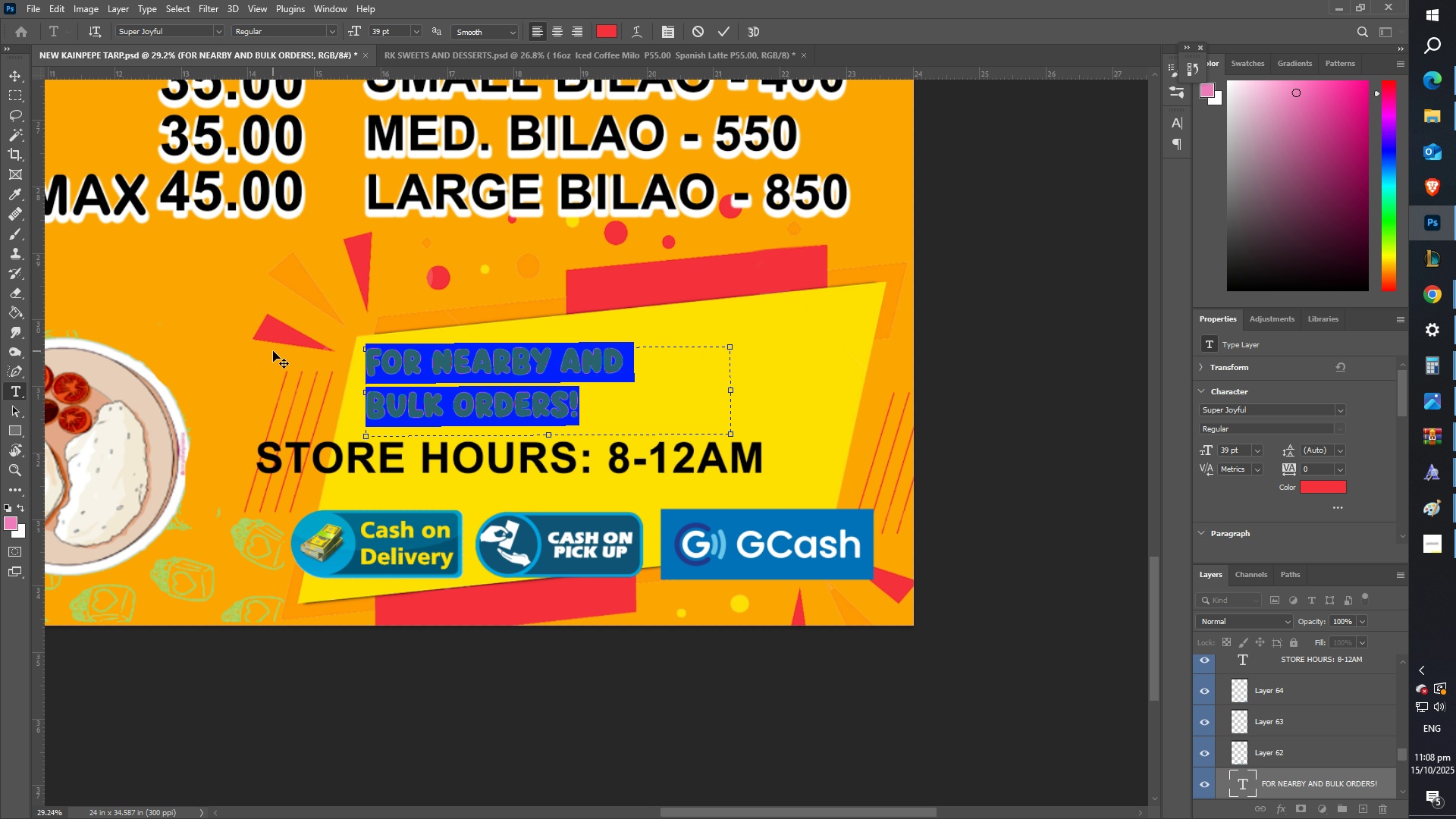 
type(WE )
key(Backspace)
 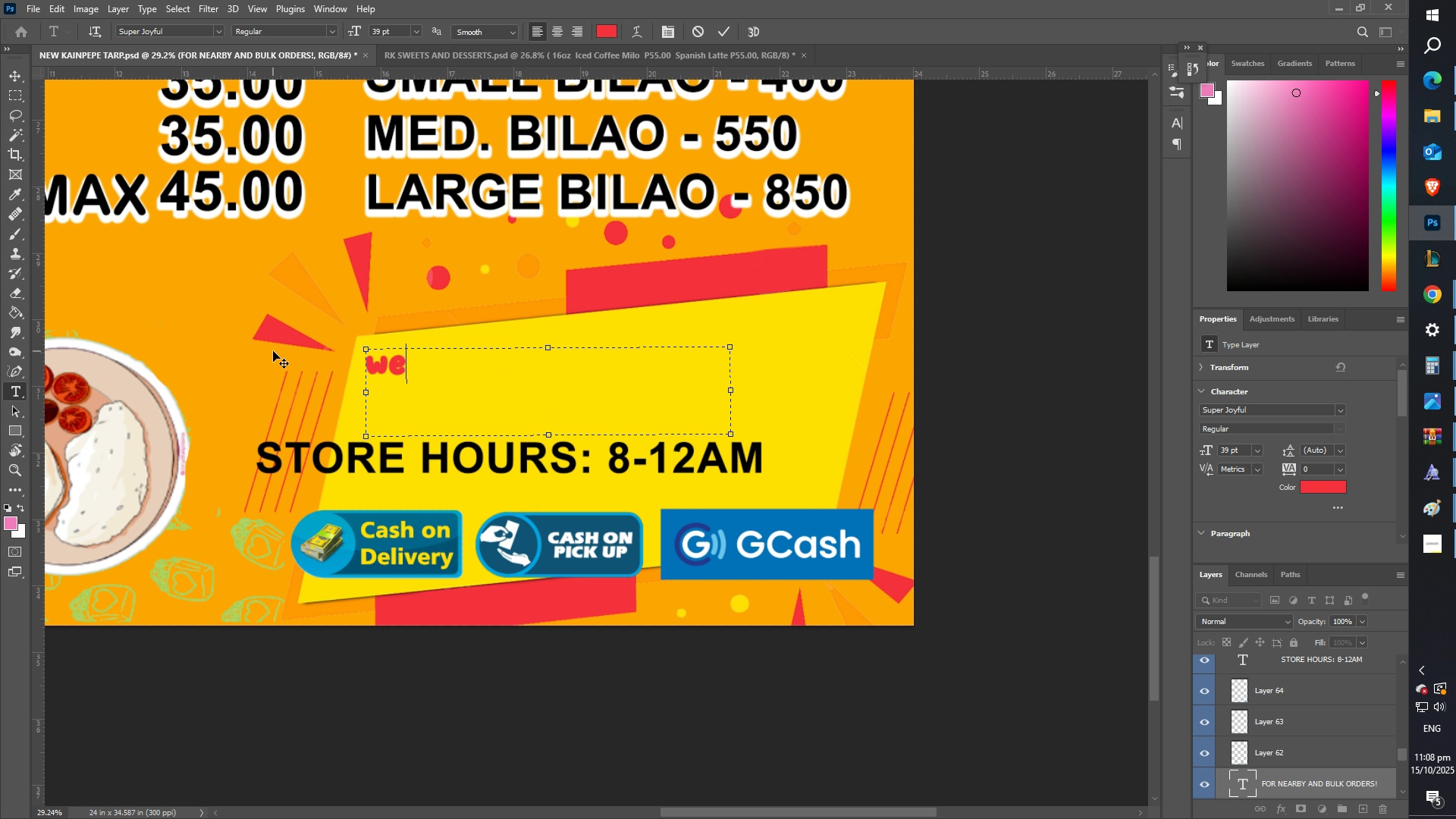 
key(Control+Backspace)
 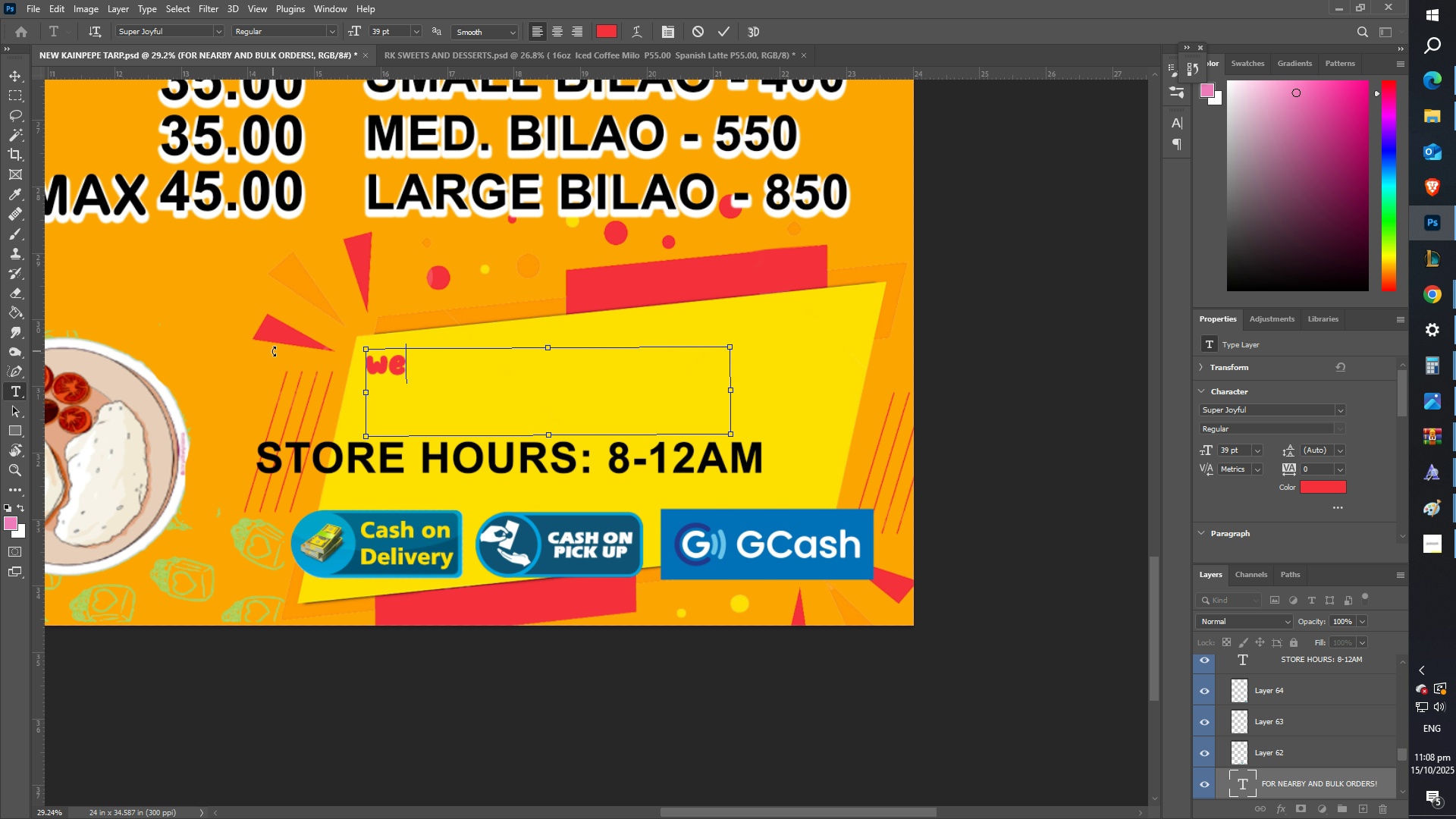 
key(Control+Backspace)
 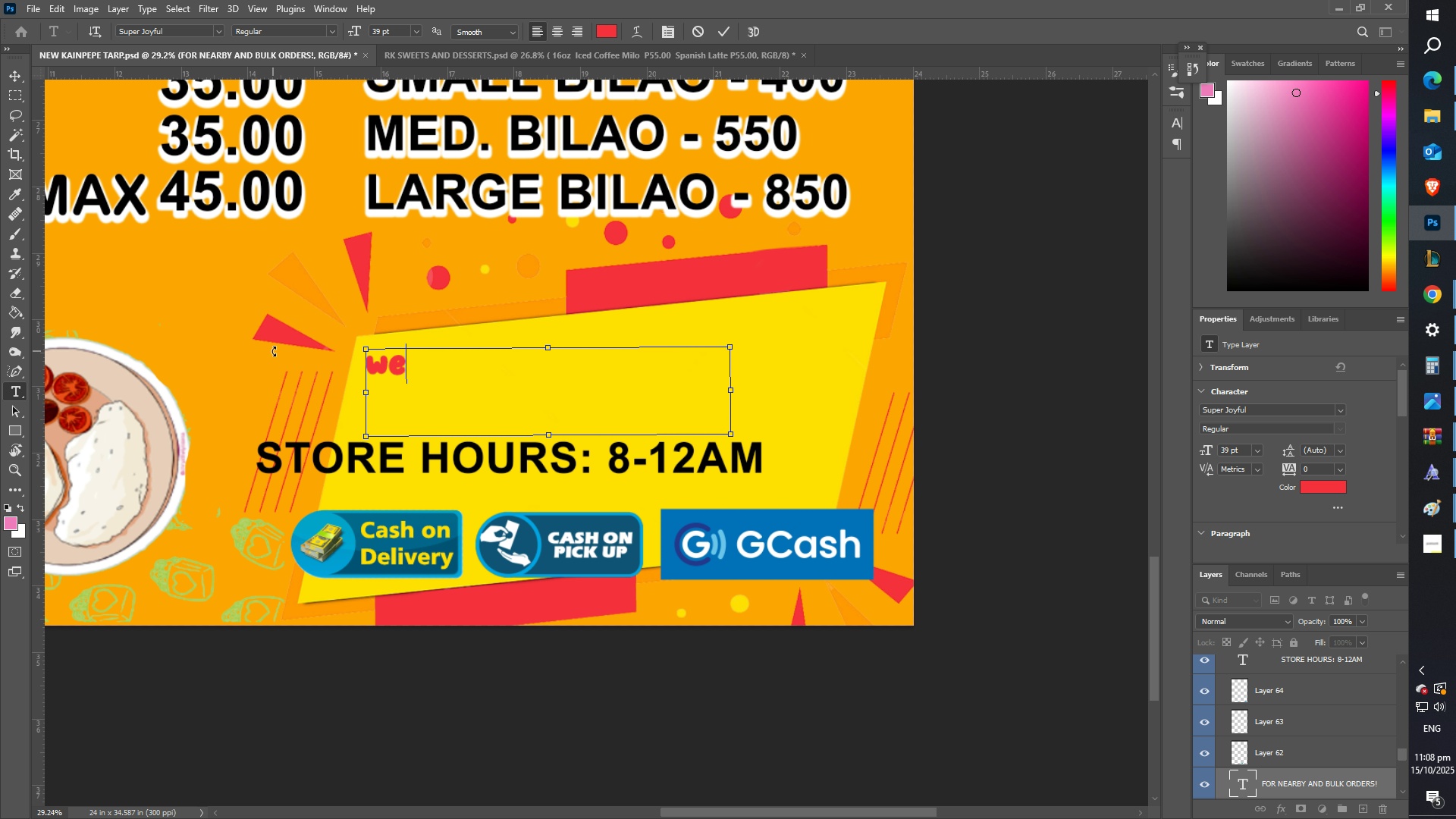 
key(Control+Backspace)
 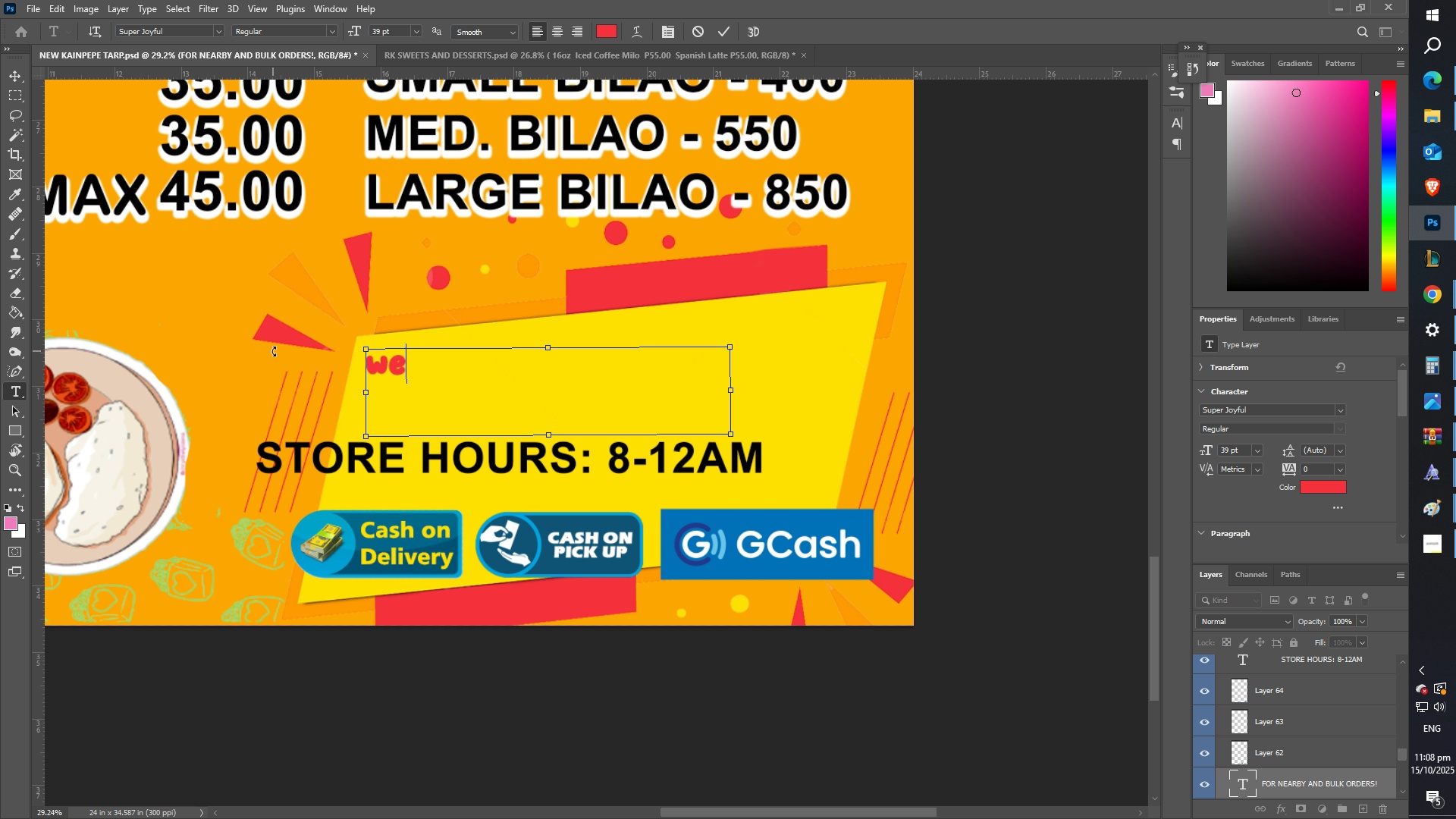 
key(Control+A)
 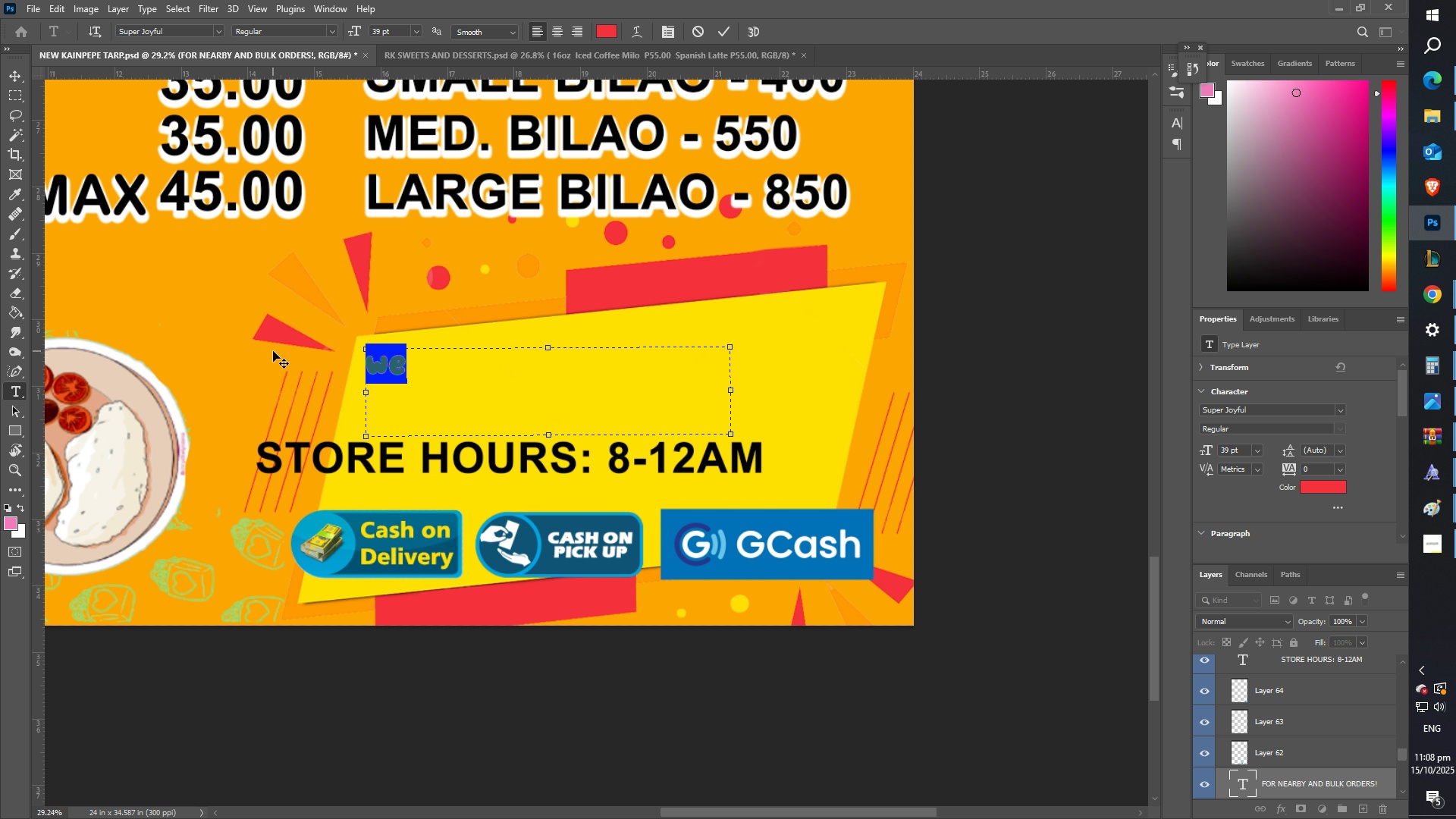 
type(we deliver with)
 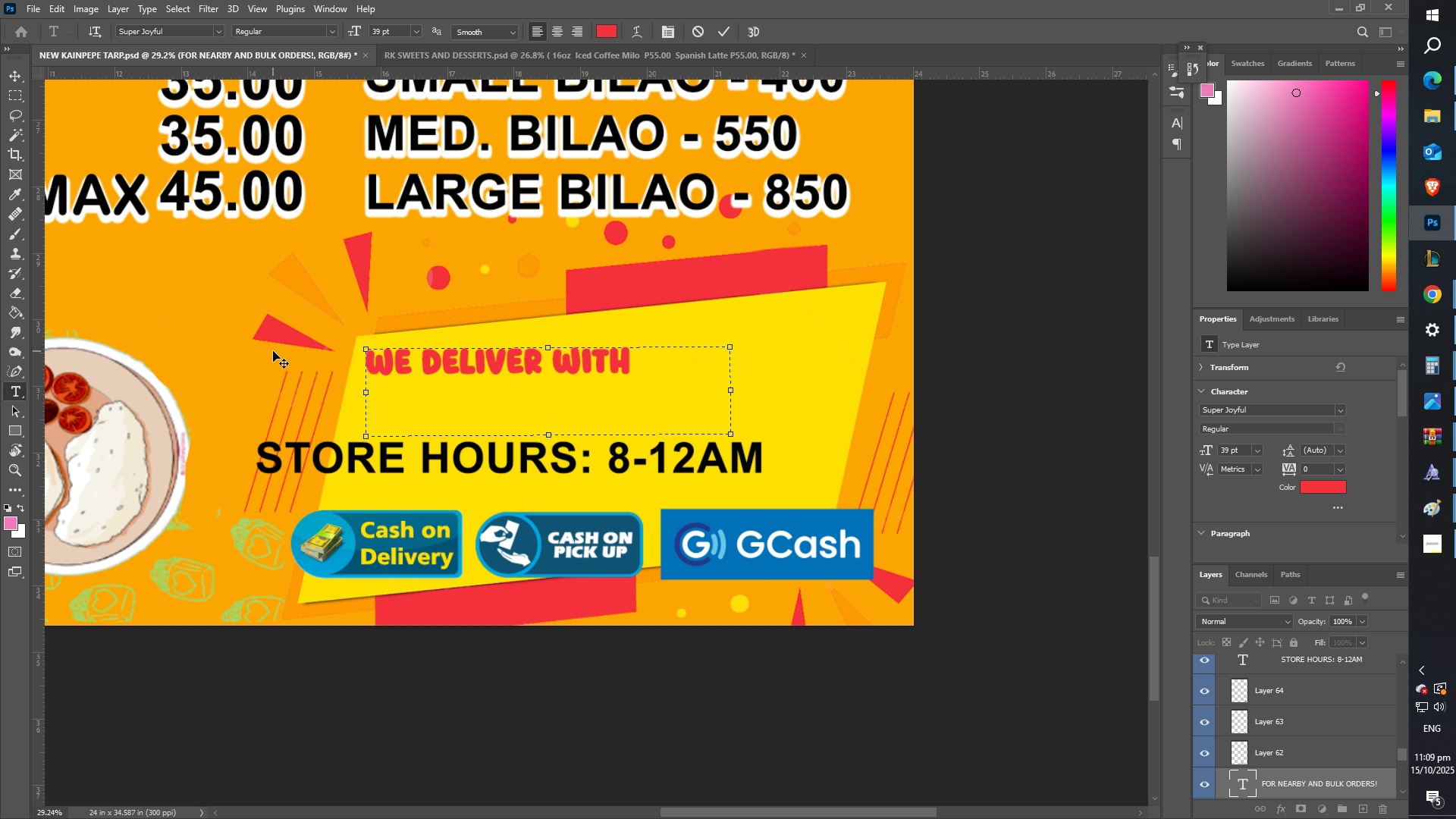 
key(Enter)
 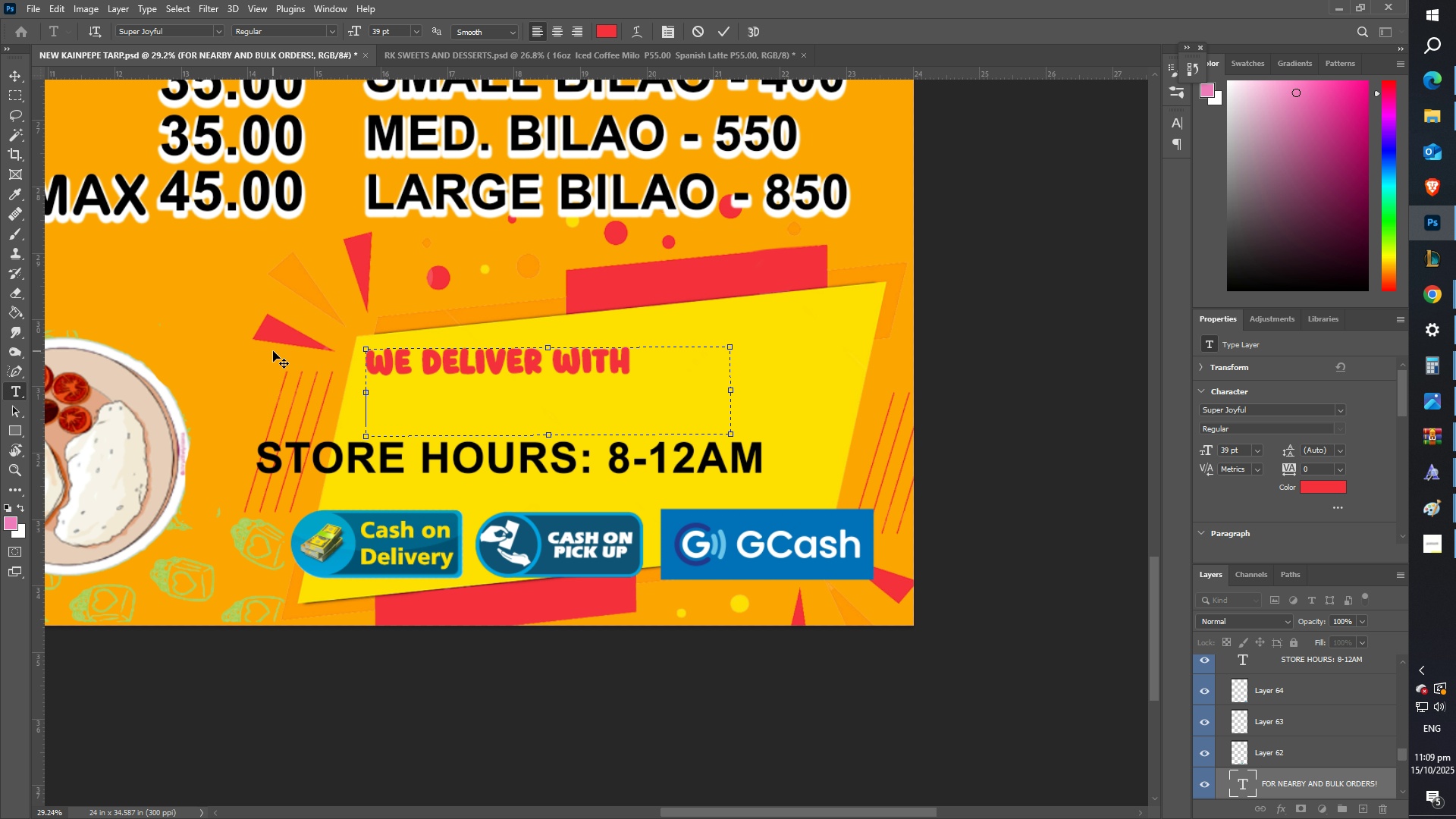 
type(minimal fee!)
 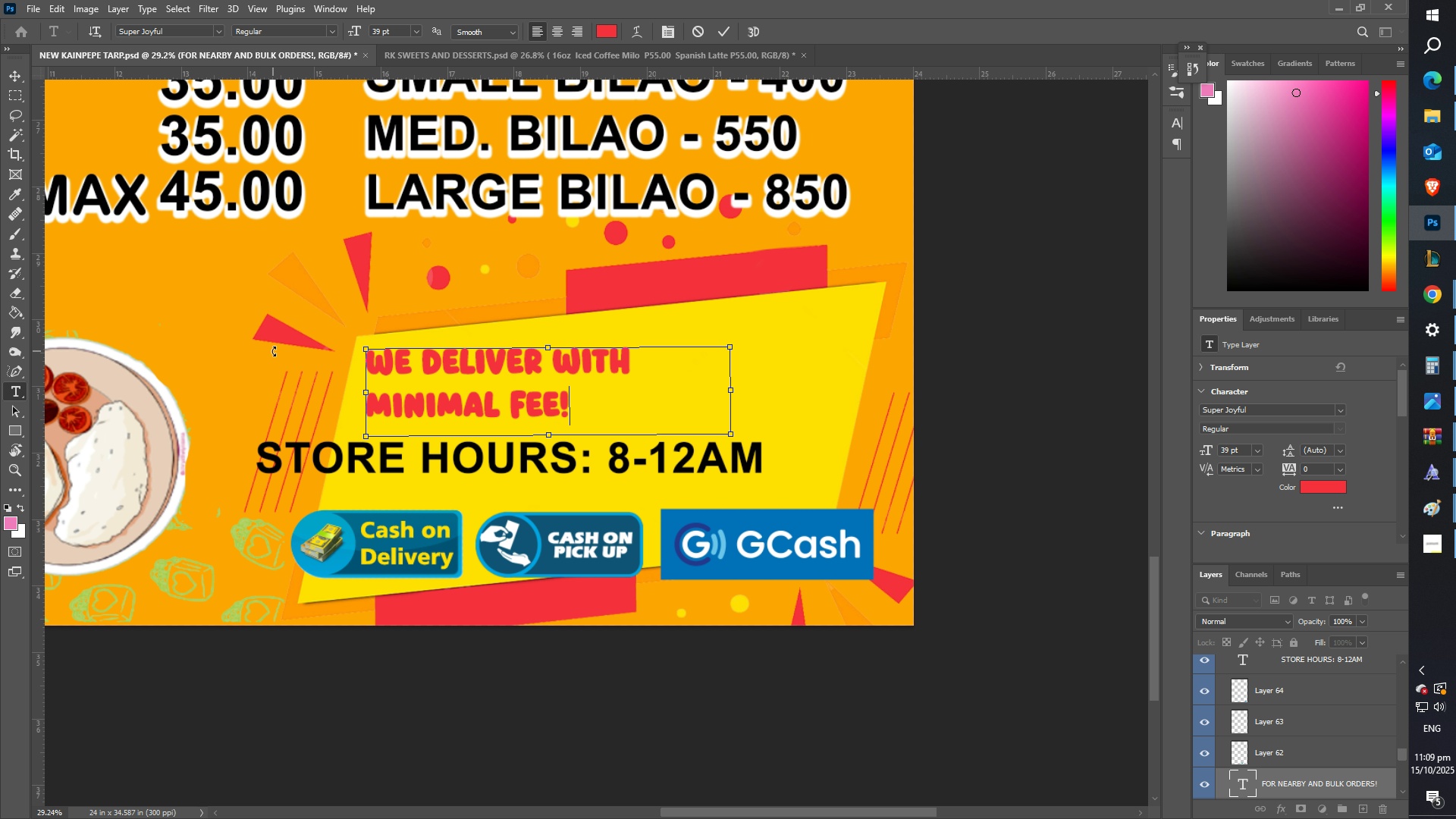 
key(Control+A)
 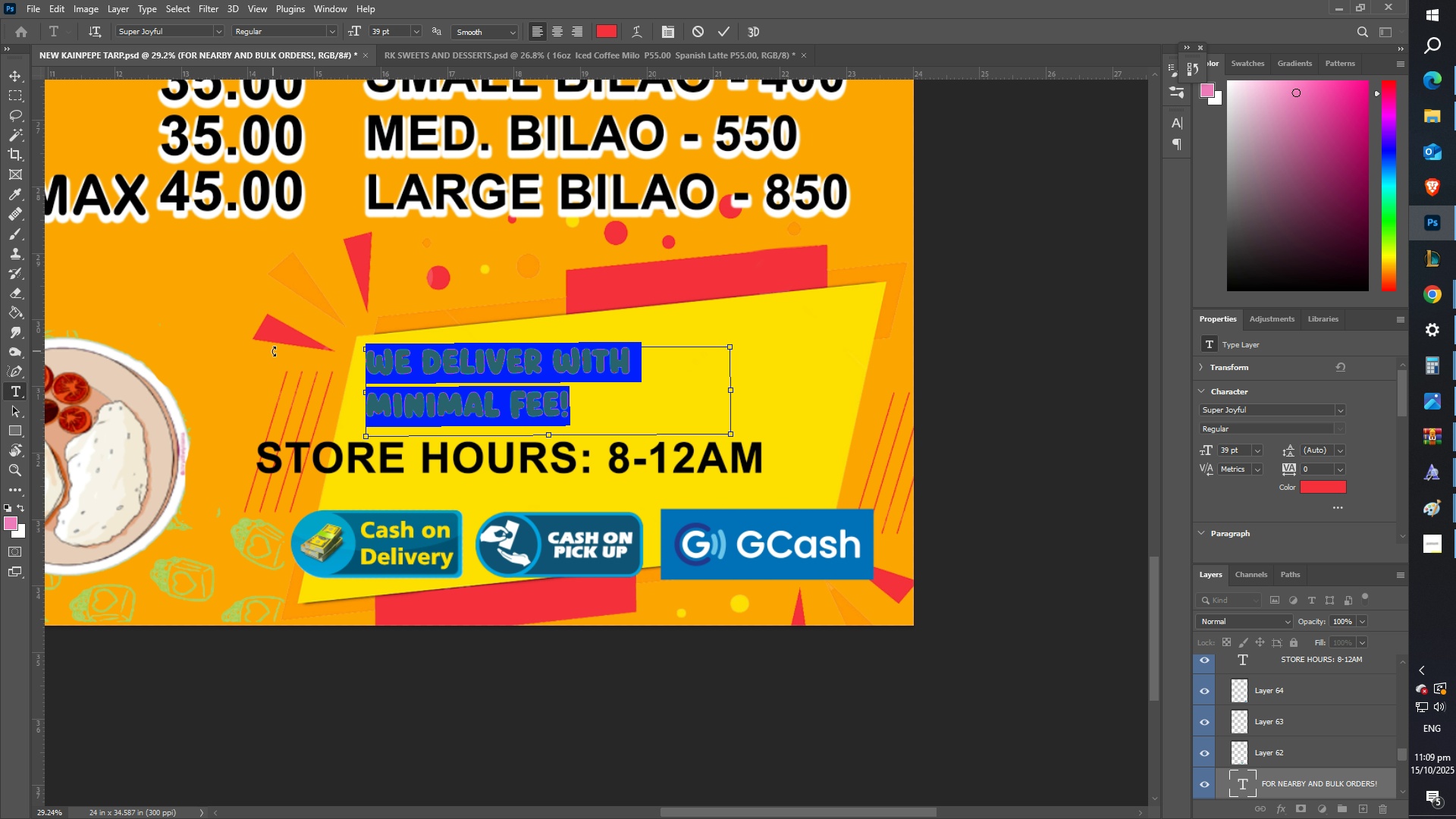 
hold_key(key=ShiftLeft, duration=1.41)
 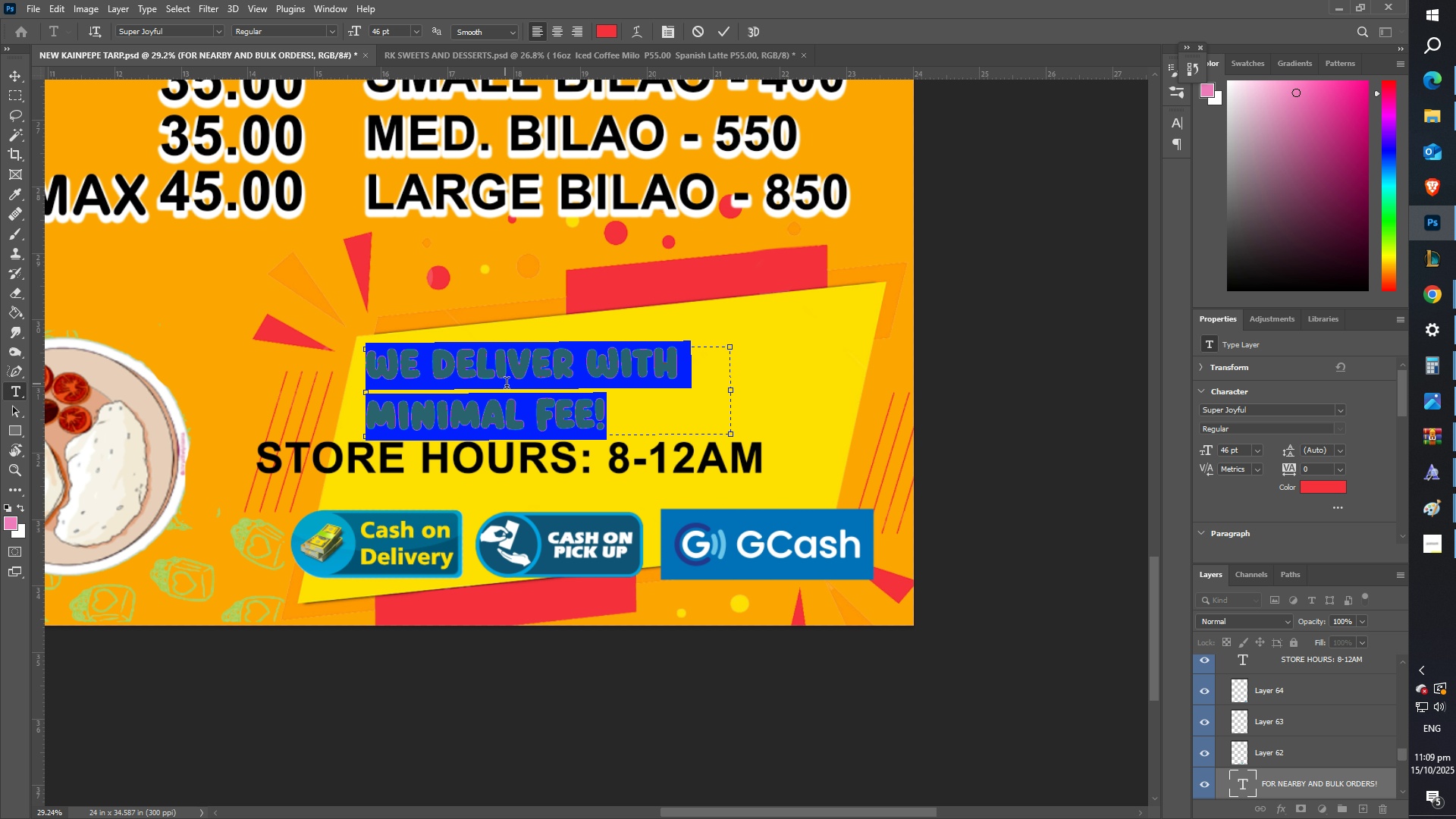 
hold_key(key=Period, duration=0.77)
 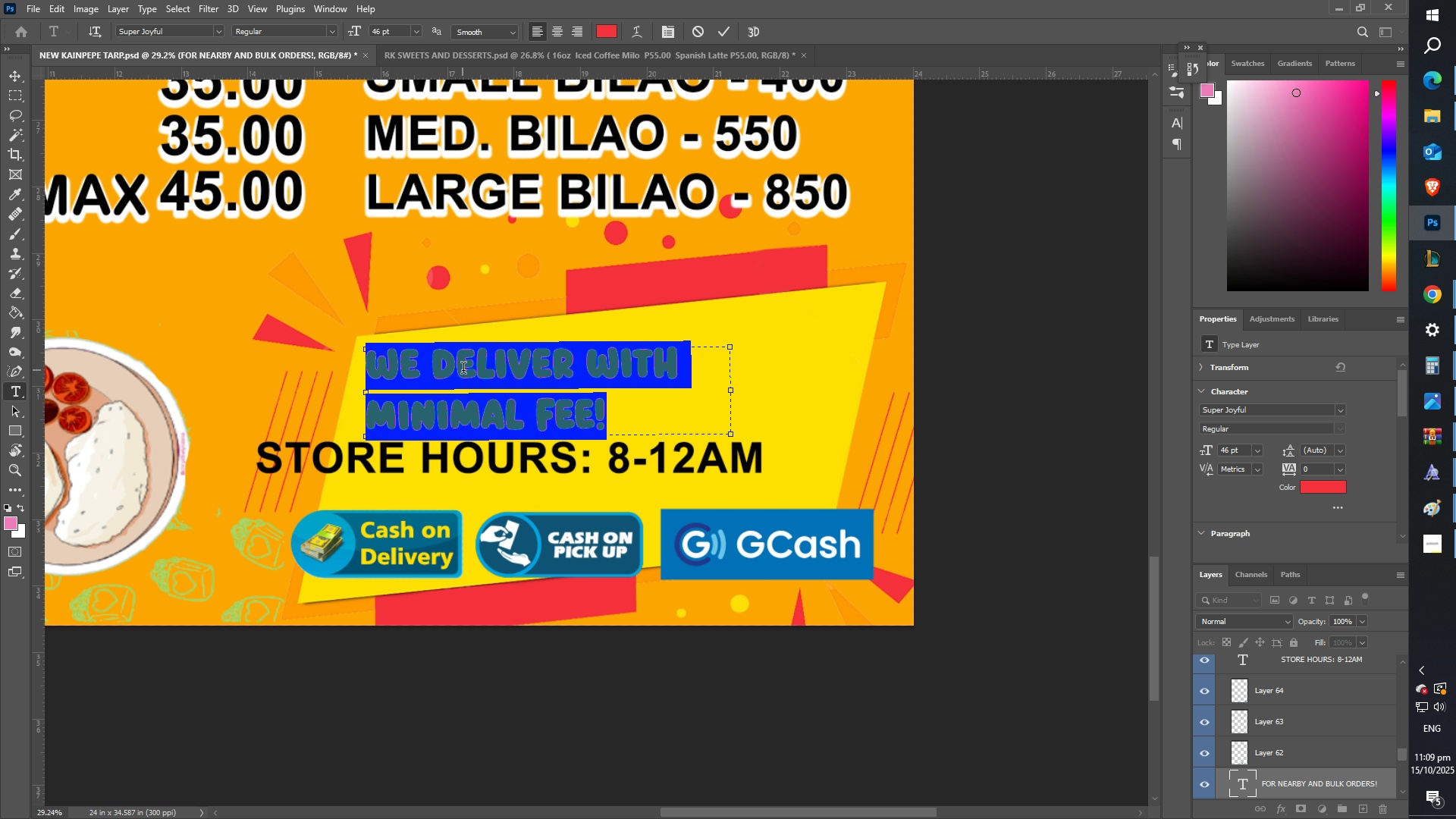 
left_click([507, 385])
 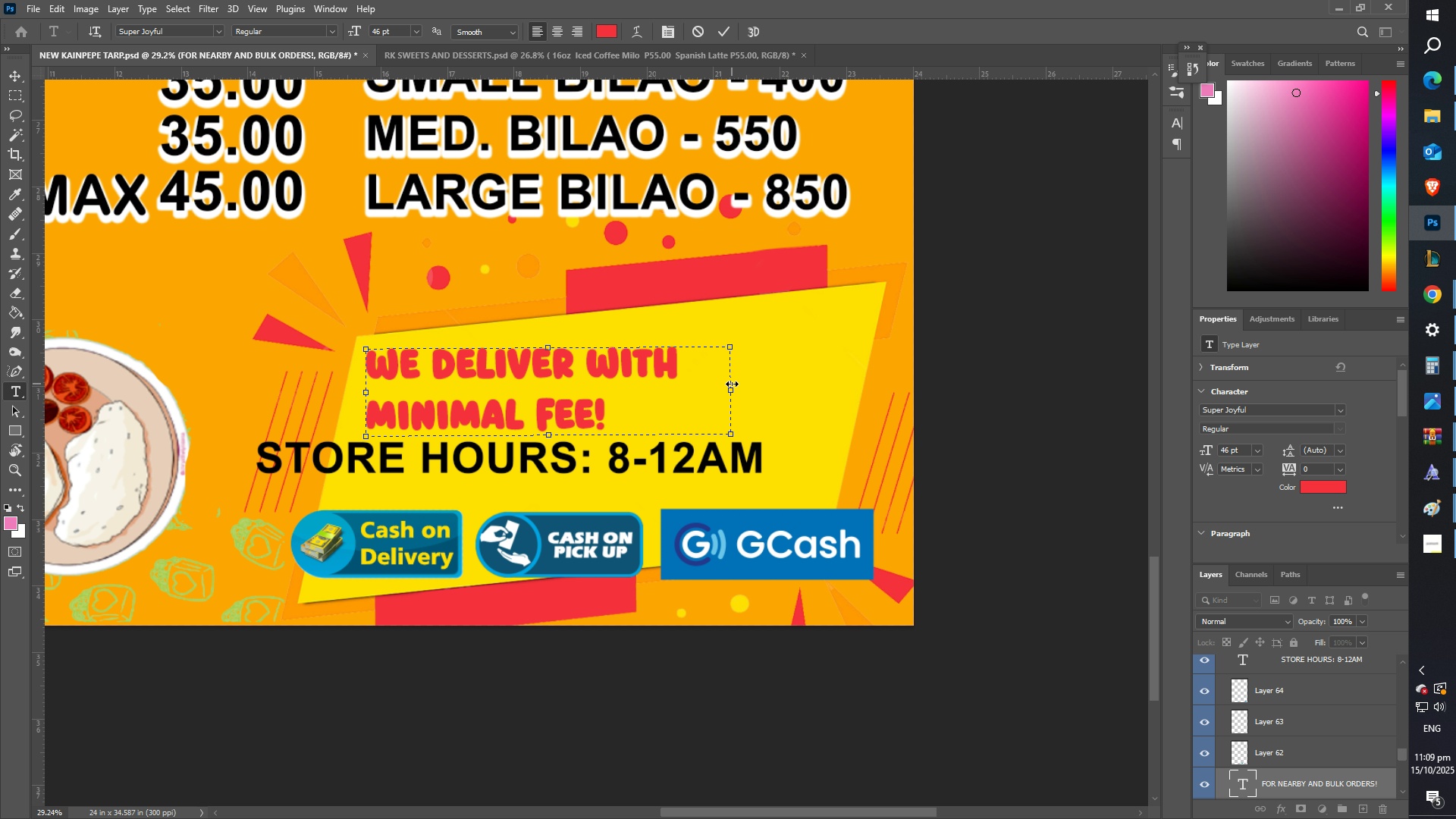 
left_click_drag(start_coordinate=[732, 384], to_coordinate=[899, 387])
 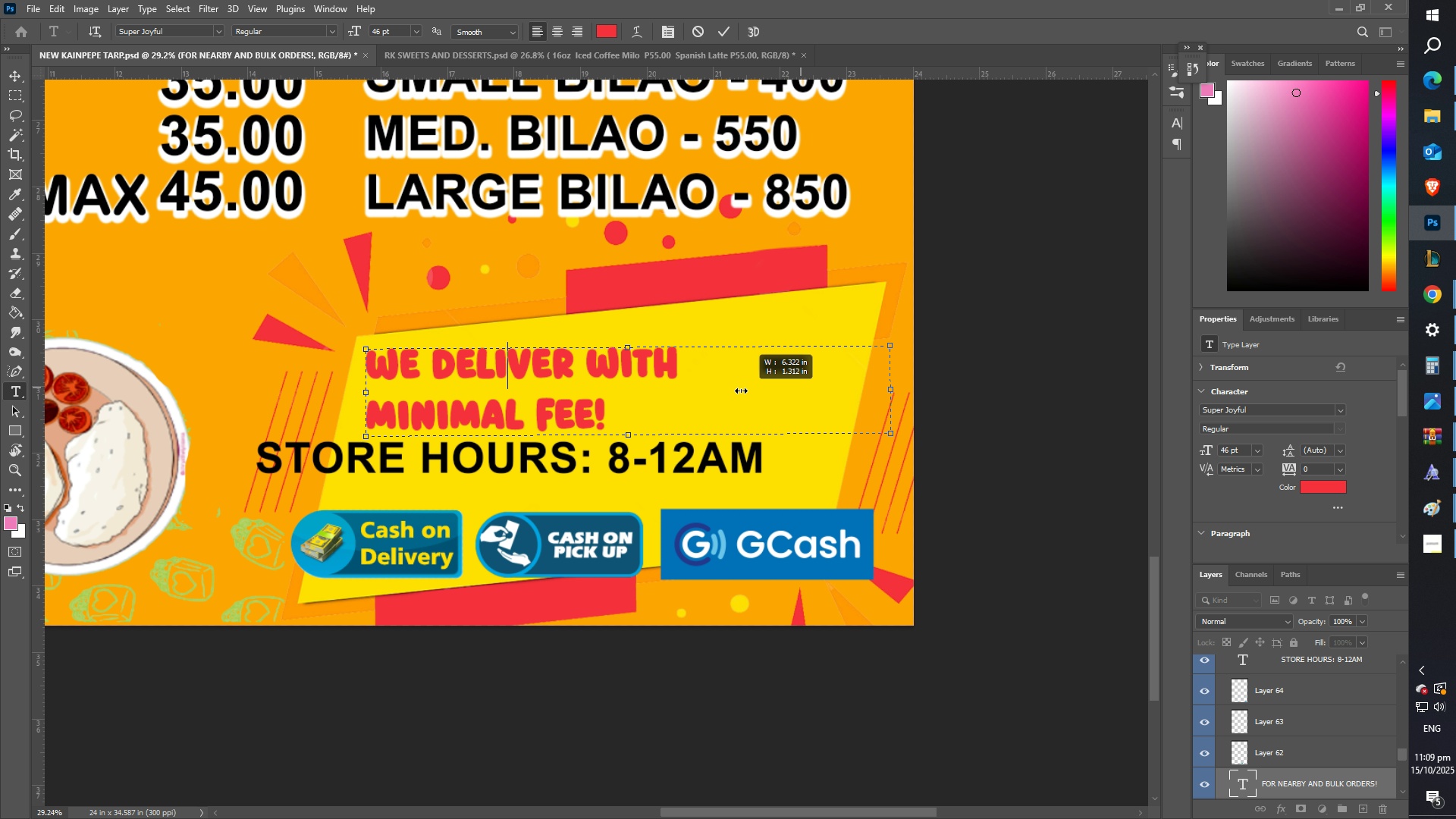 
left_click([741, 391])
 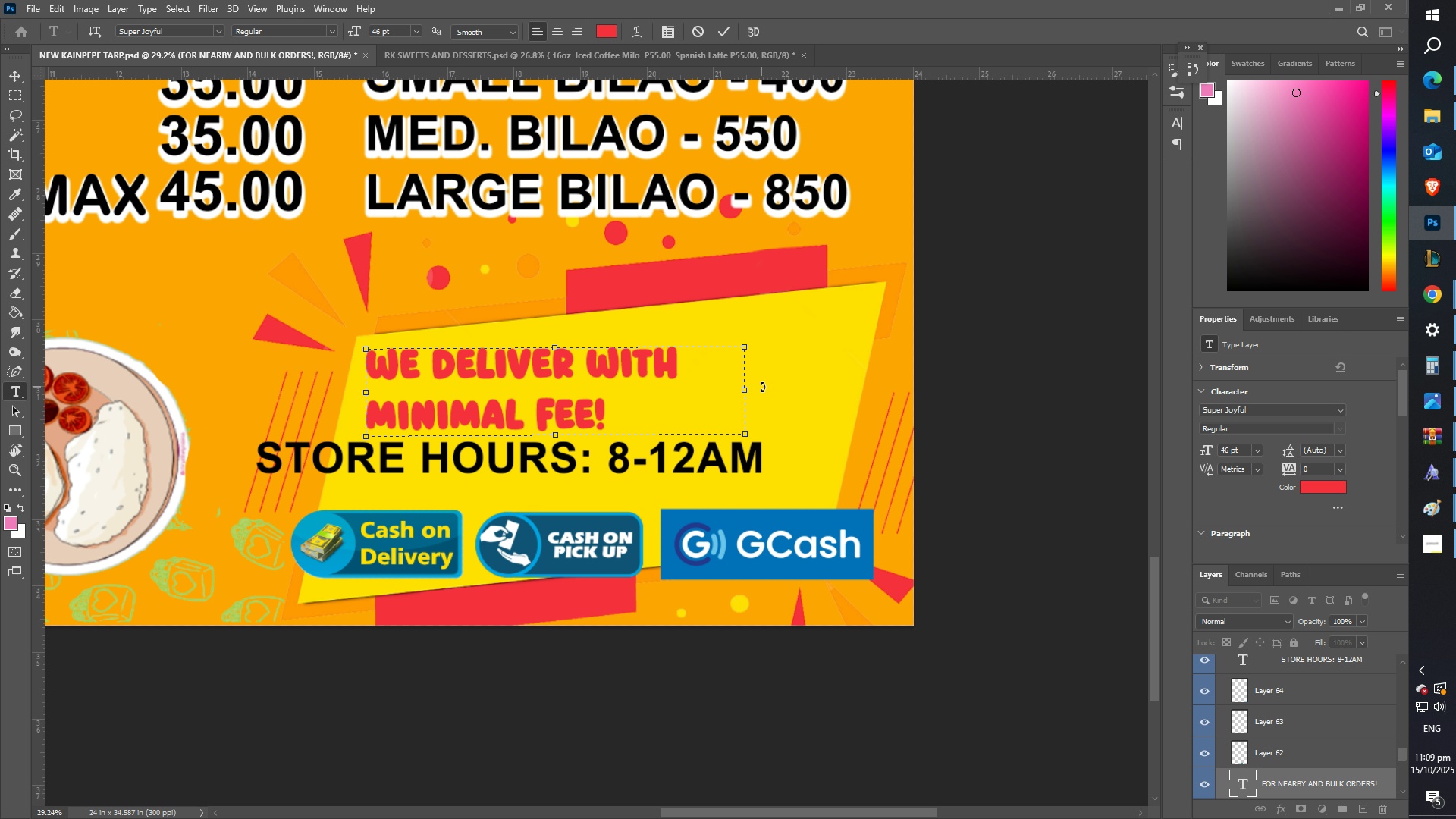 
left_click_drag(start_coordinate=[747, 391], to_coordinate=[932, 394])
 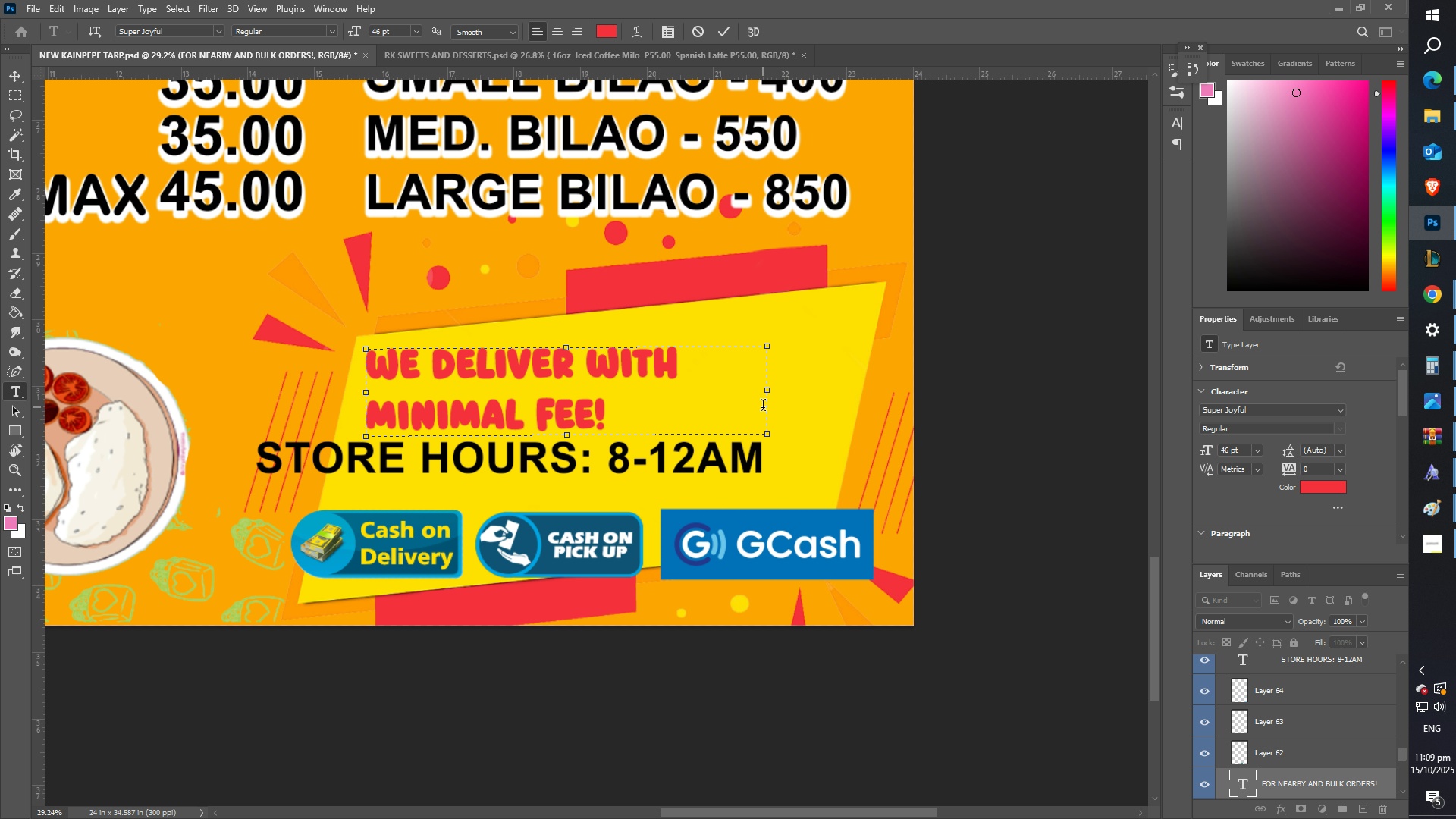 
left_click_drag(start_coordinate=[641, 419], to_coordinate=[365, 415])
 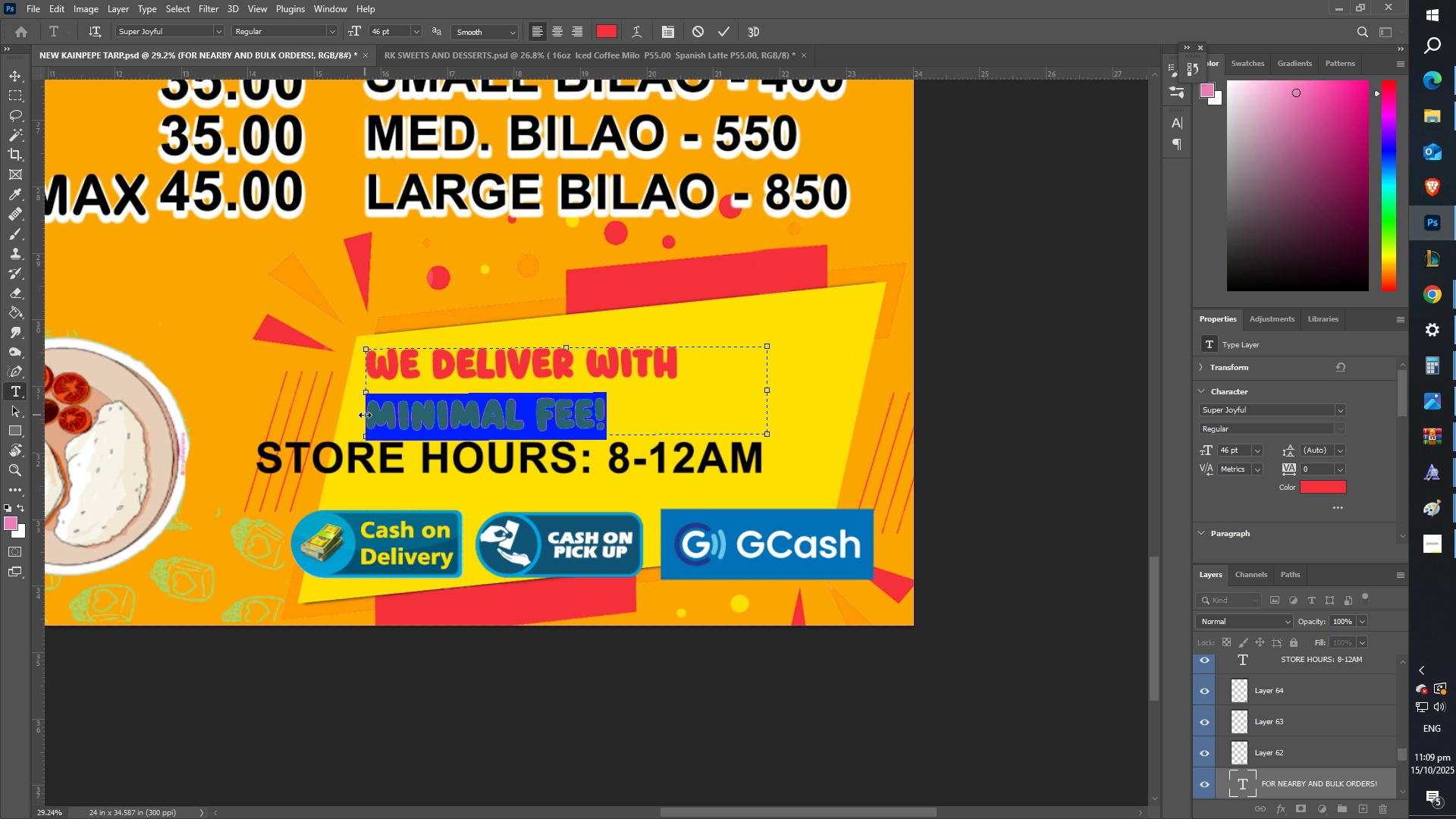 
key(Control+Shift+Period)
 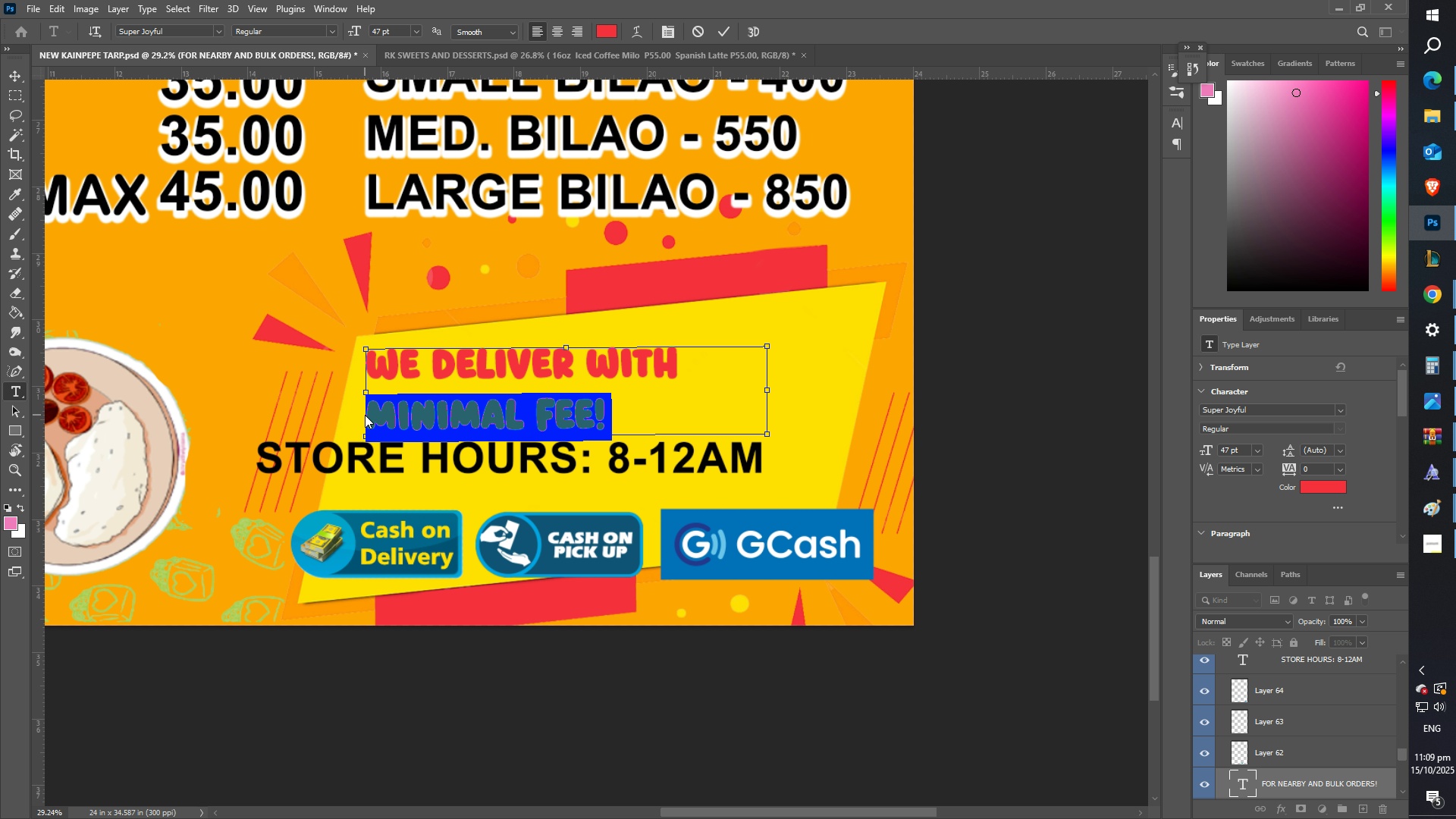 
key(Control+Shift+Period)
 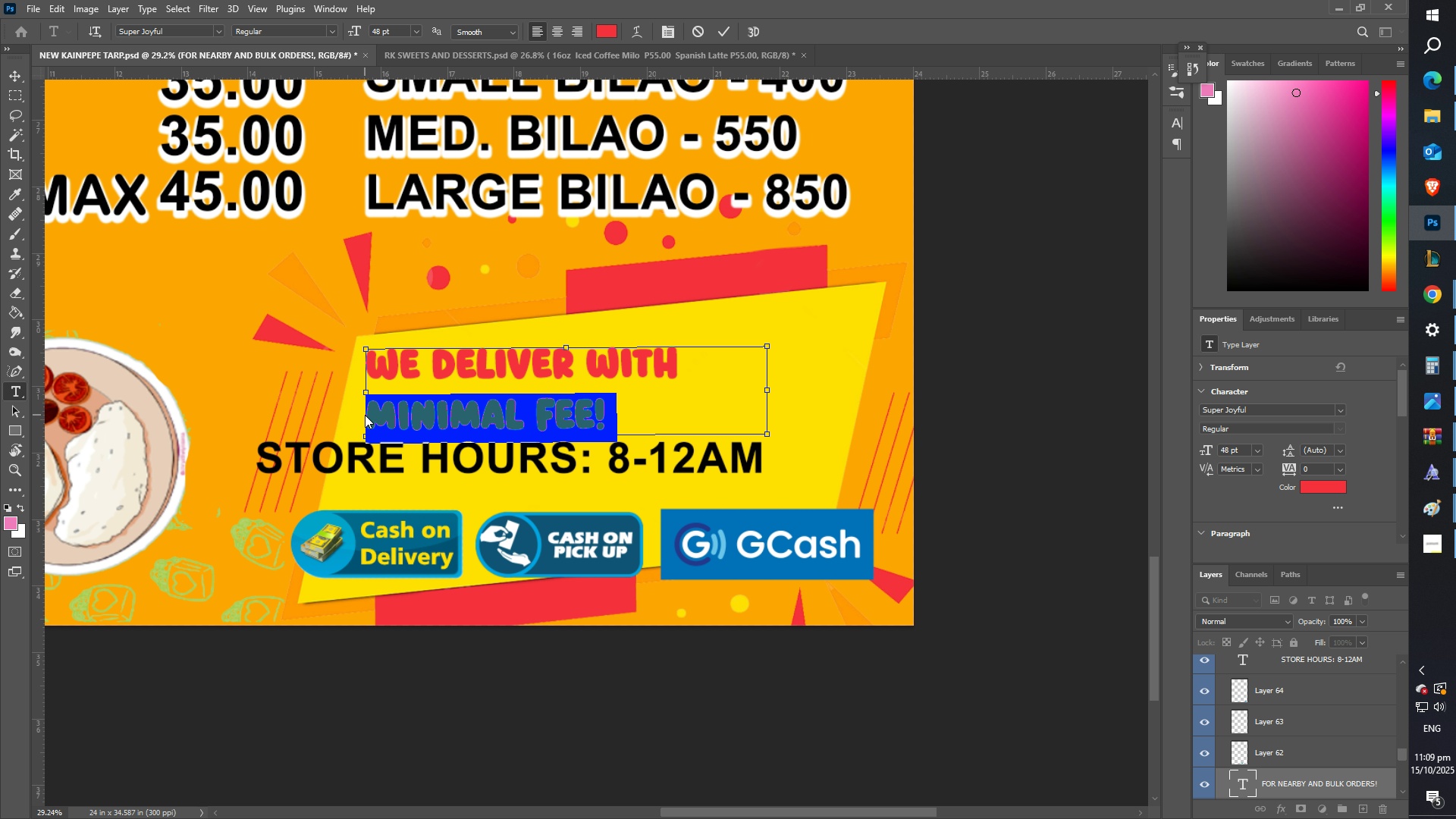 
key(Control+Shift+Period)
 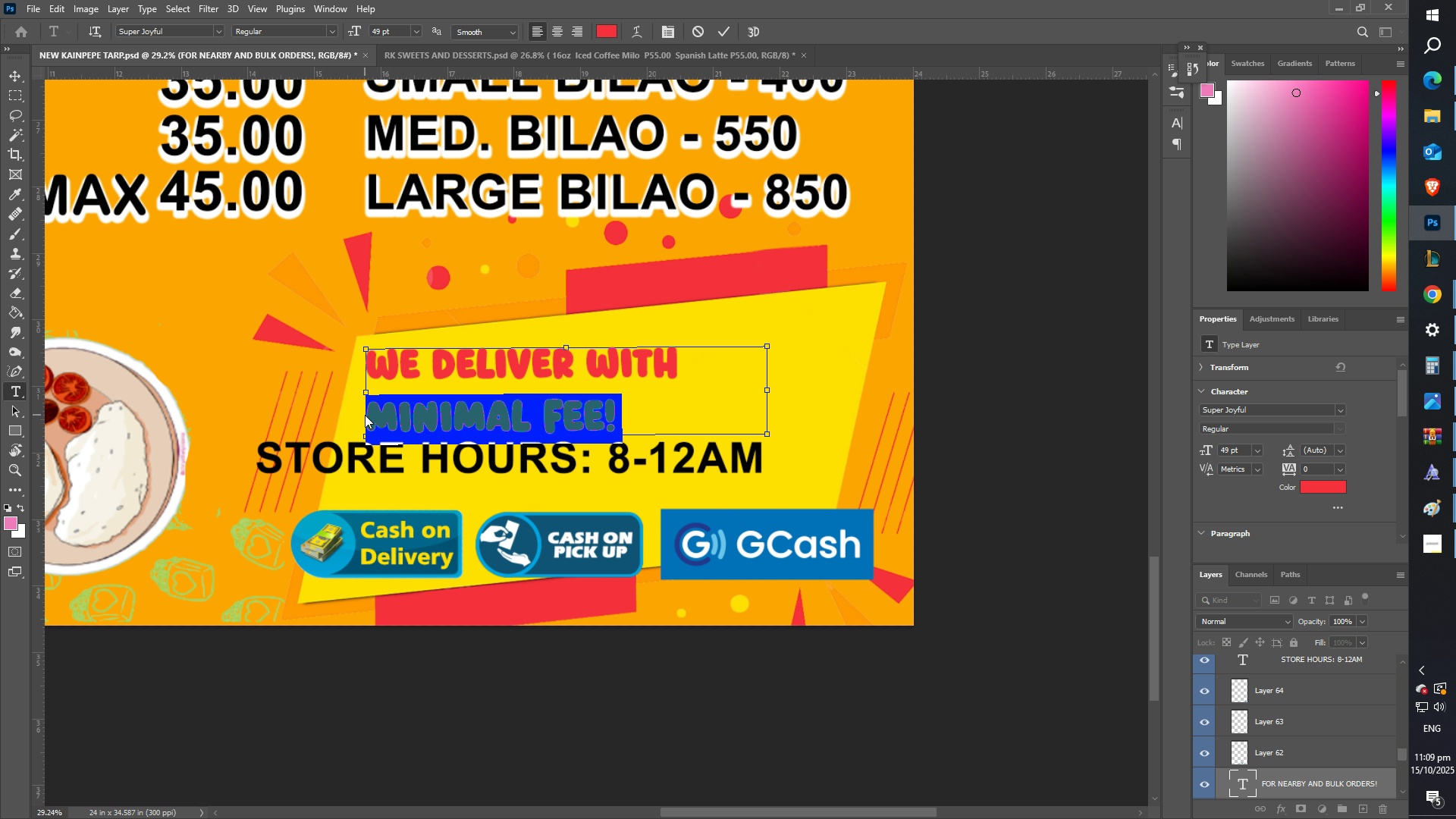 
key(Control+Shift+Period)
 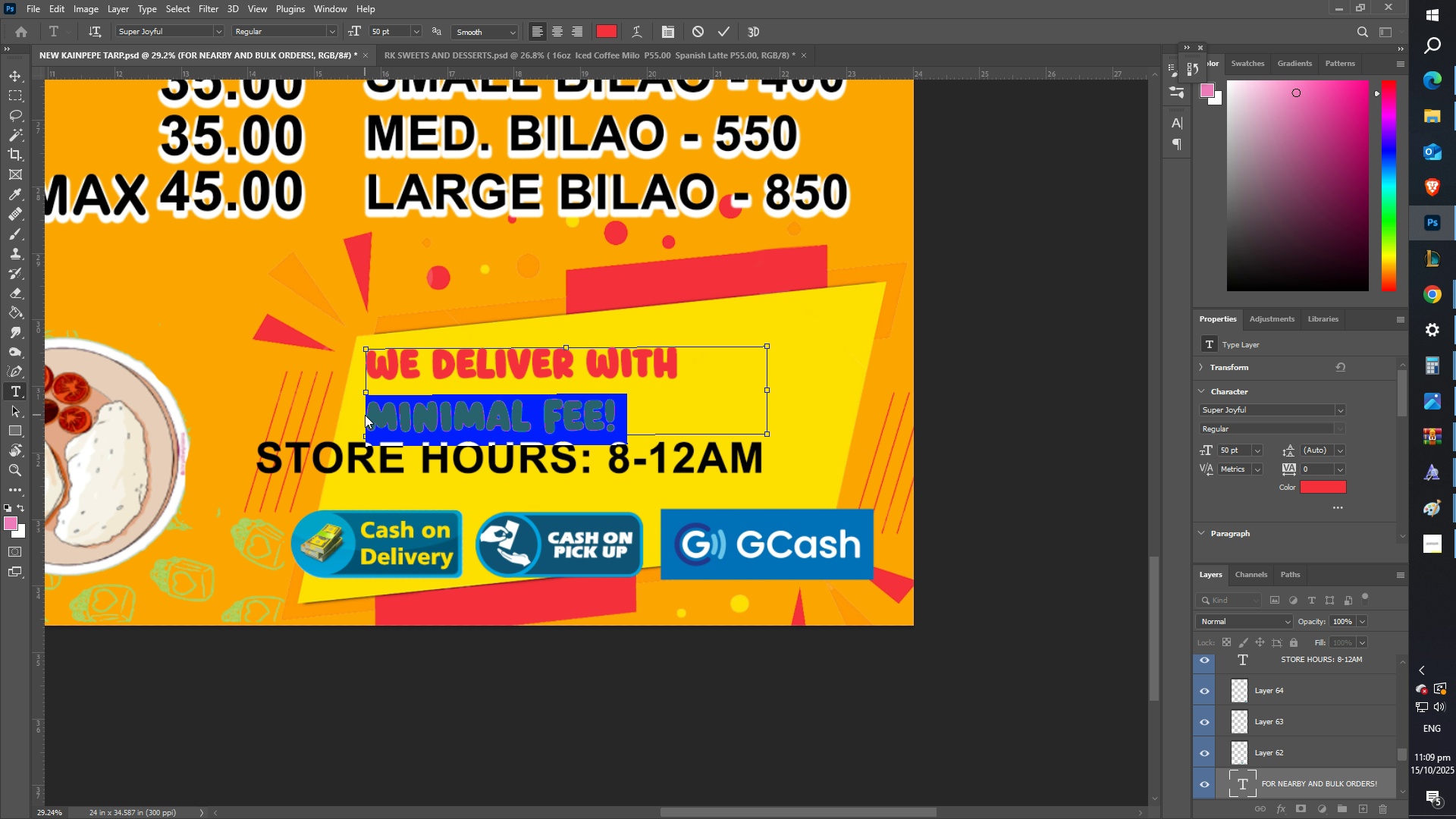 
key(Control+Shift+Period)
 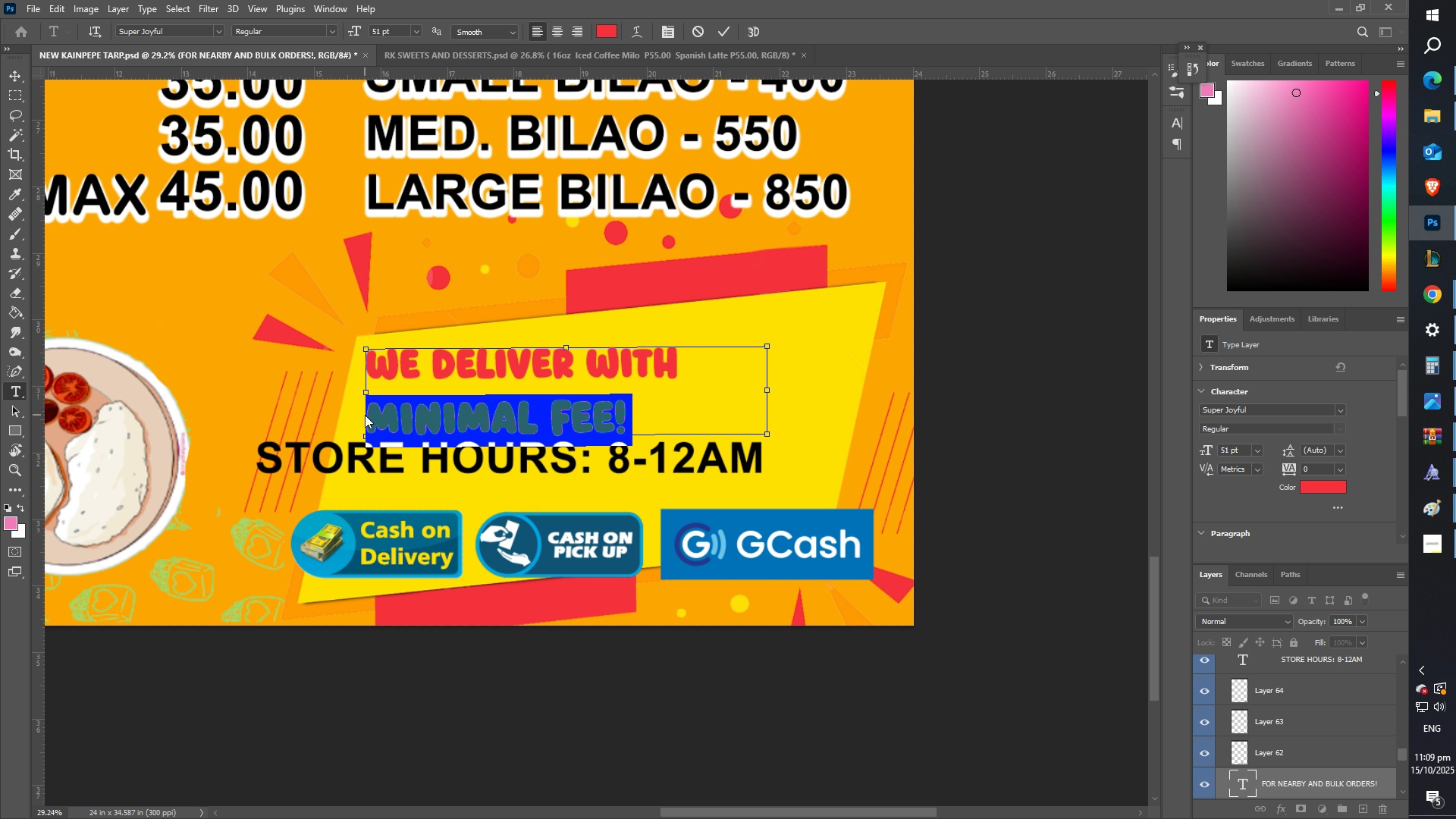 
key(Control+Shift+Period)
 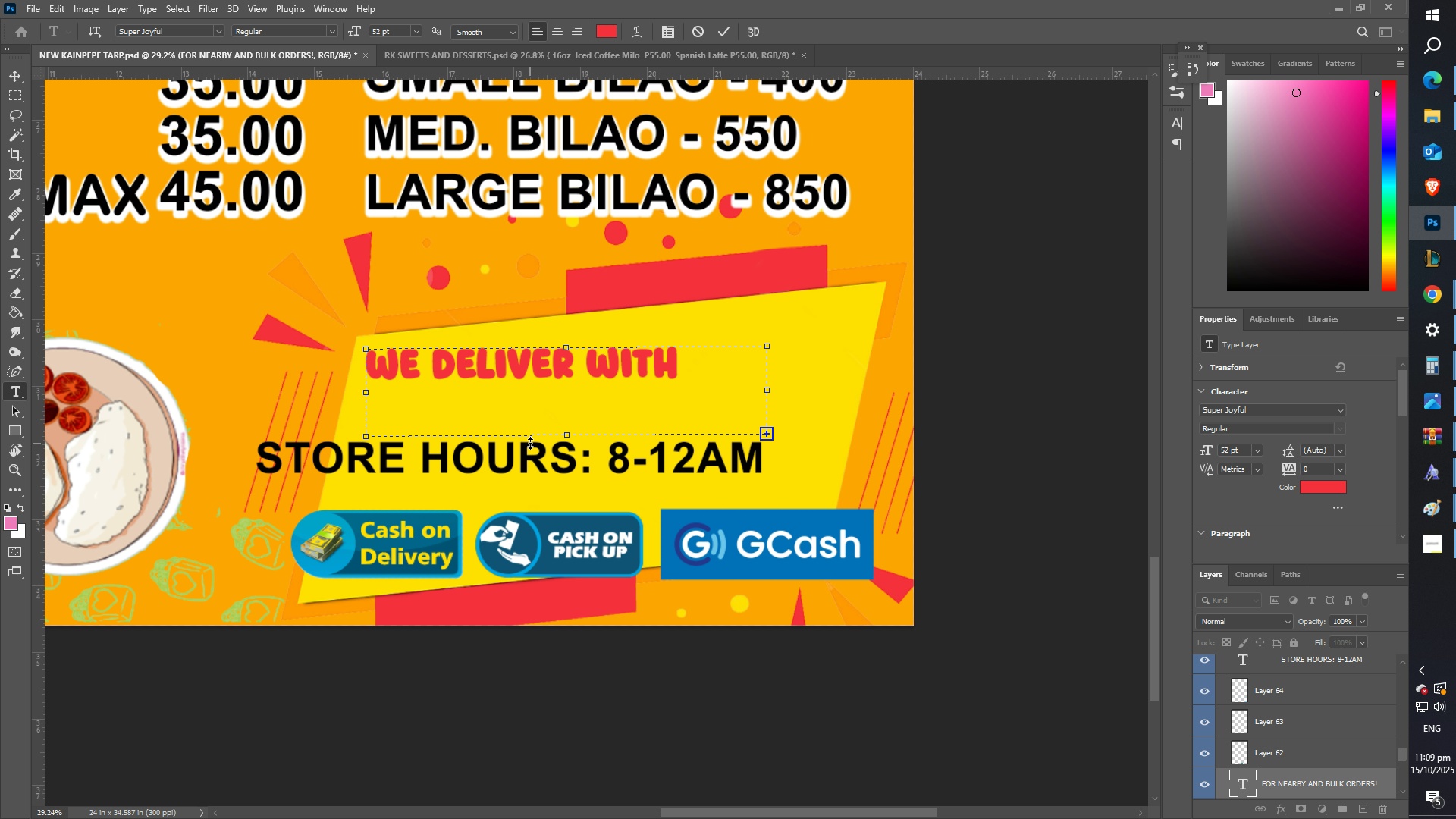 
left_click_drag(start_coordinate=[554, 432], to_coordinate=[563, 470])
 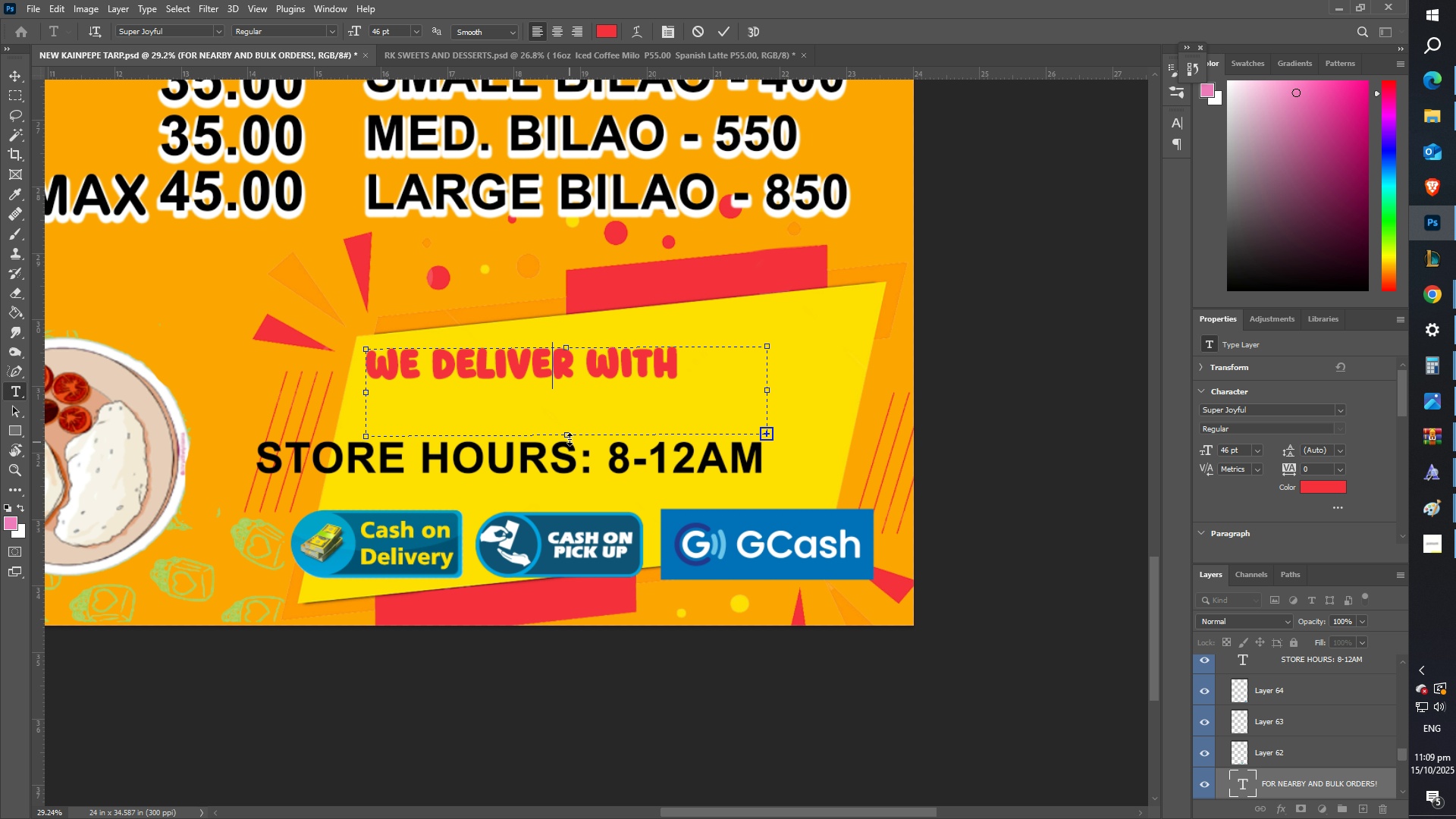 
left_click_drag(start_coordinate=[568, 437], to_coordinate=[574, 473])
 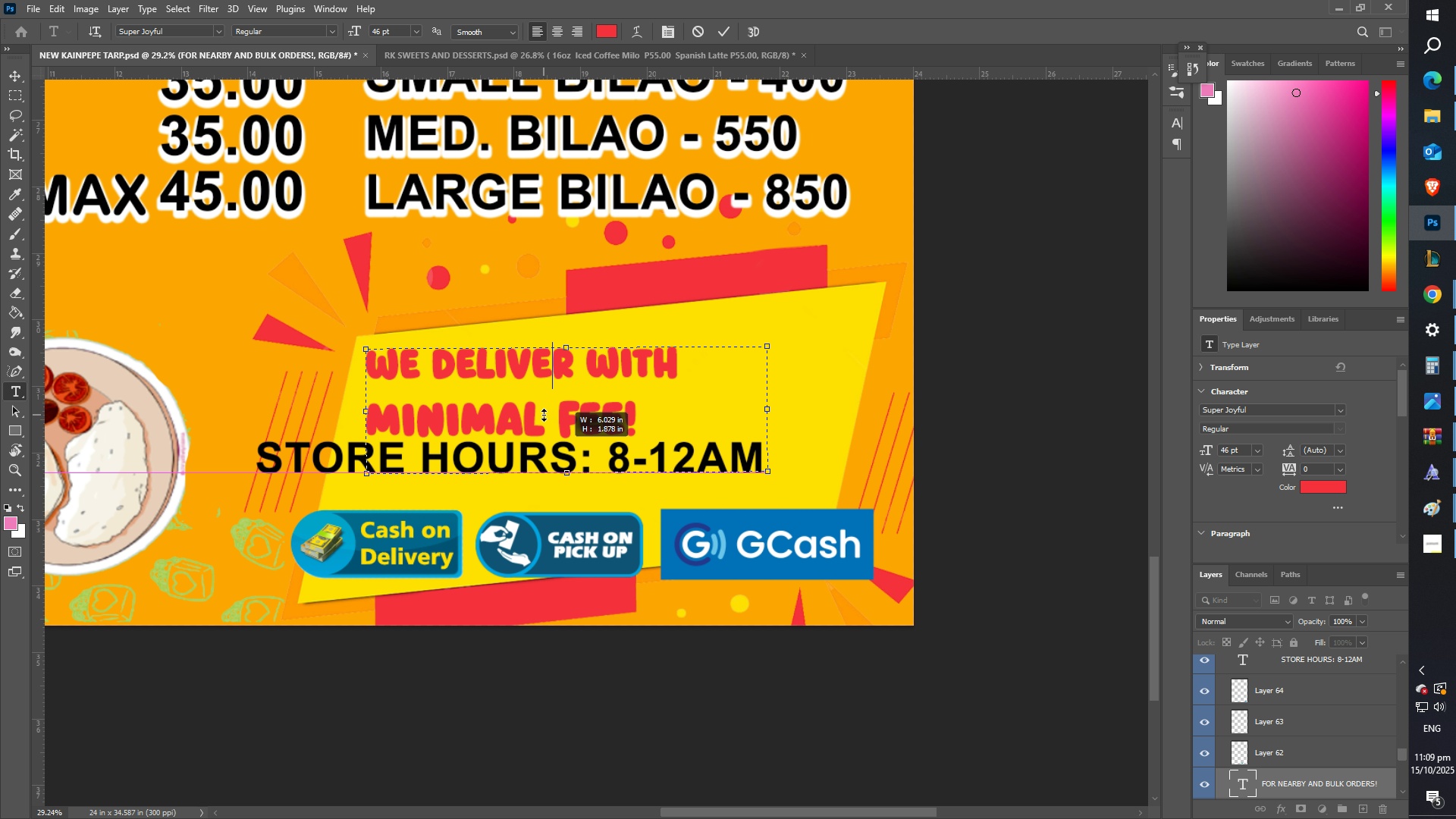 
left_click([544, 415])
 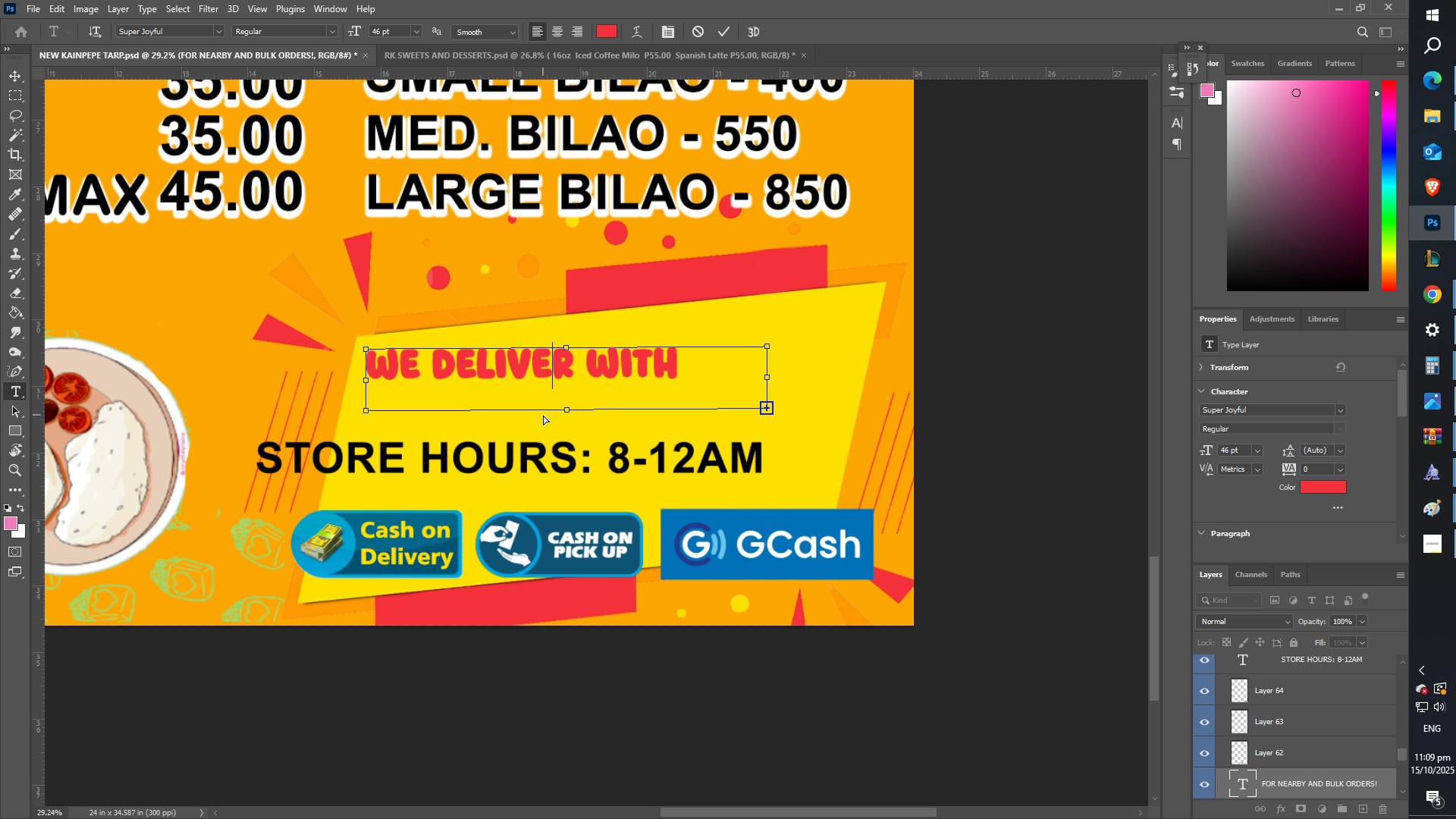 
key(Control+A)
 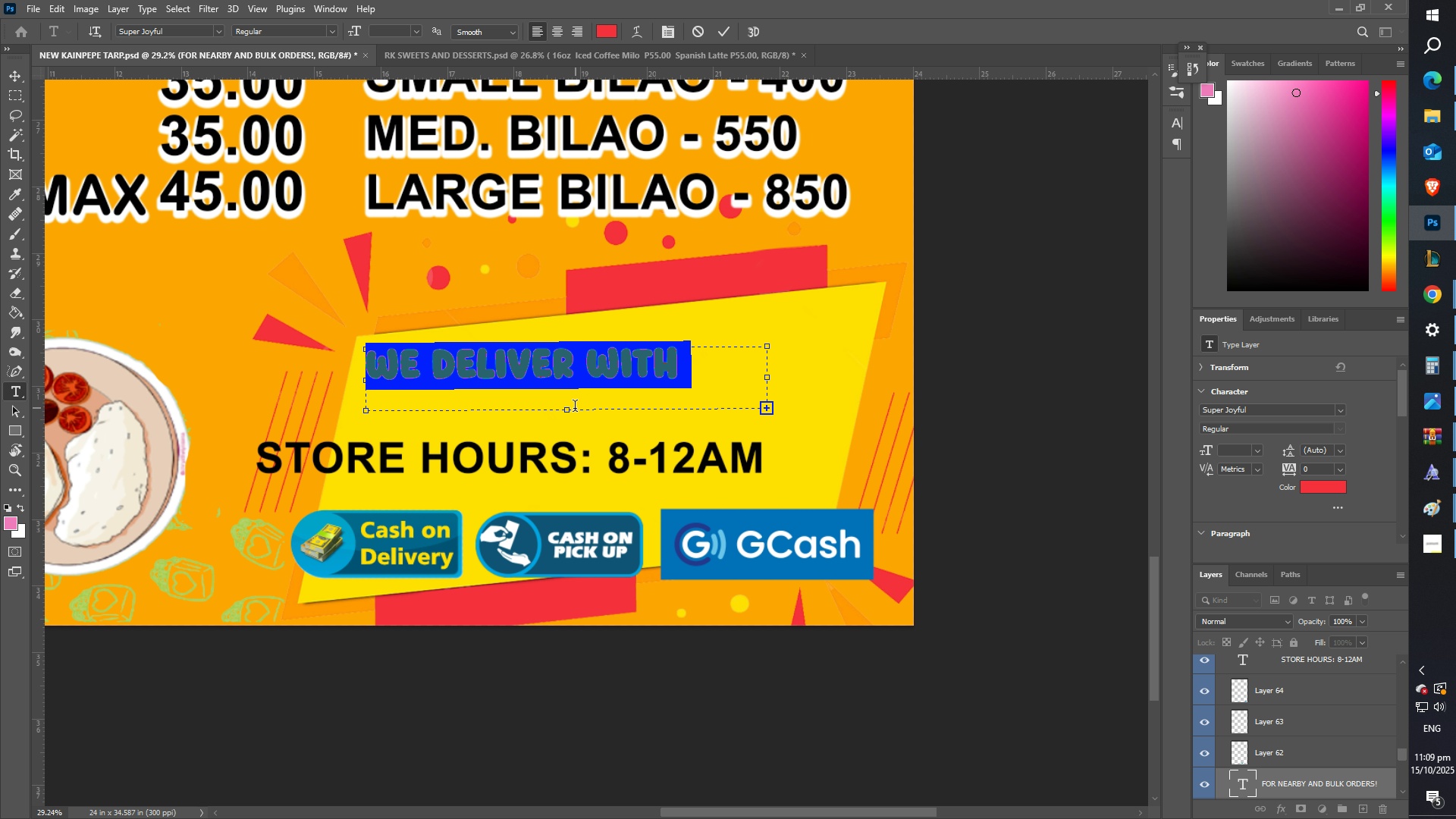 
left_click_drag(start_coordinate=[573, 408], to_coordinate=[576, 447])
 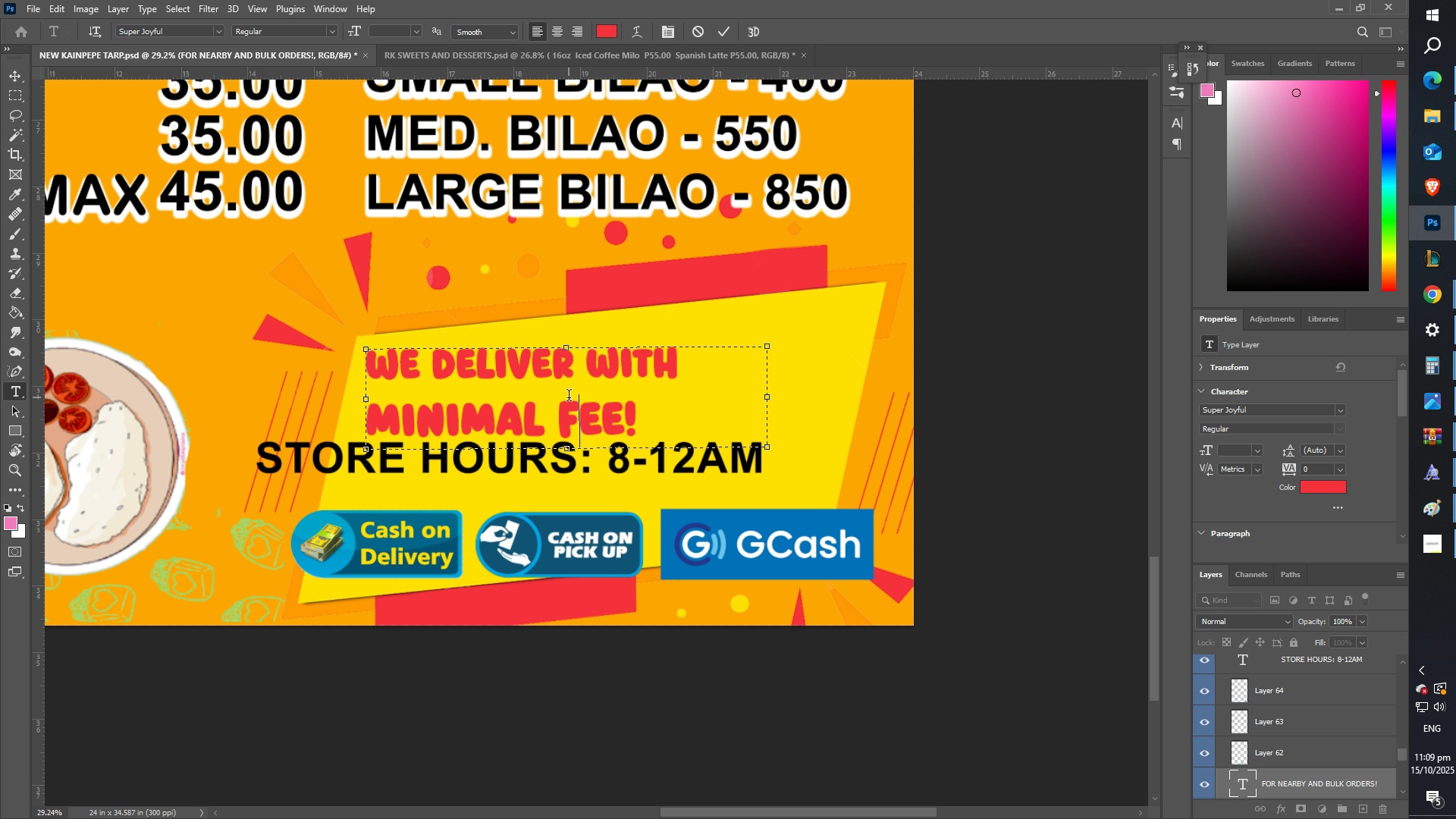 
left_click([569, 397])
 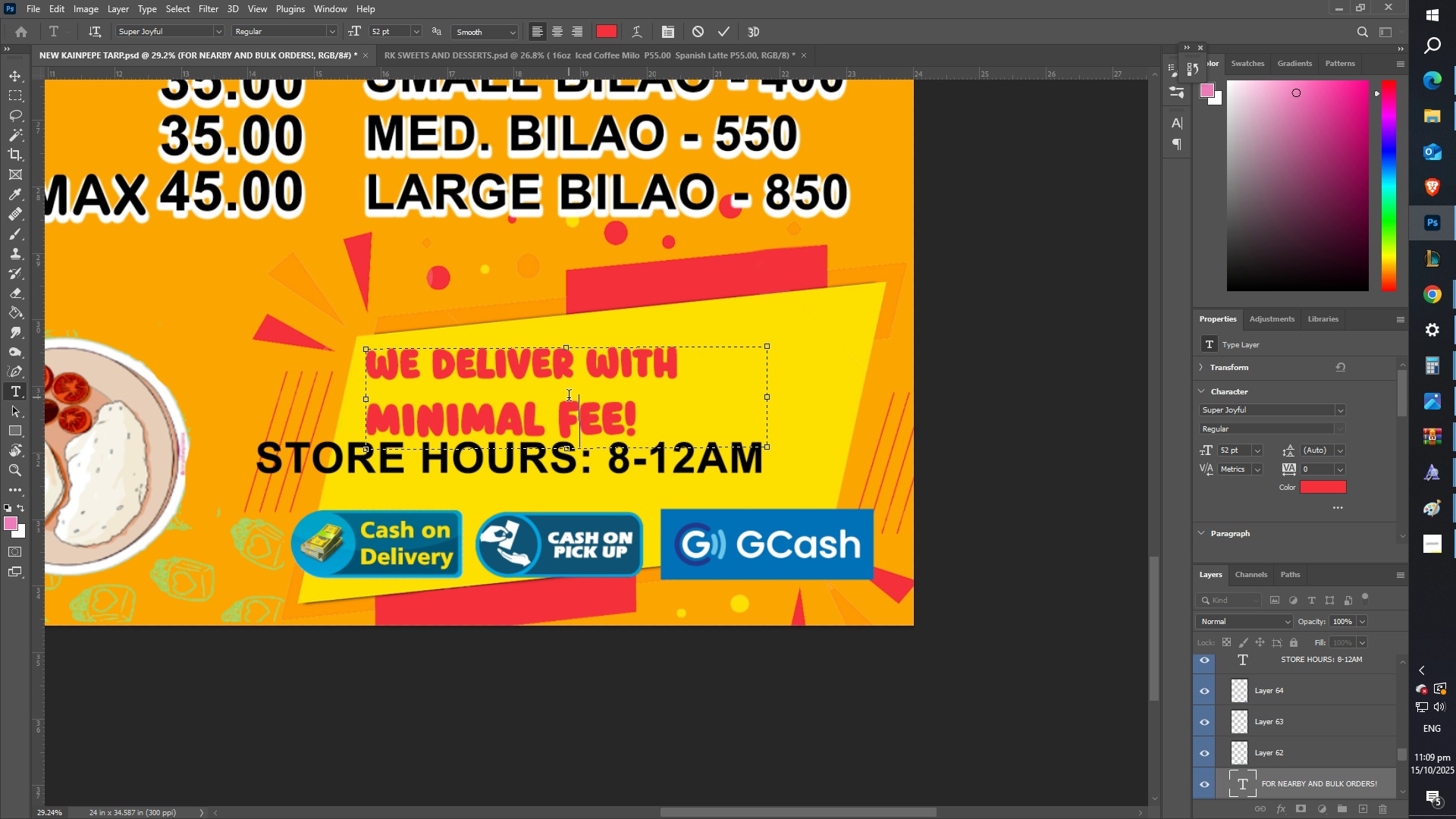 
key(Control+ControlLeft)
 